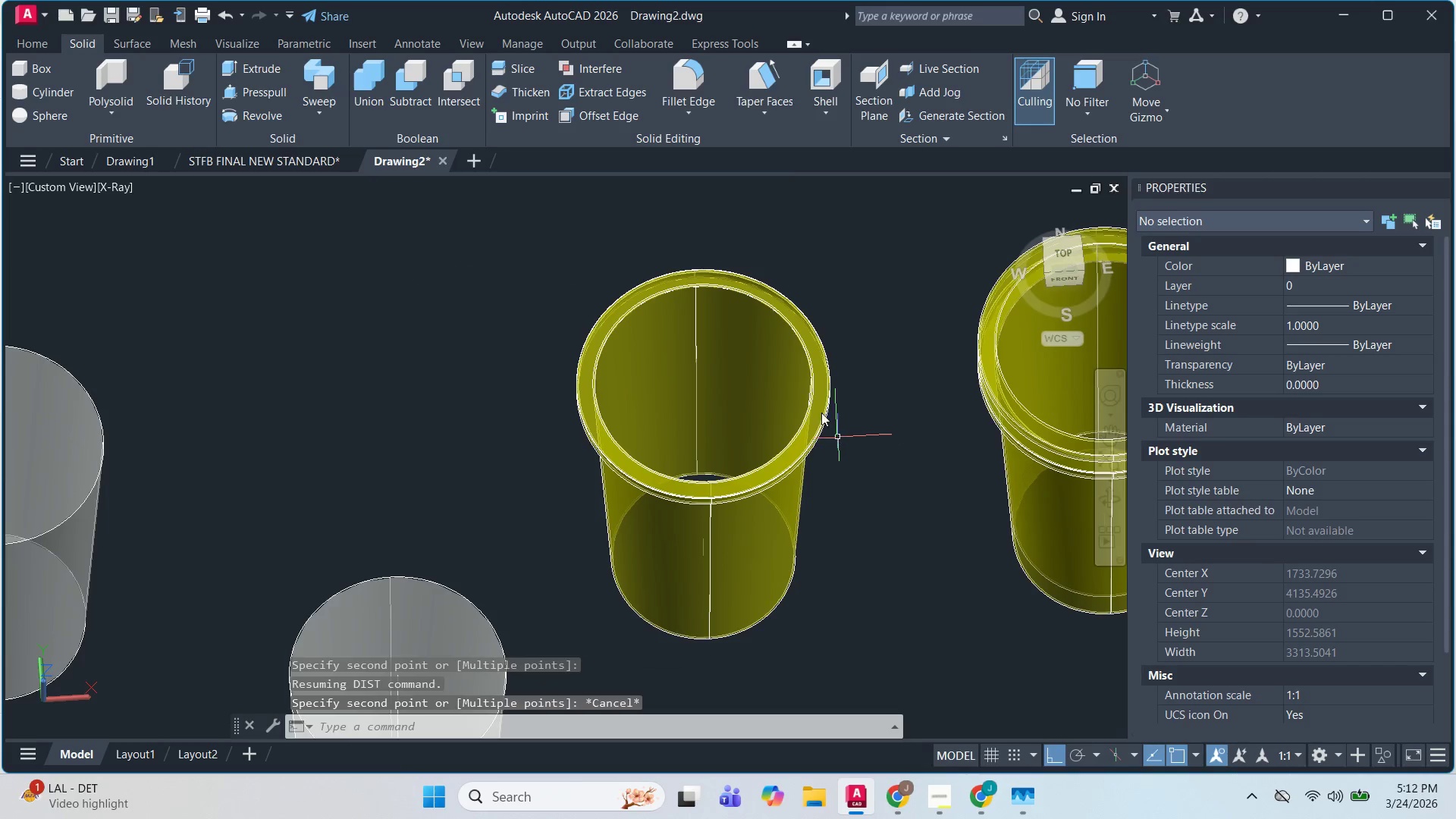 
key(Space)
 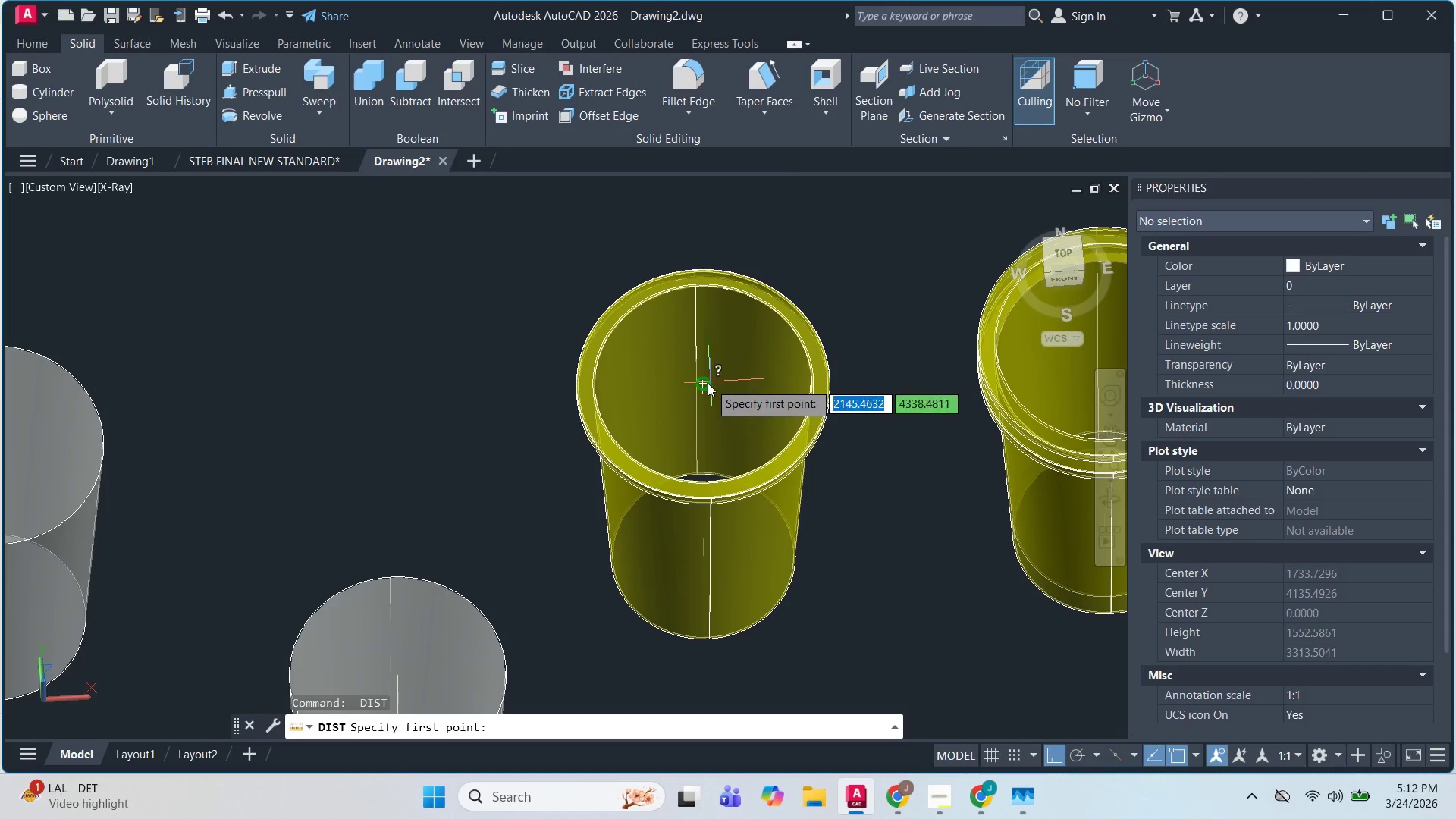 
left_click([702, 383])
 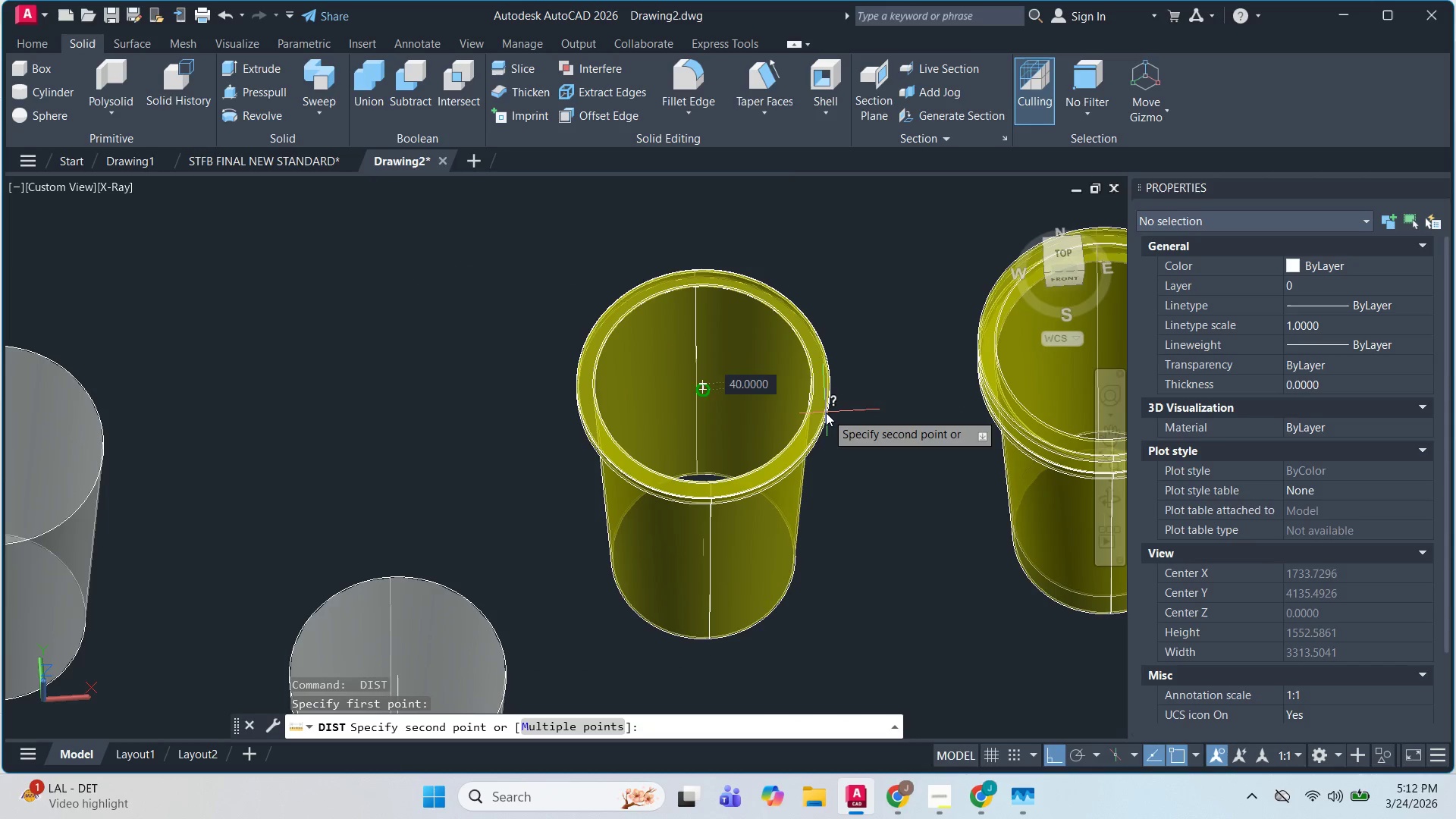 
scroll: coordinate [826, 362], scroll_direction: up, amount: 2.0
 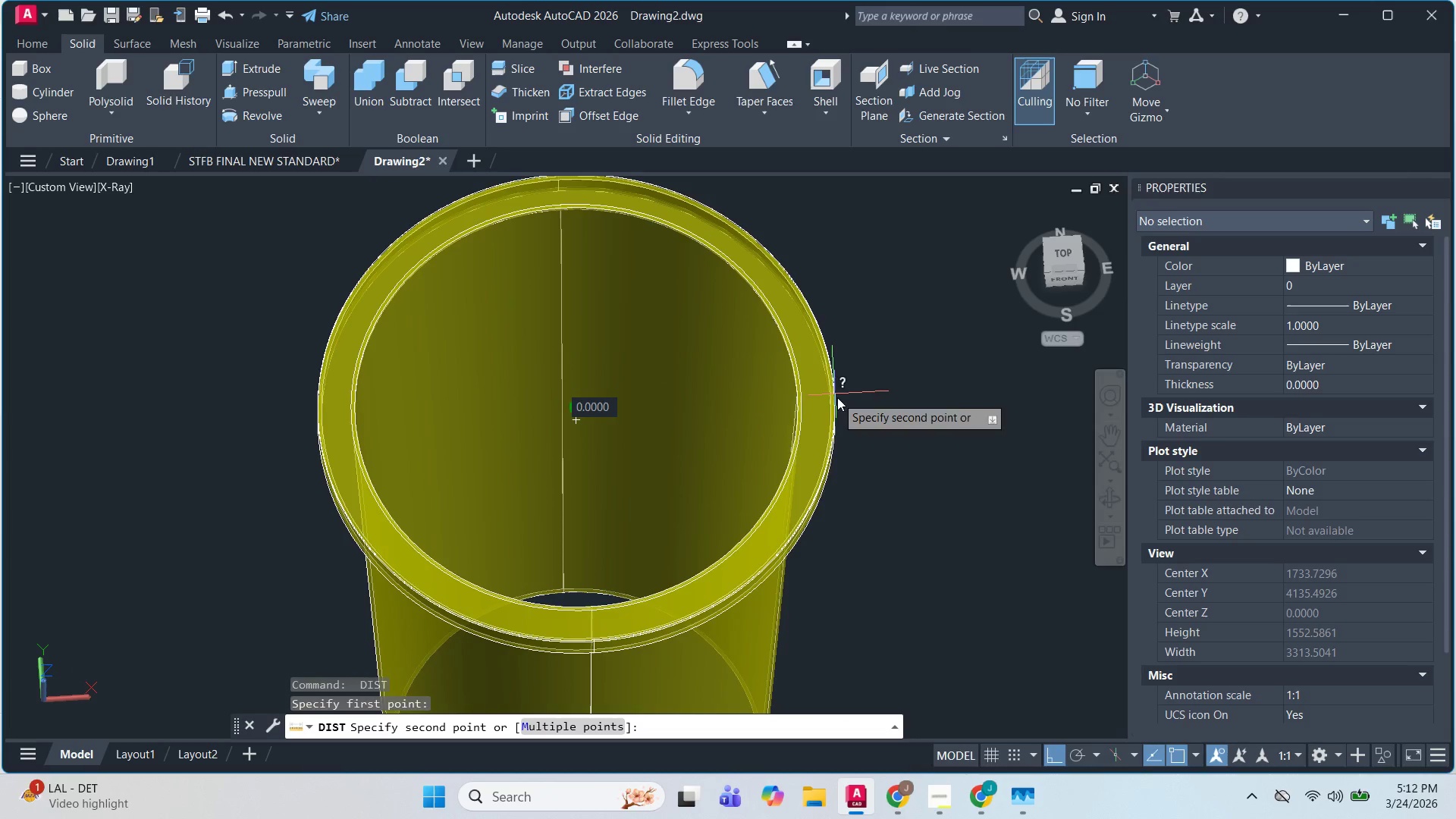 
hold_key(key=ShiftLeft, duration=0.53)
 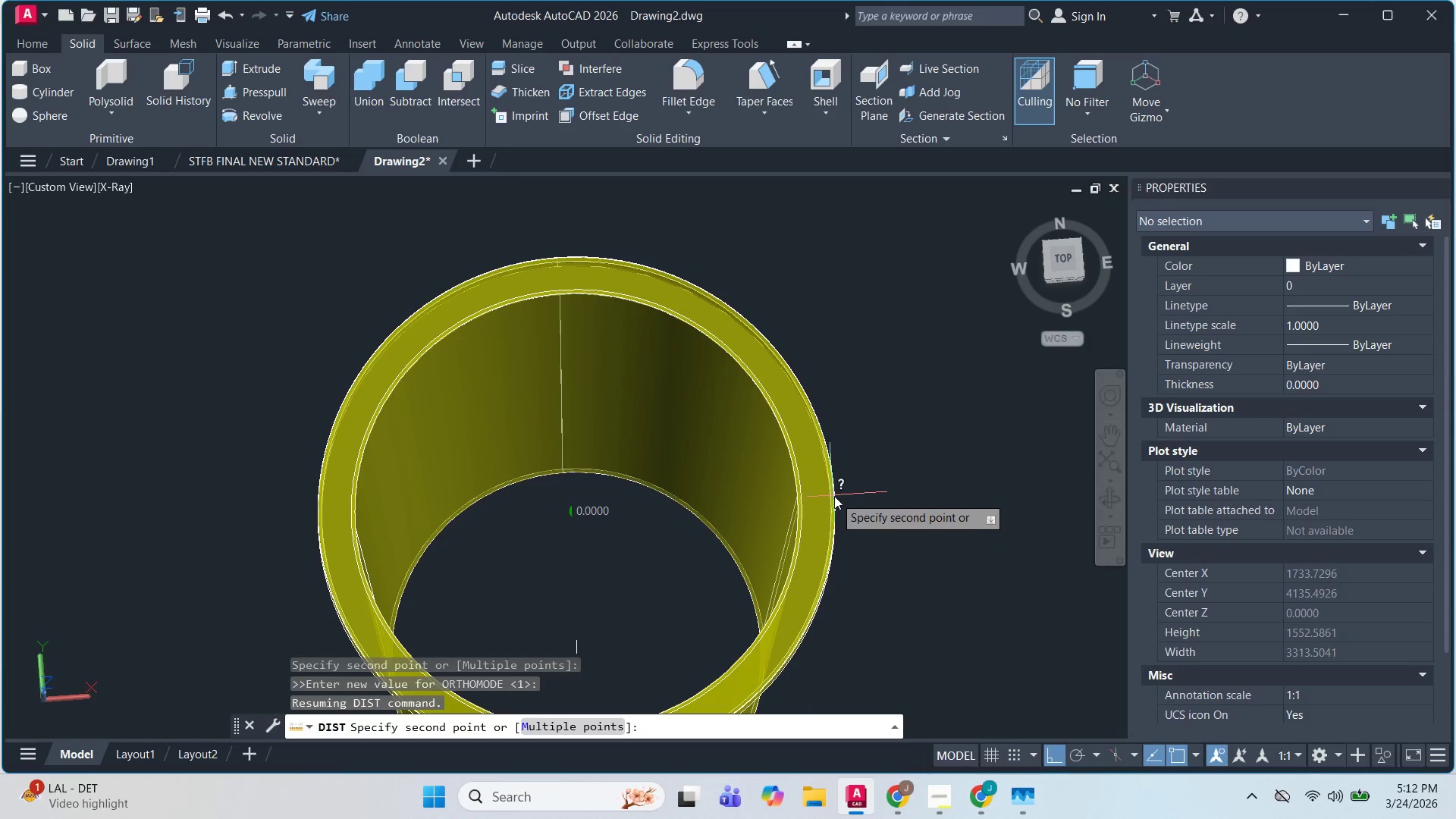 
key(Escape)
 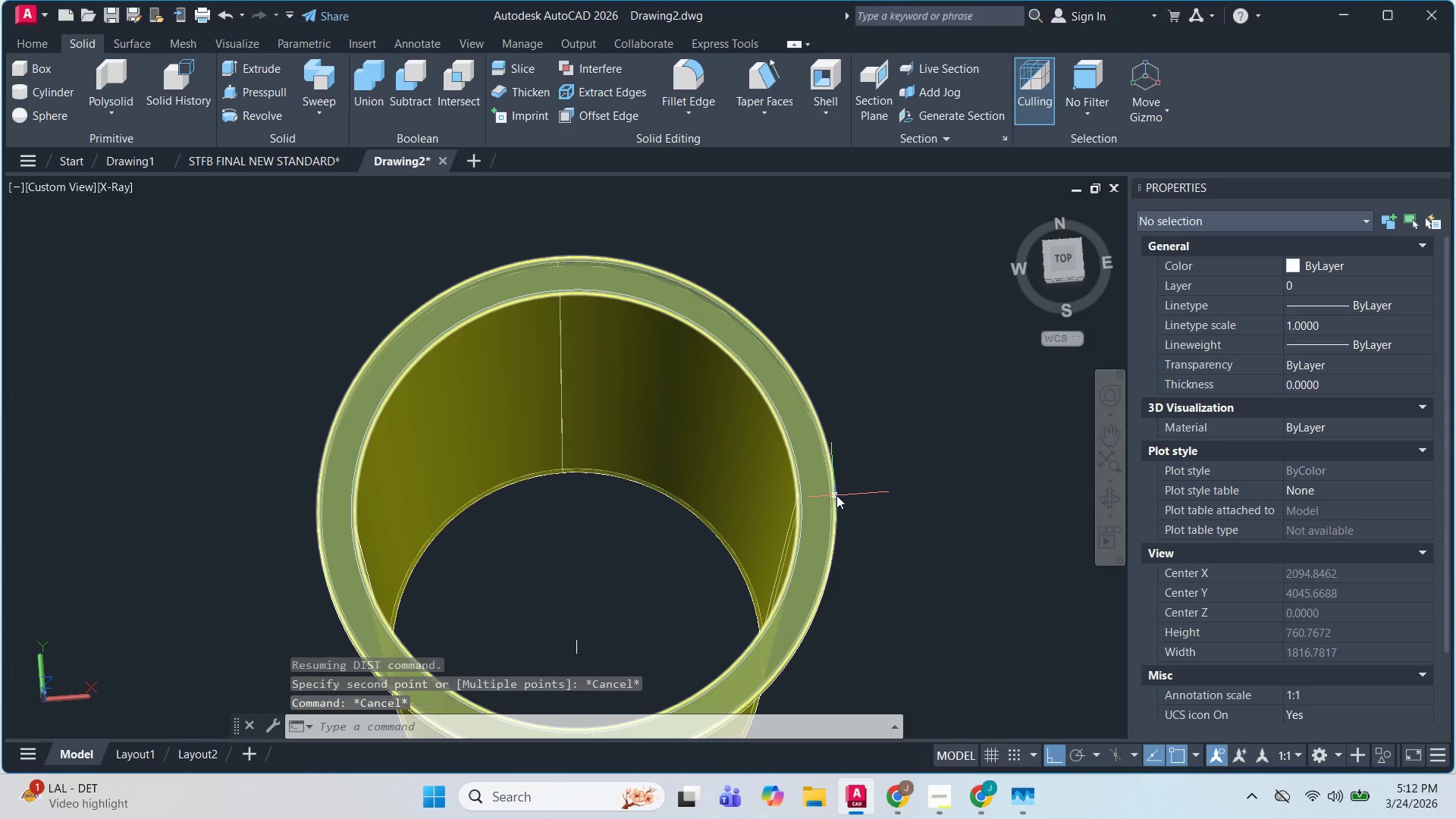 
key(Escape)
 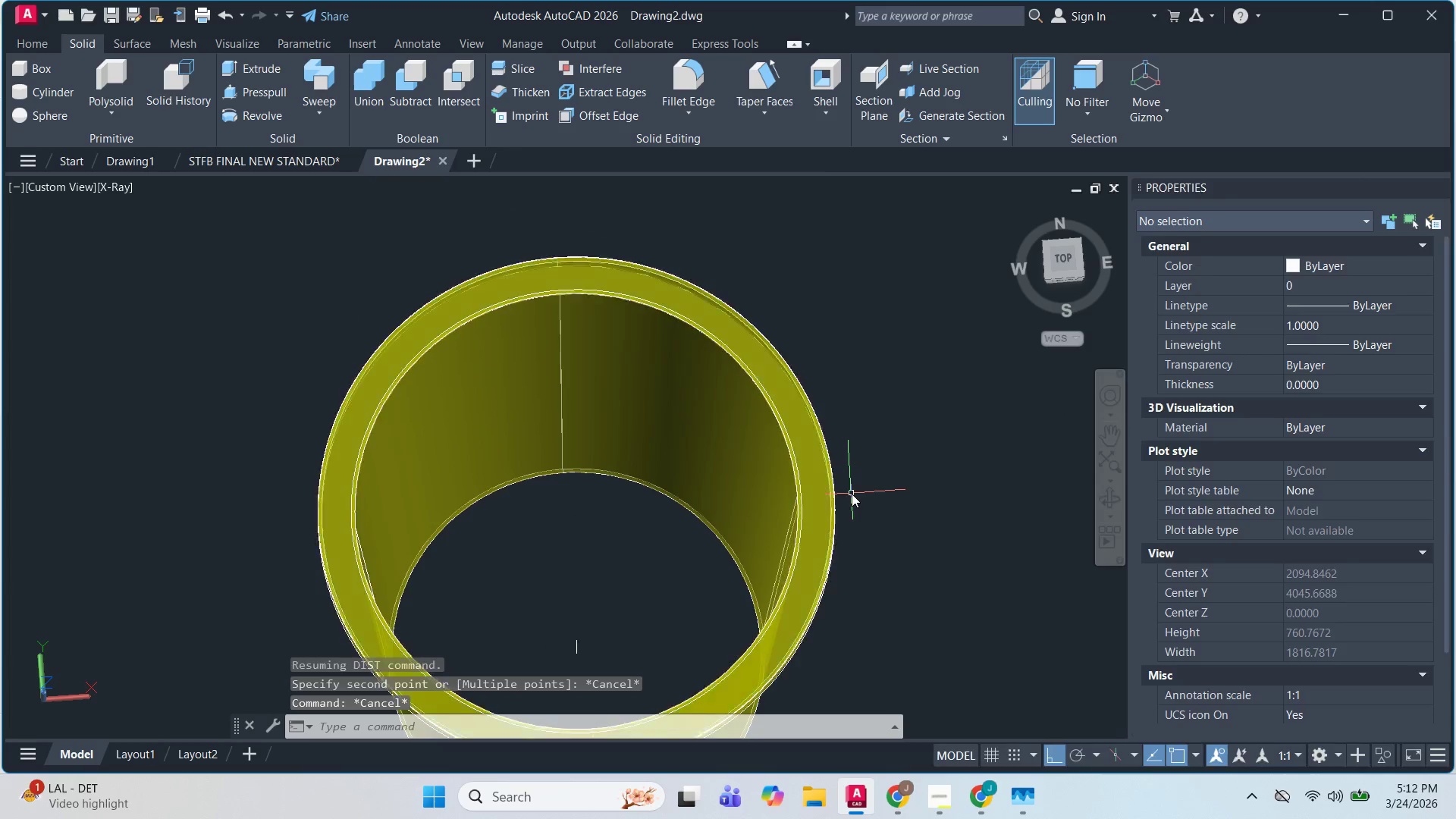 
hold_key(key=ShiftLeft, duration=0.41)
 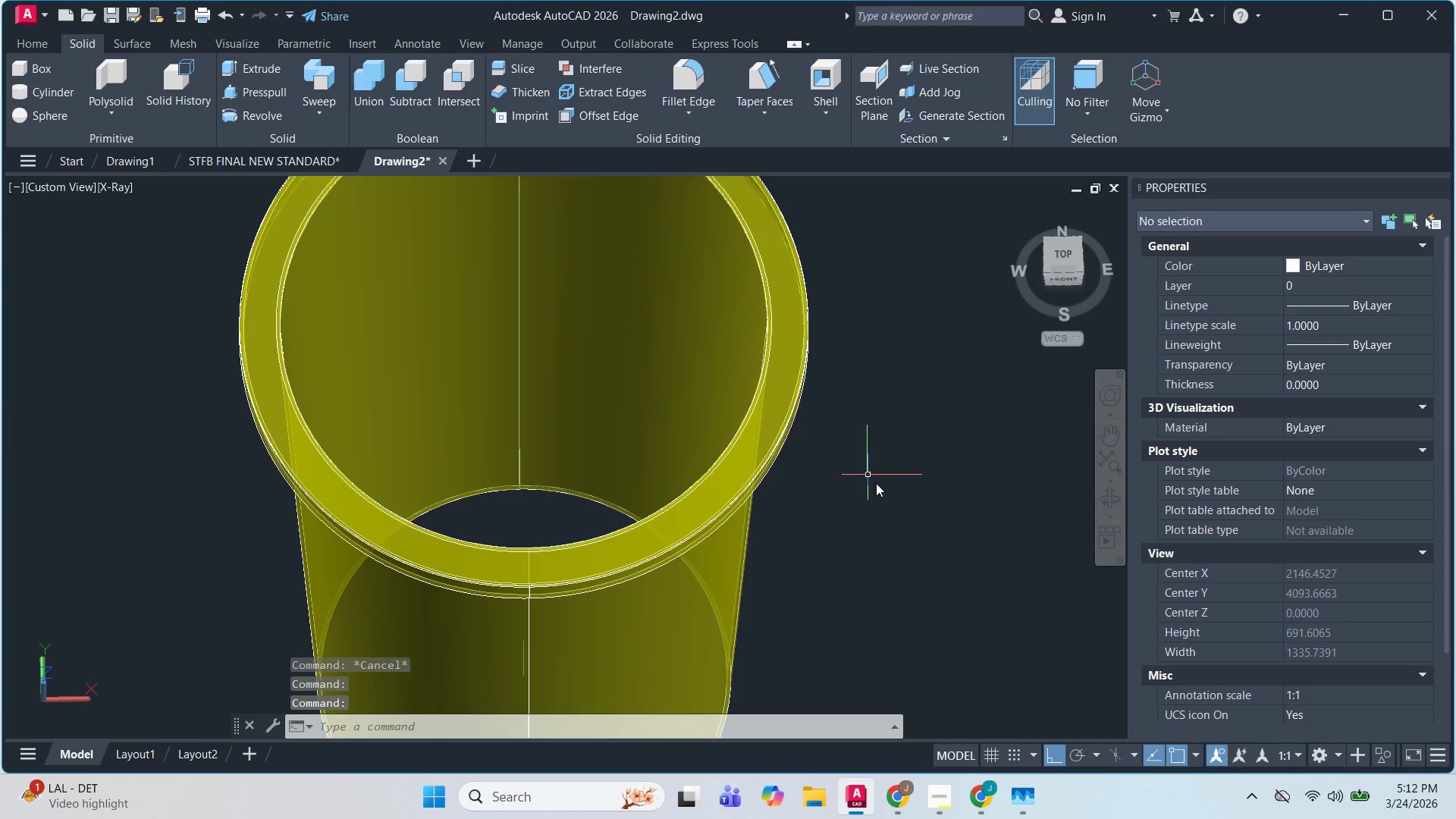 
scroll: coordinate [852, 494], scroll_direction: up, amount: 1.0
 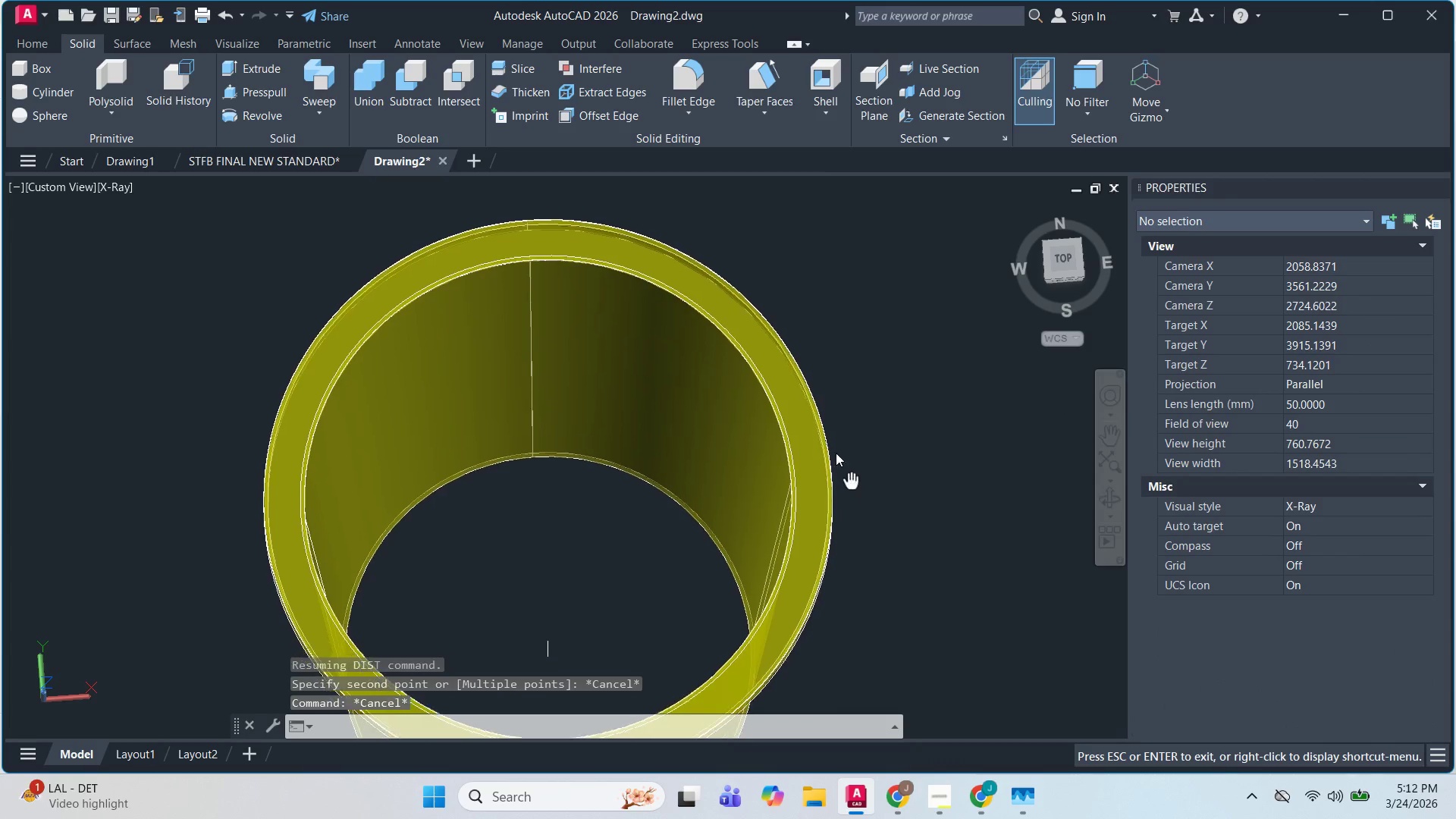 
key(Escape)
 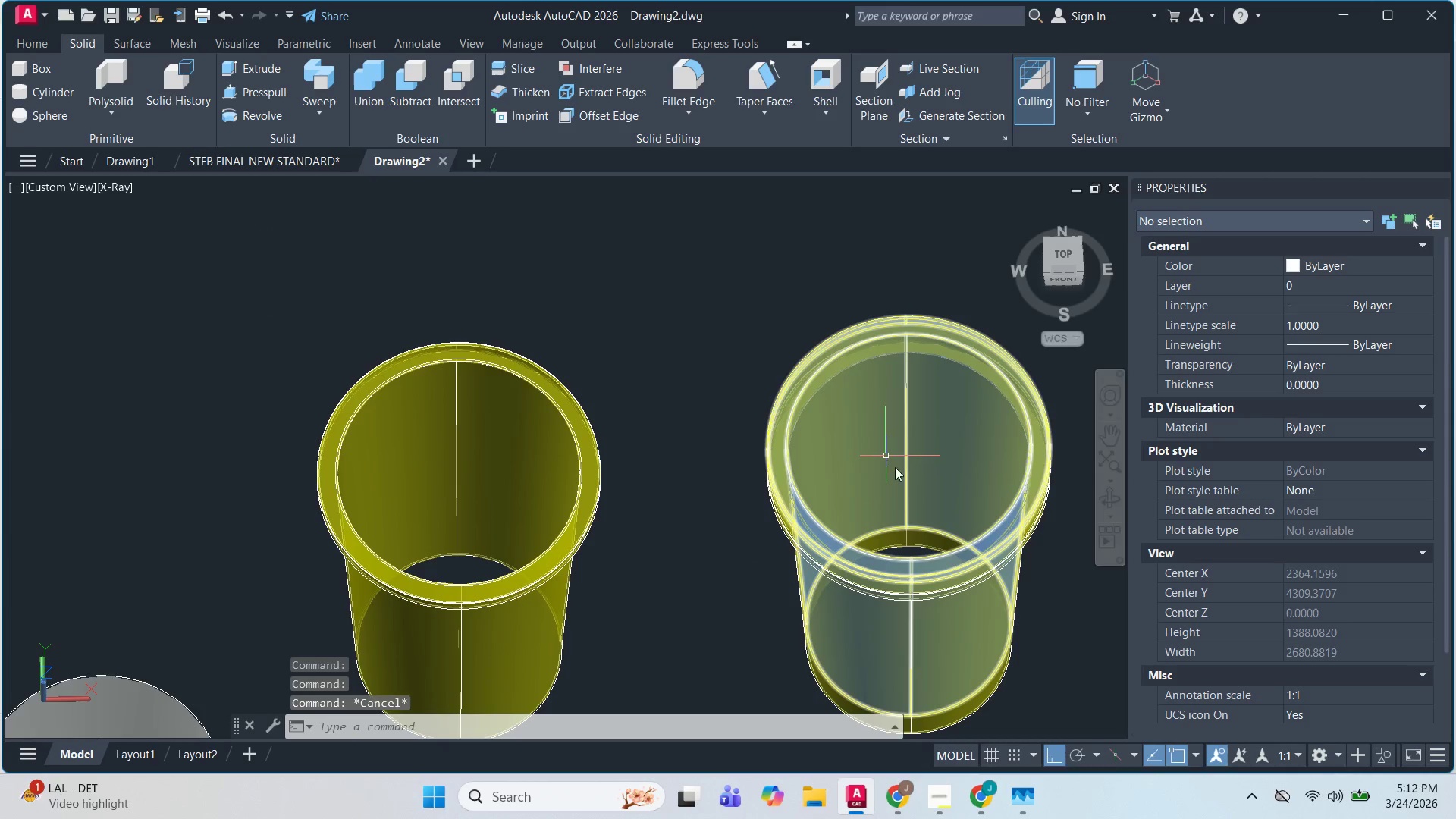 
scroll: coordinate [1018, 391], scroll_direction: down, amount: 1.0
 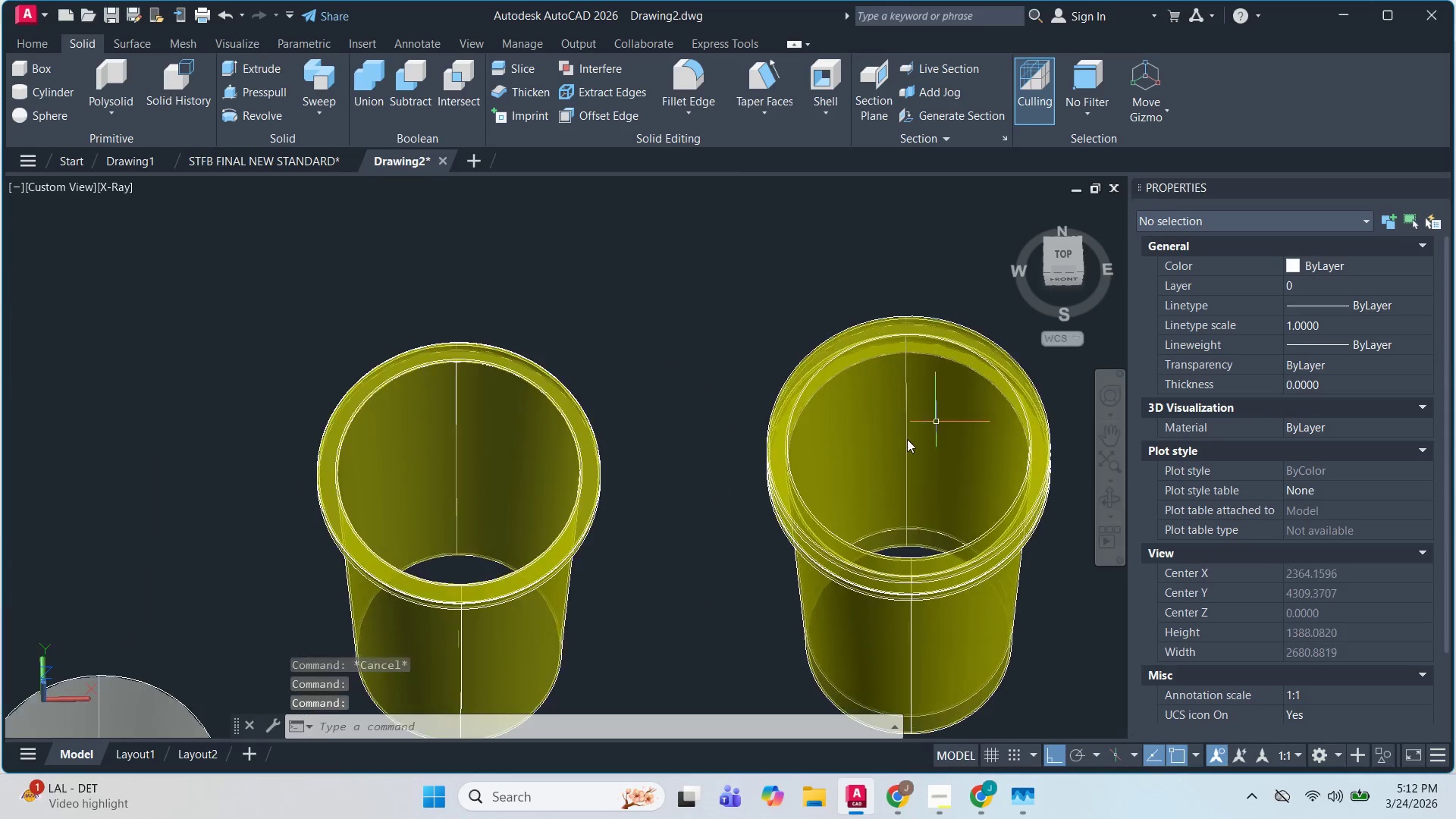 
hold_key(key=ShiftLeft, duration=1.03)
 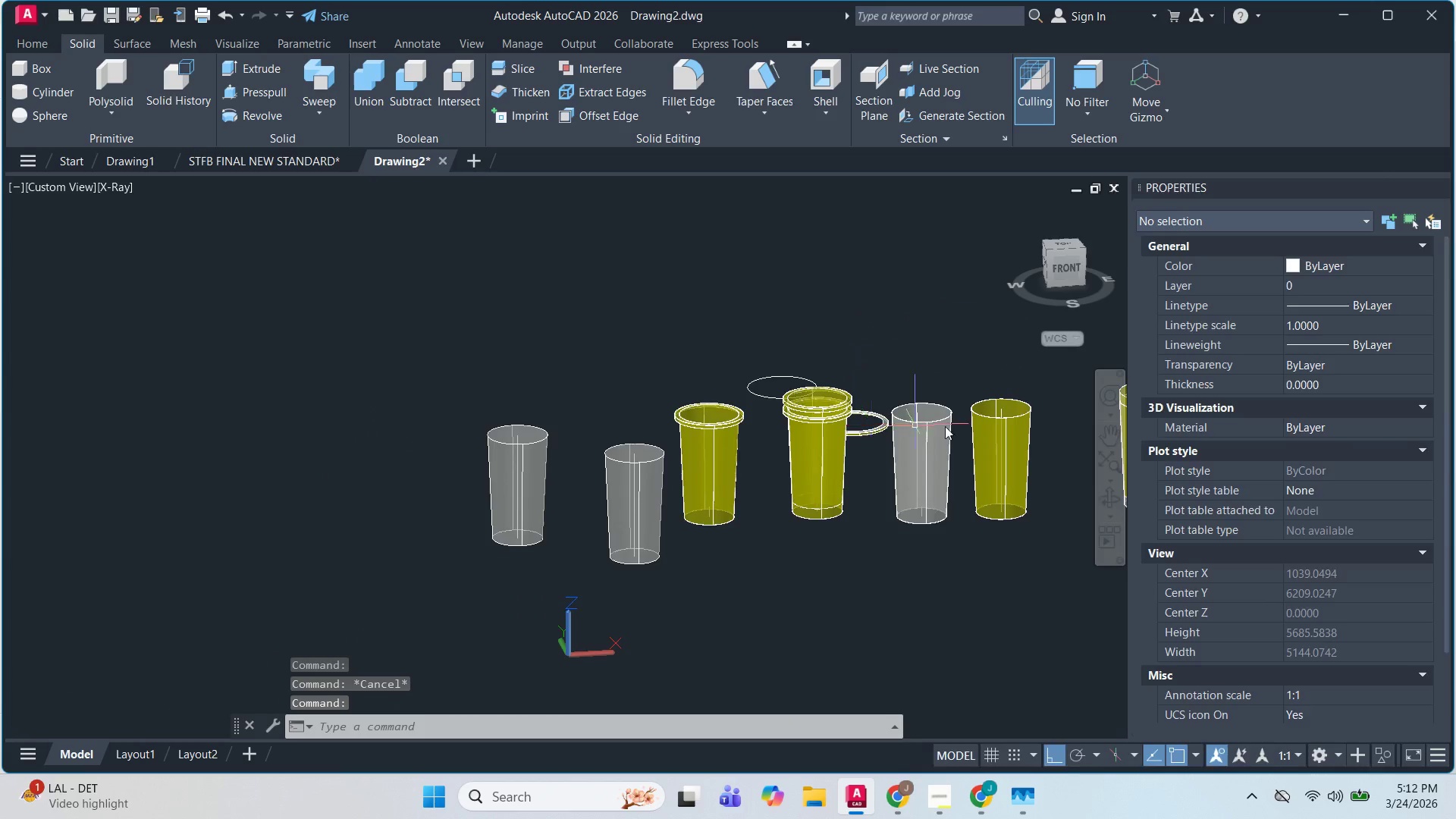 
hold_key(key=ShiftLeft, duration=0.92)
scroll: coordinate [789, 415], scroll_direction: down, amount: 3.0
 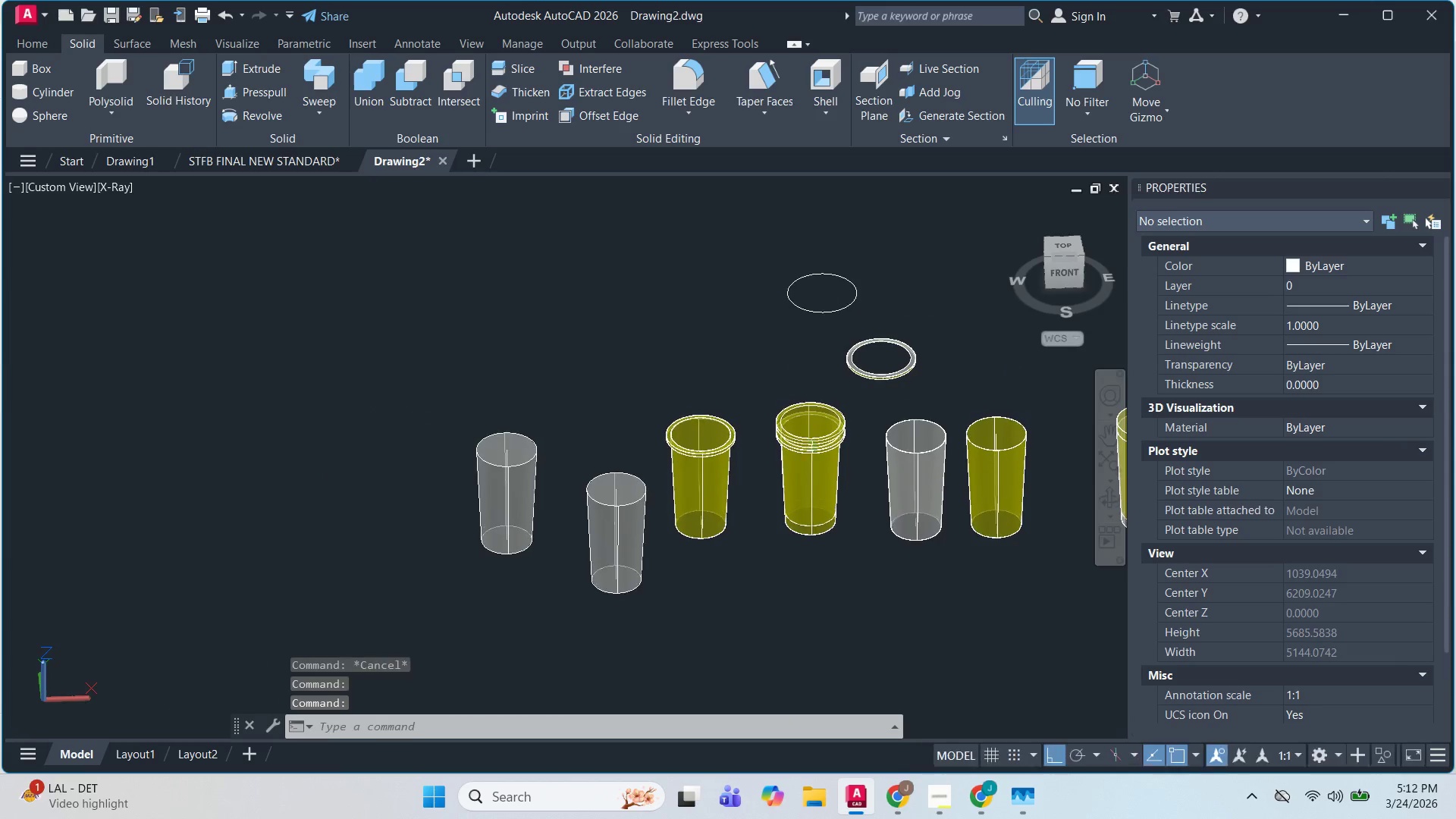 
key(Escape)
 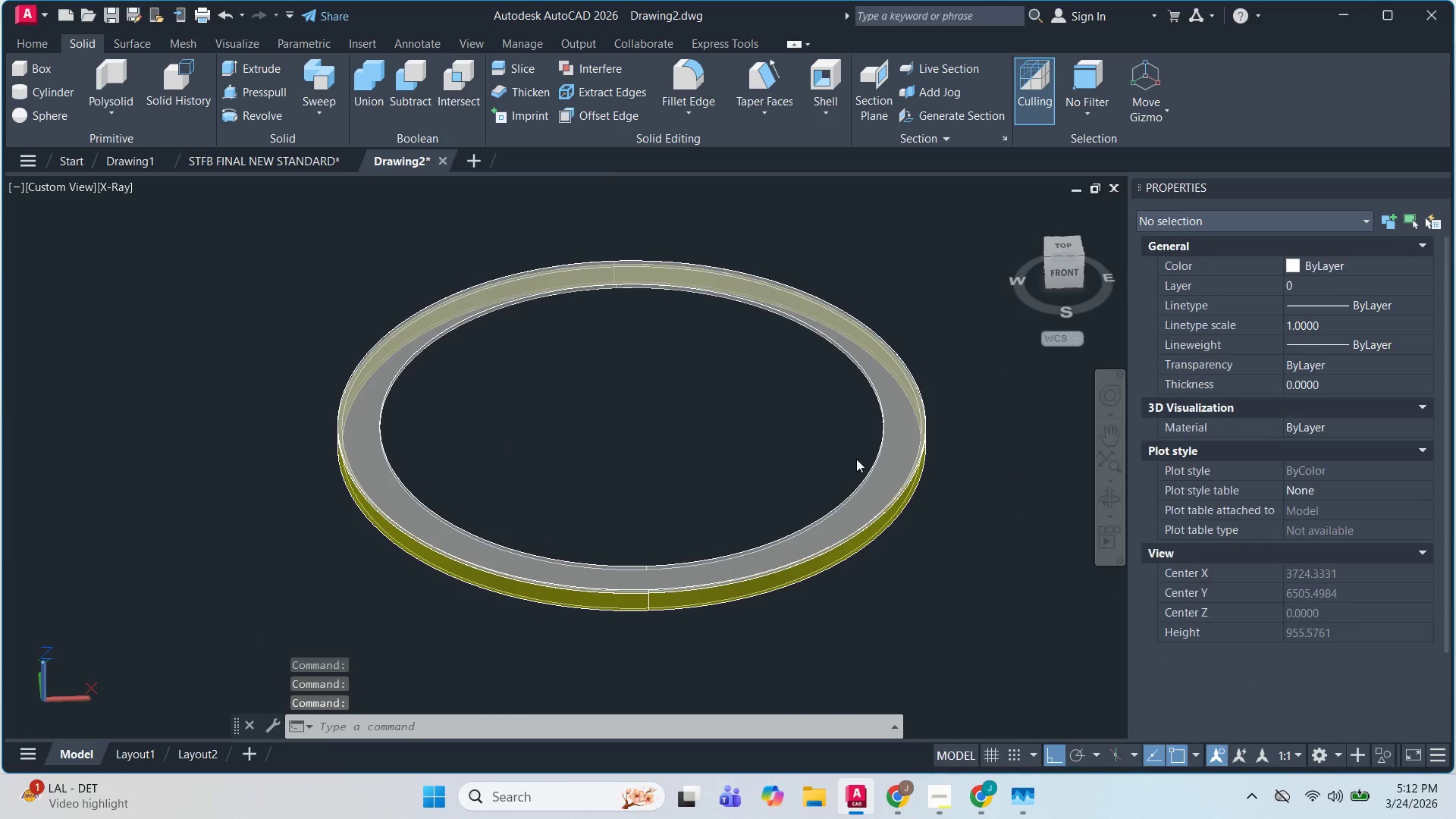 
key(Escape)
 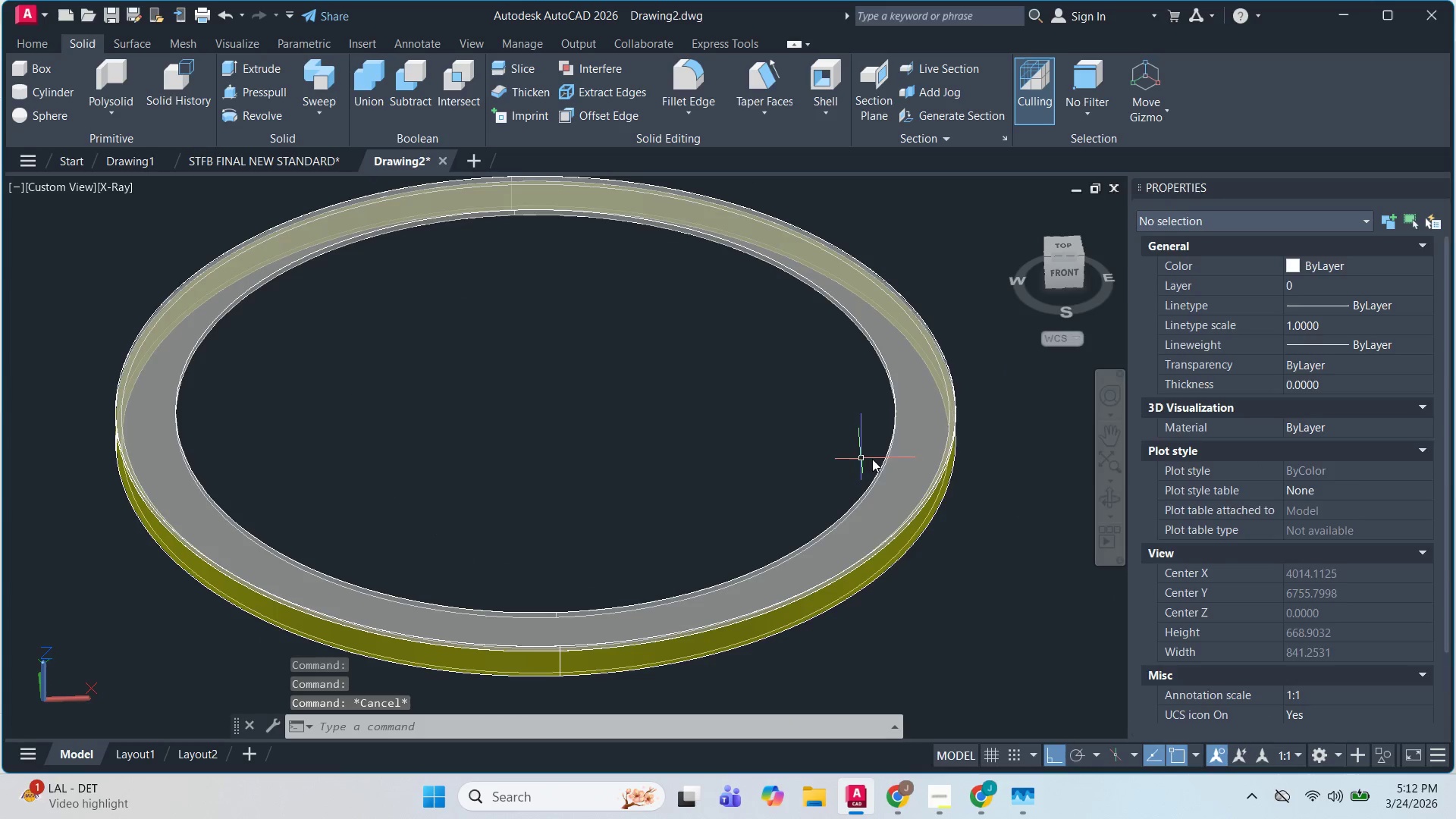 
hold_key(key=ShiftLeft, duration=0.53)
 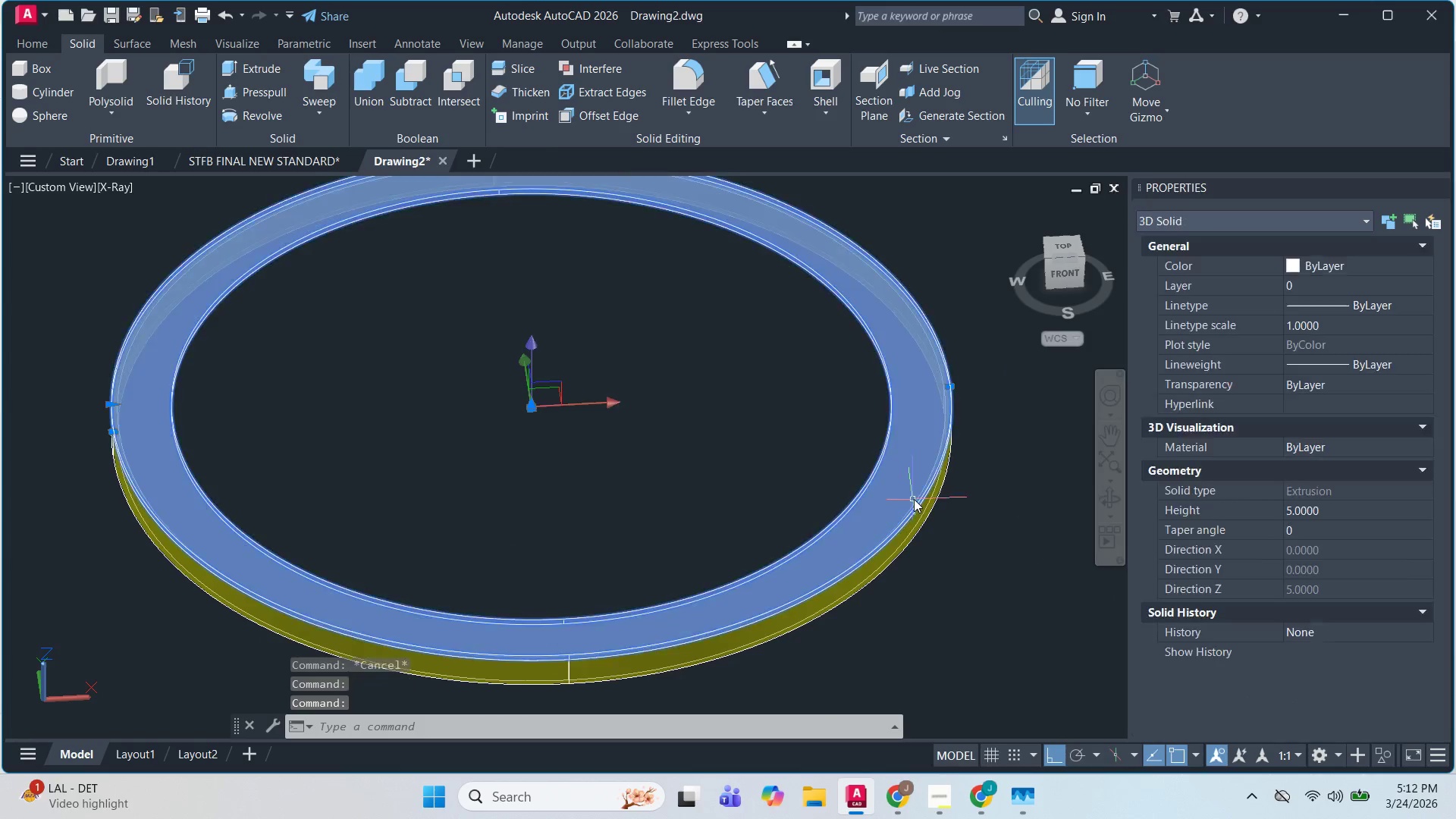 
scroll: coordinate [856, 459], scroll_direction: up, amount: 7.0
 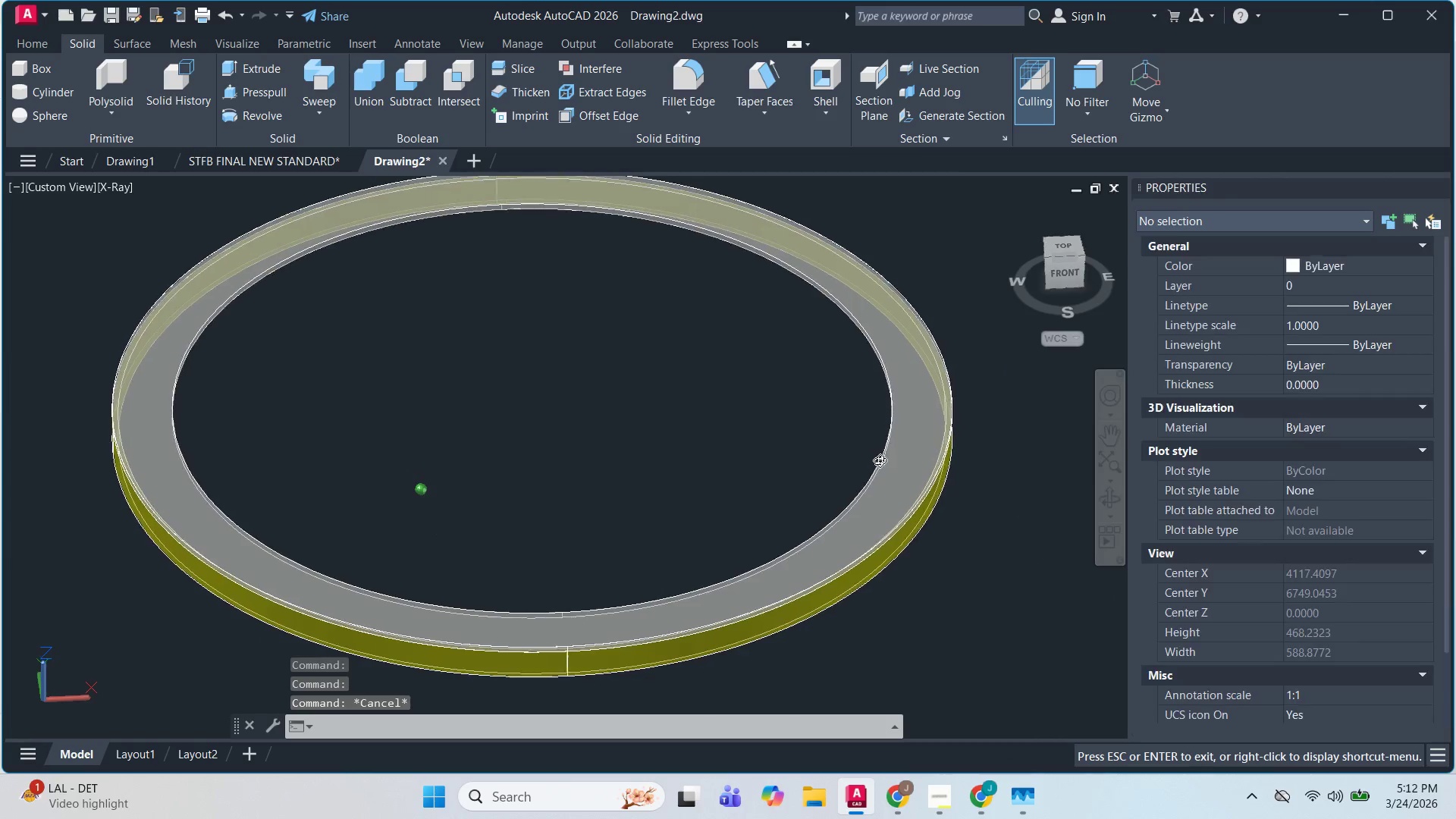 
key(Escape)
key(Escape)
type(DI )
 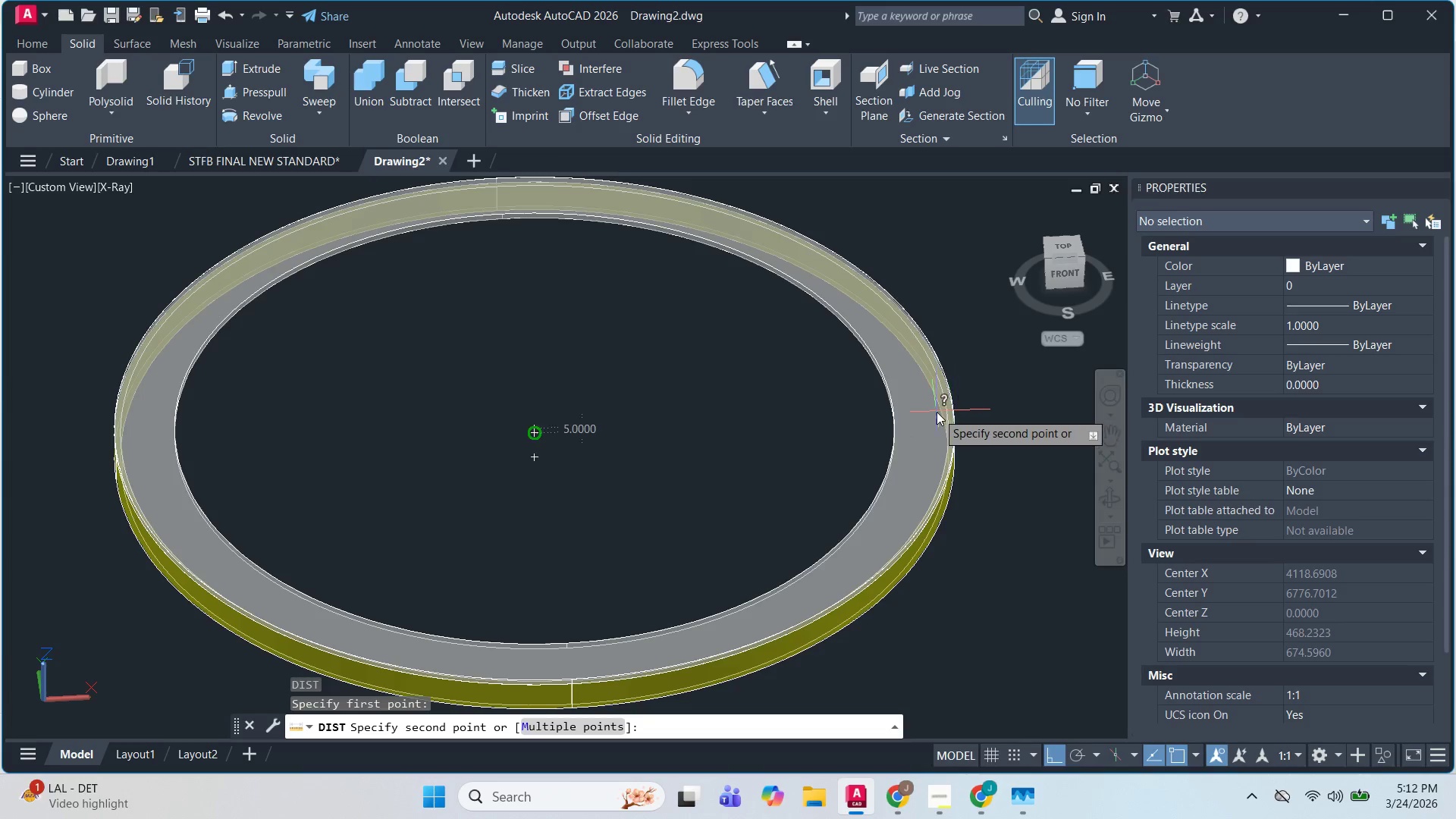 
scroll: coordinate [949, 414], scroll_direction: down, amount: 1.0
 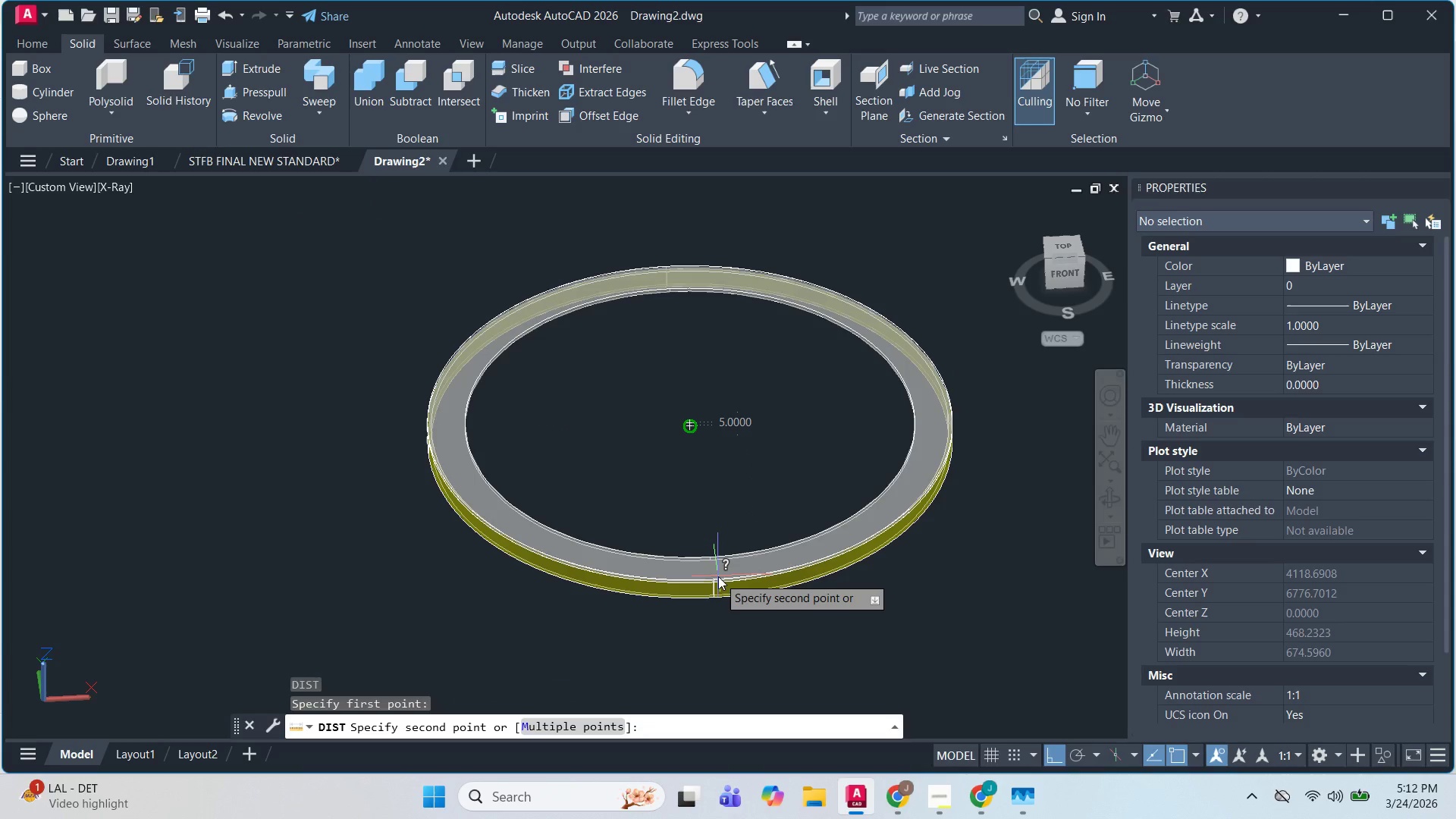 
scroll: coordinate [732, 449], scroll_direction: up, amount: 2.0
 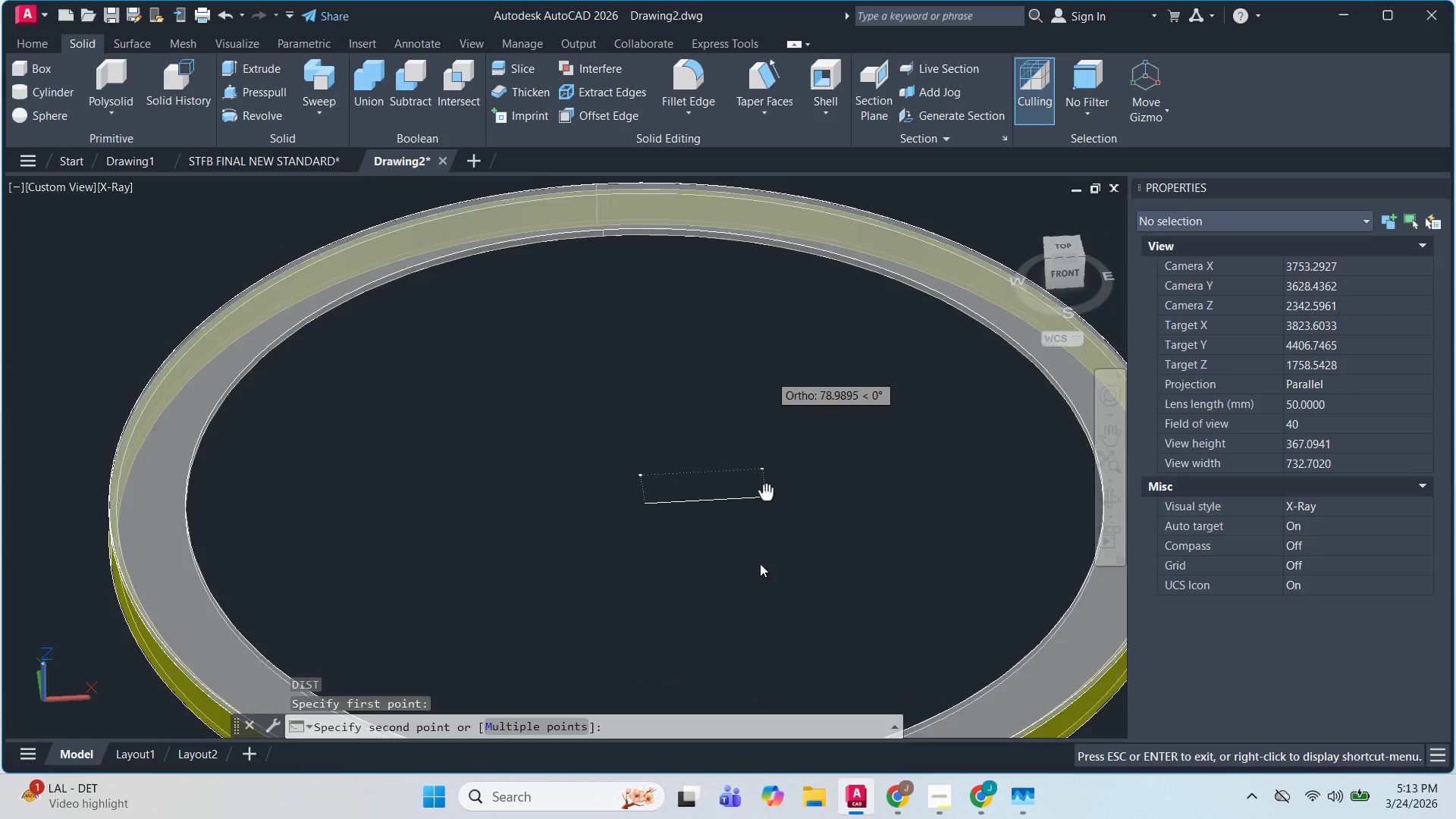 
hold_key(key=ShiftLeft, duration=1.22)
 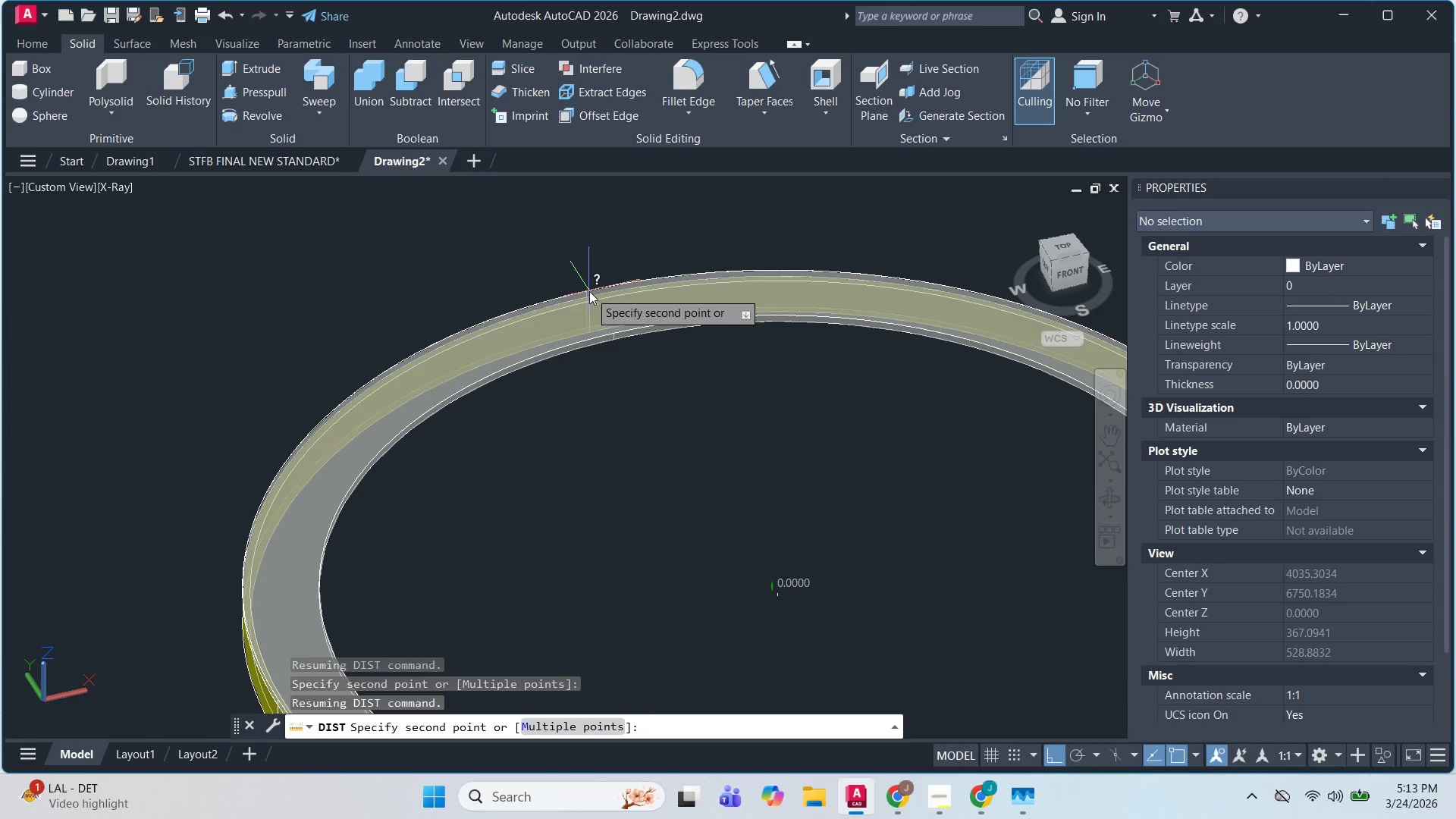 
left_click([589, 292])
 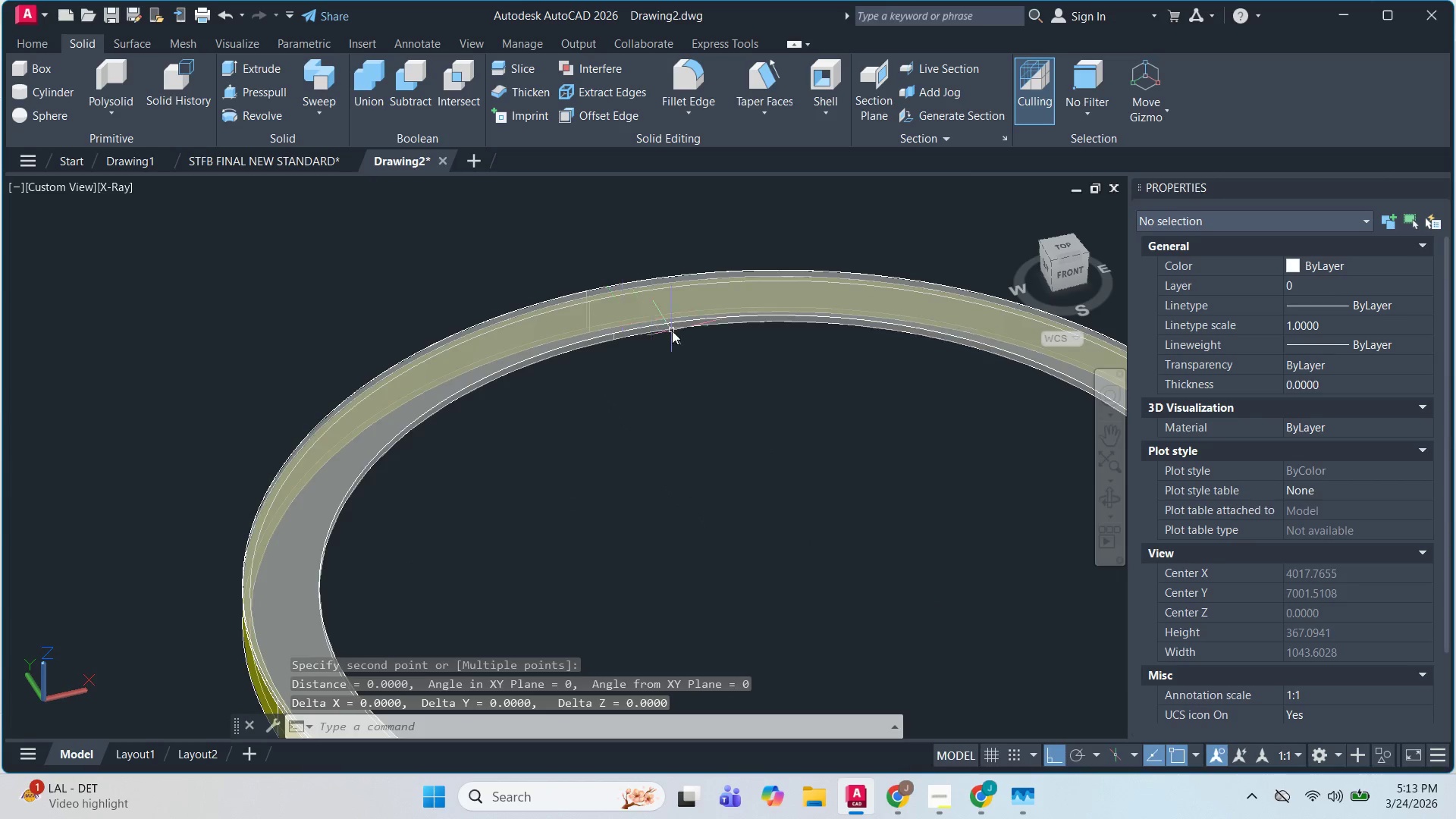 
key(Escape)
 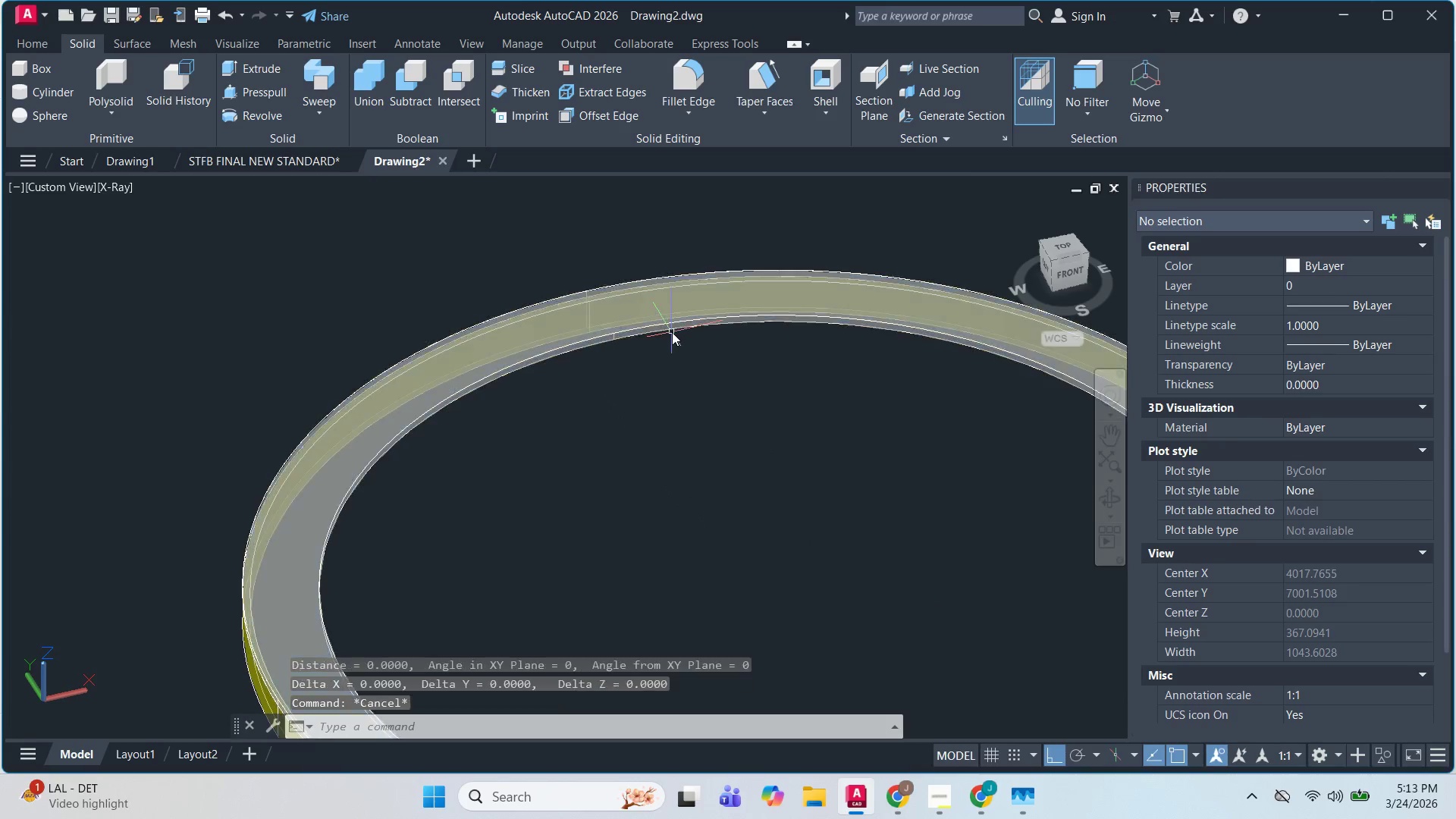 
key(Escape)
 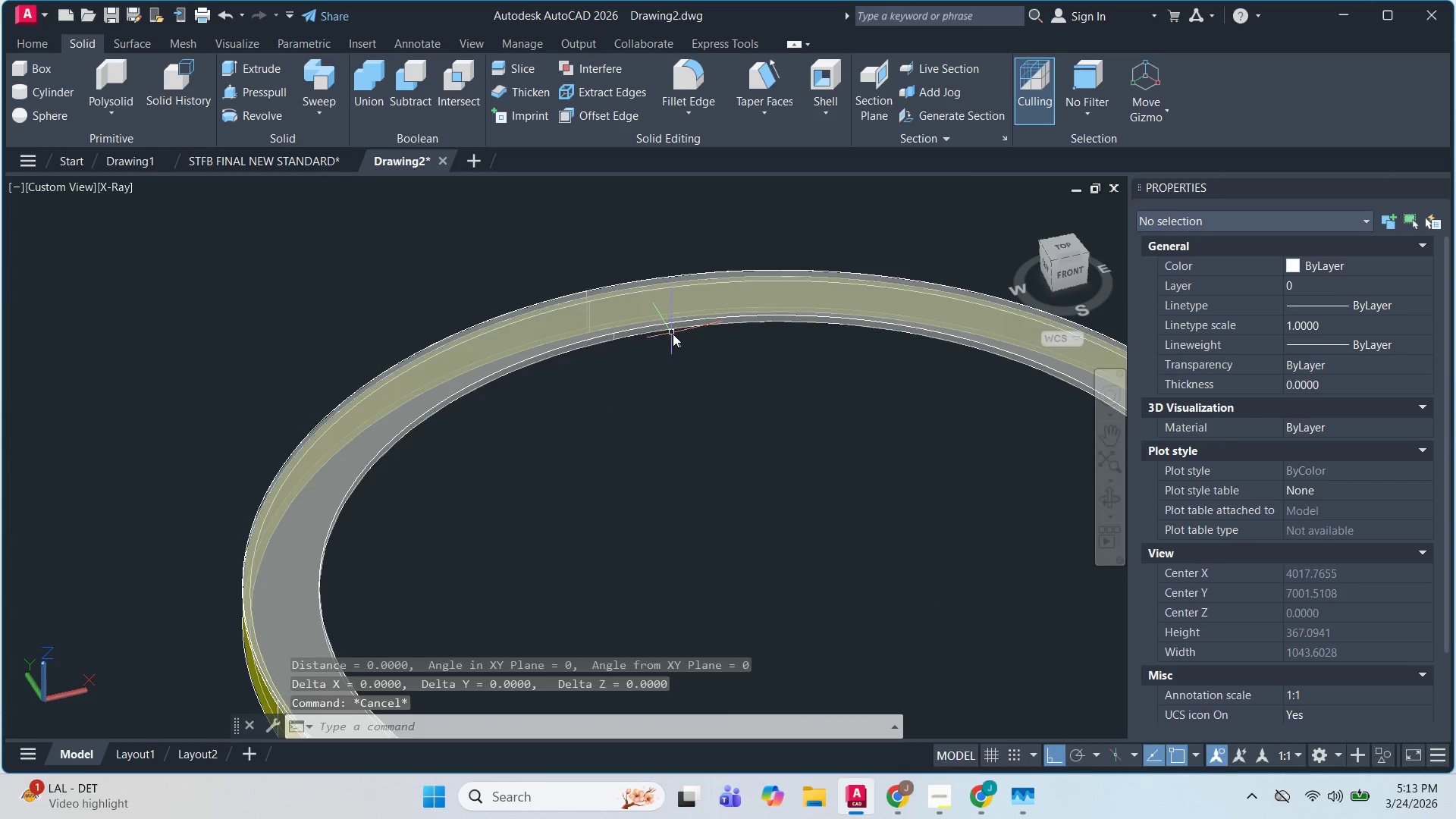 
key(Space)
 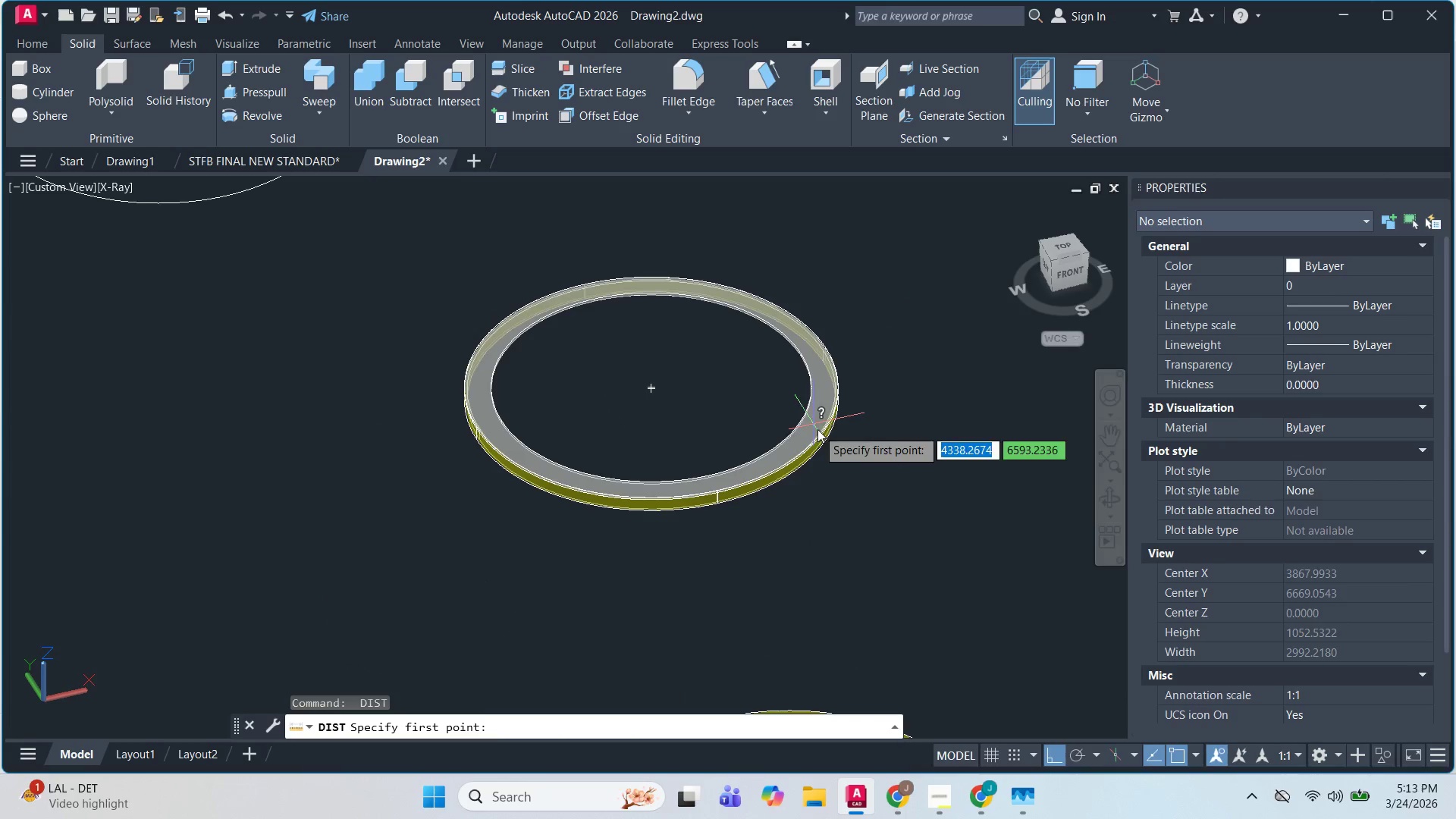 
left_click([821, 435])
 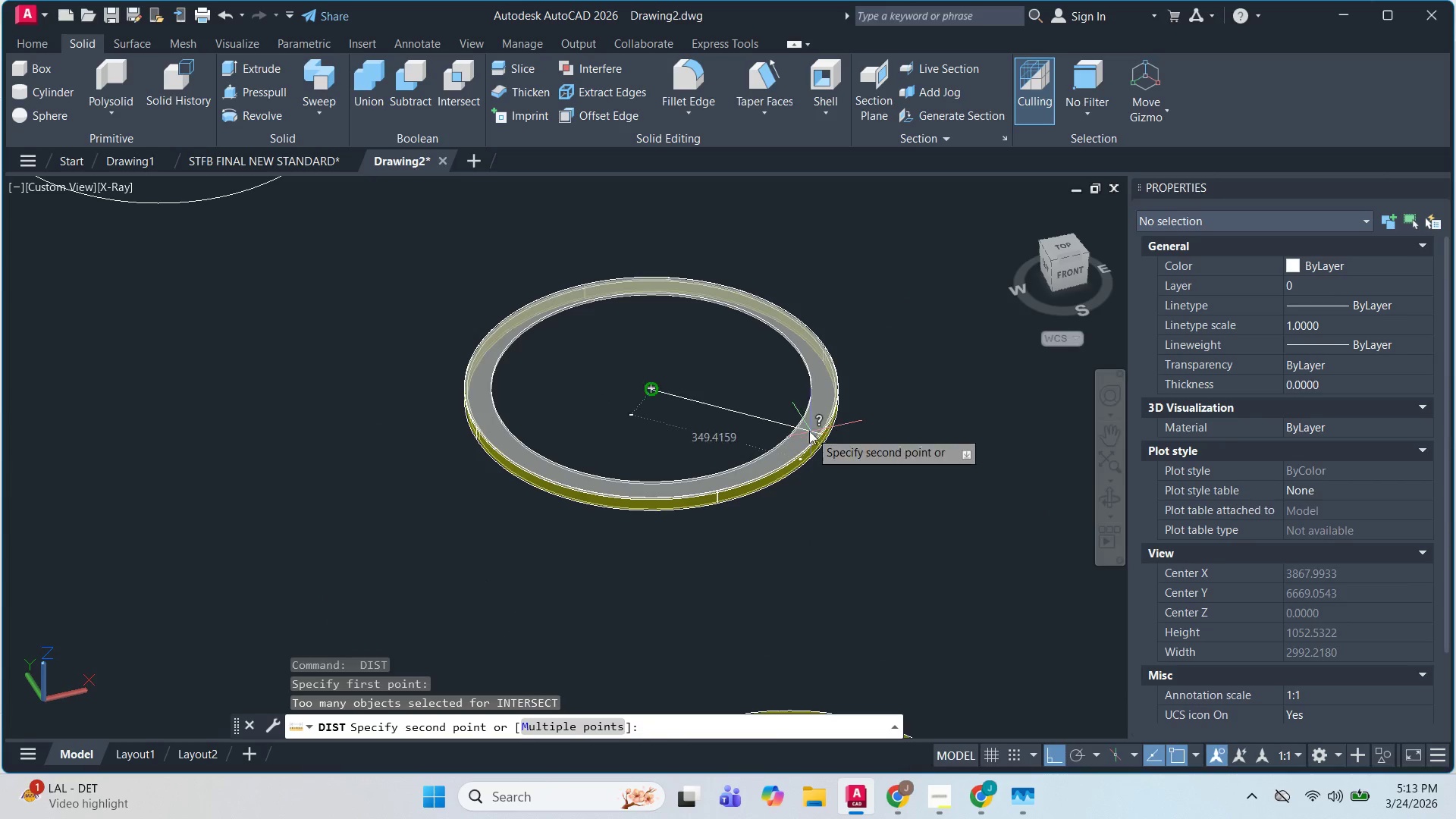 
scroll: coordinate [810, 418], scroll_direction: down, amount: 2.0
 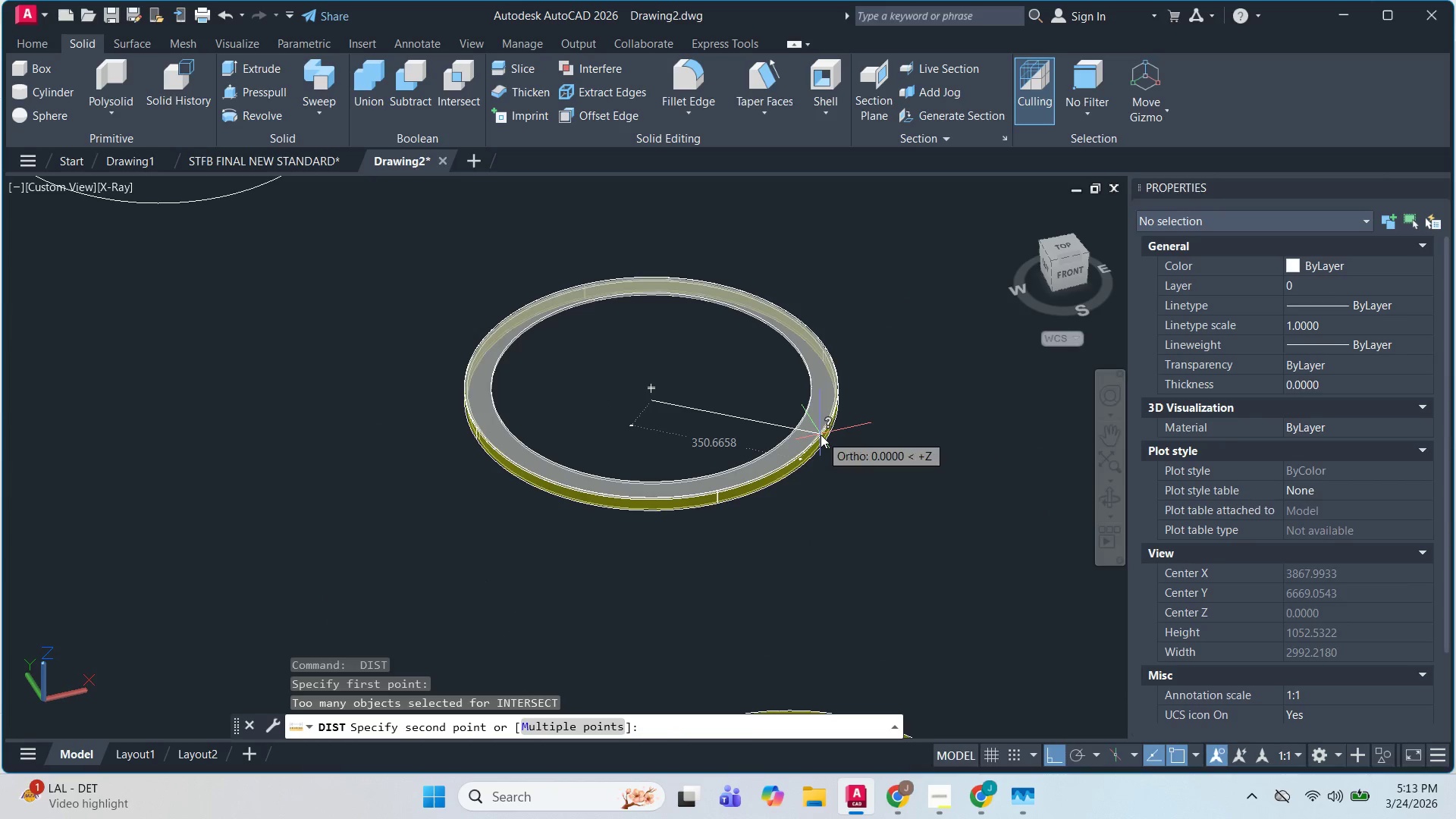 
key(Escape)
 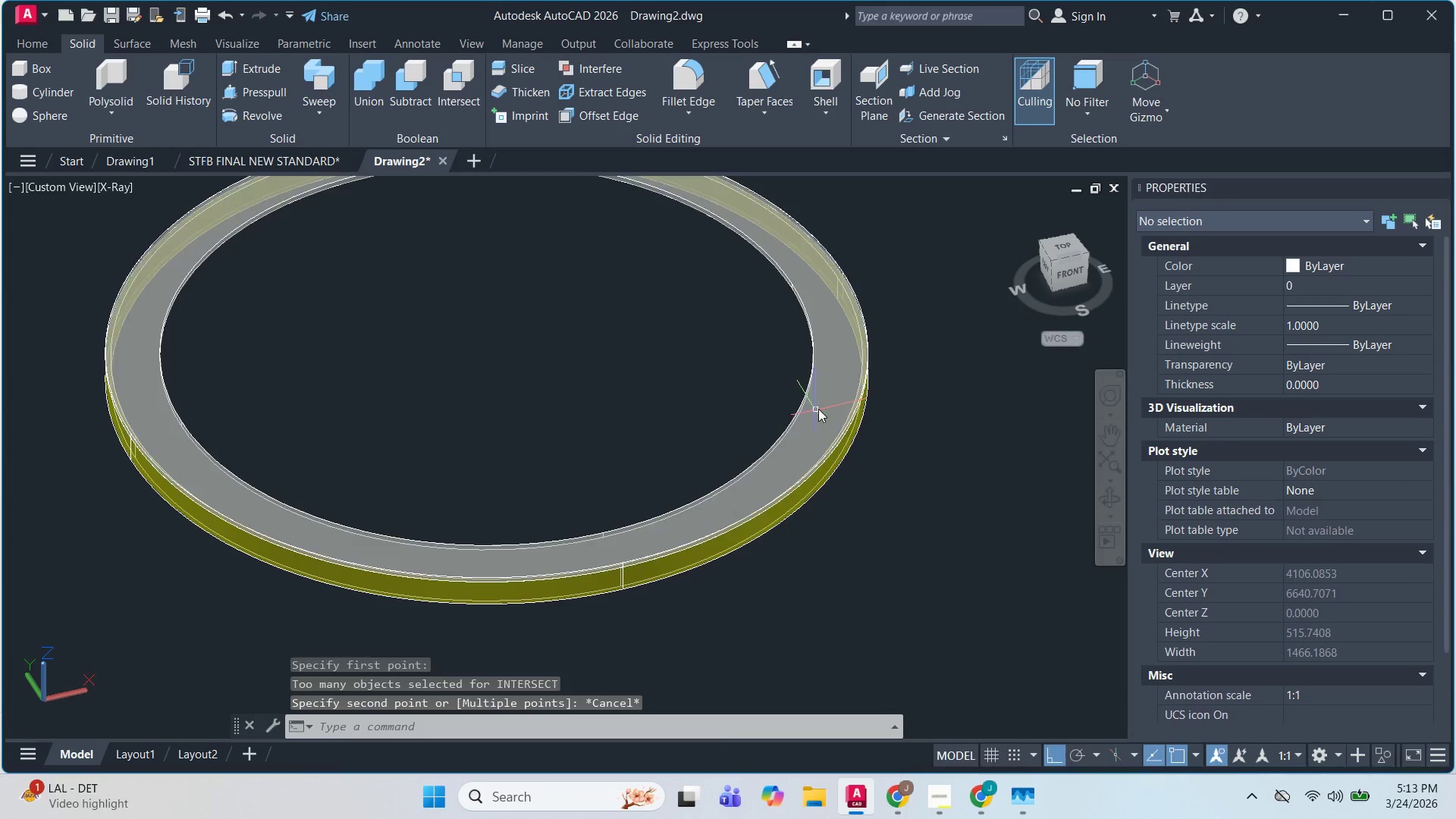 
key(Escape)
 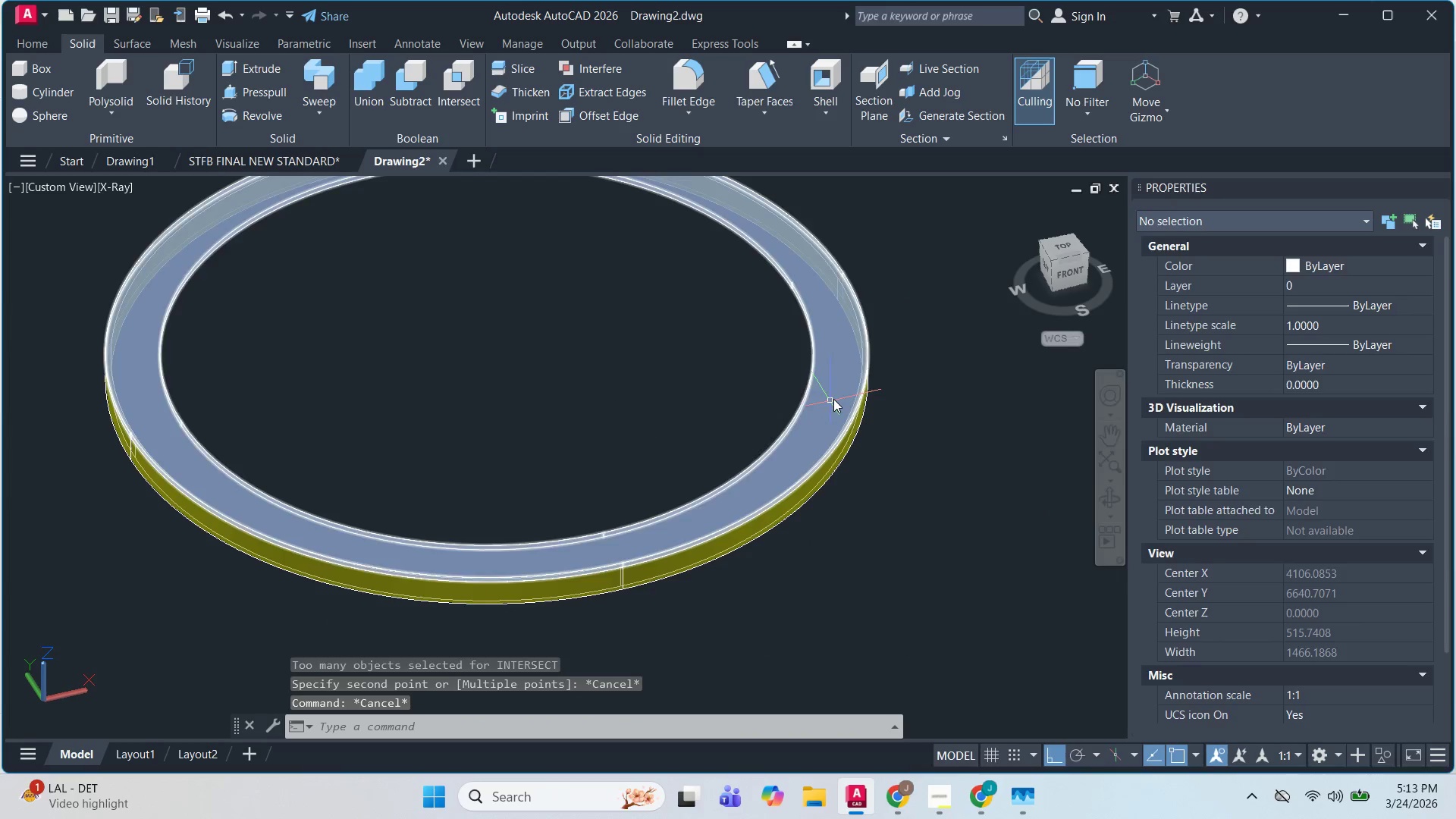 
left_click([836, 399])
 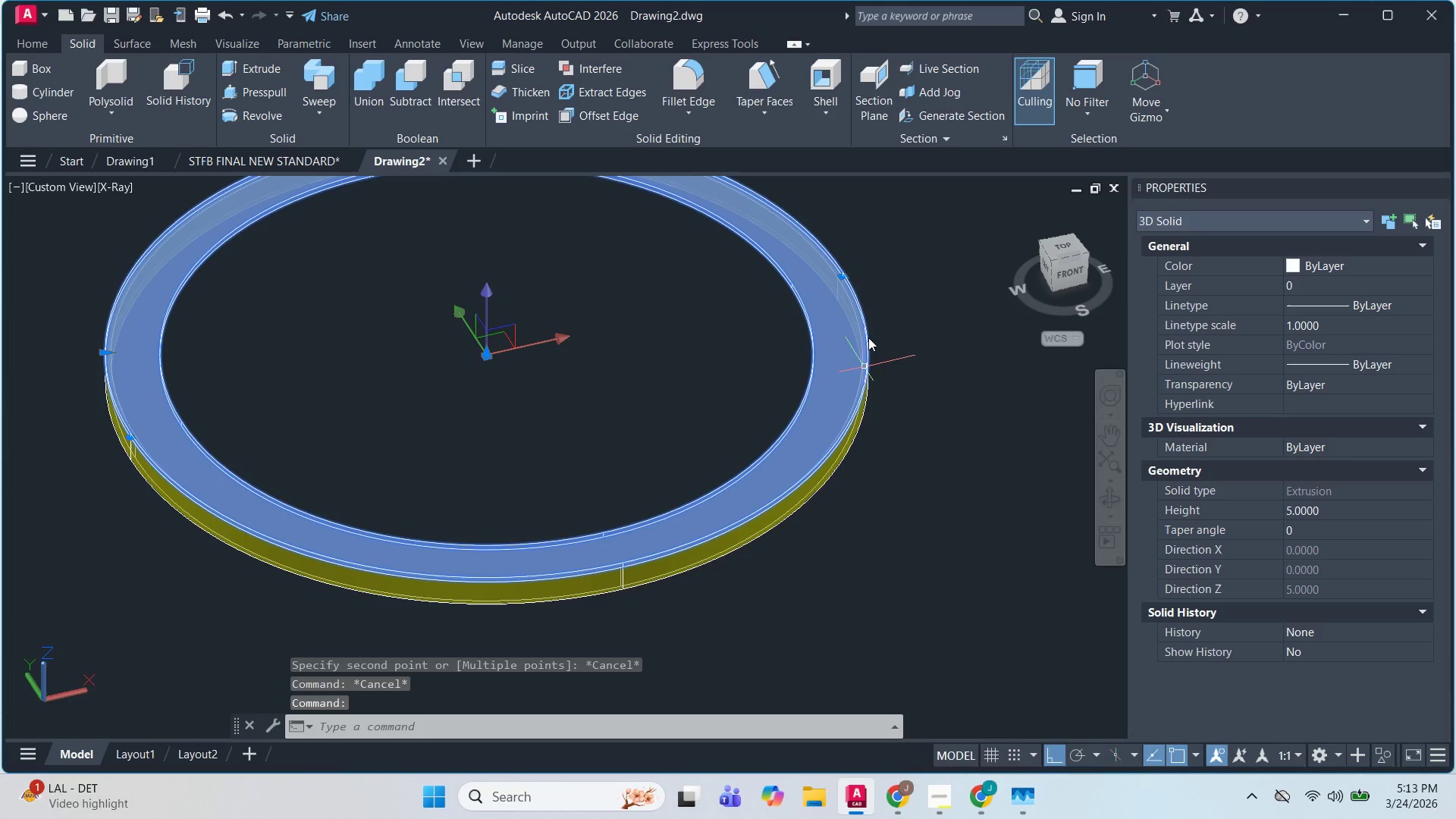 
scroll: coordinate [854, 288], scroll_direction: up, amount: 8.0
 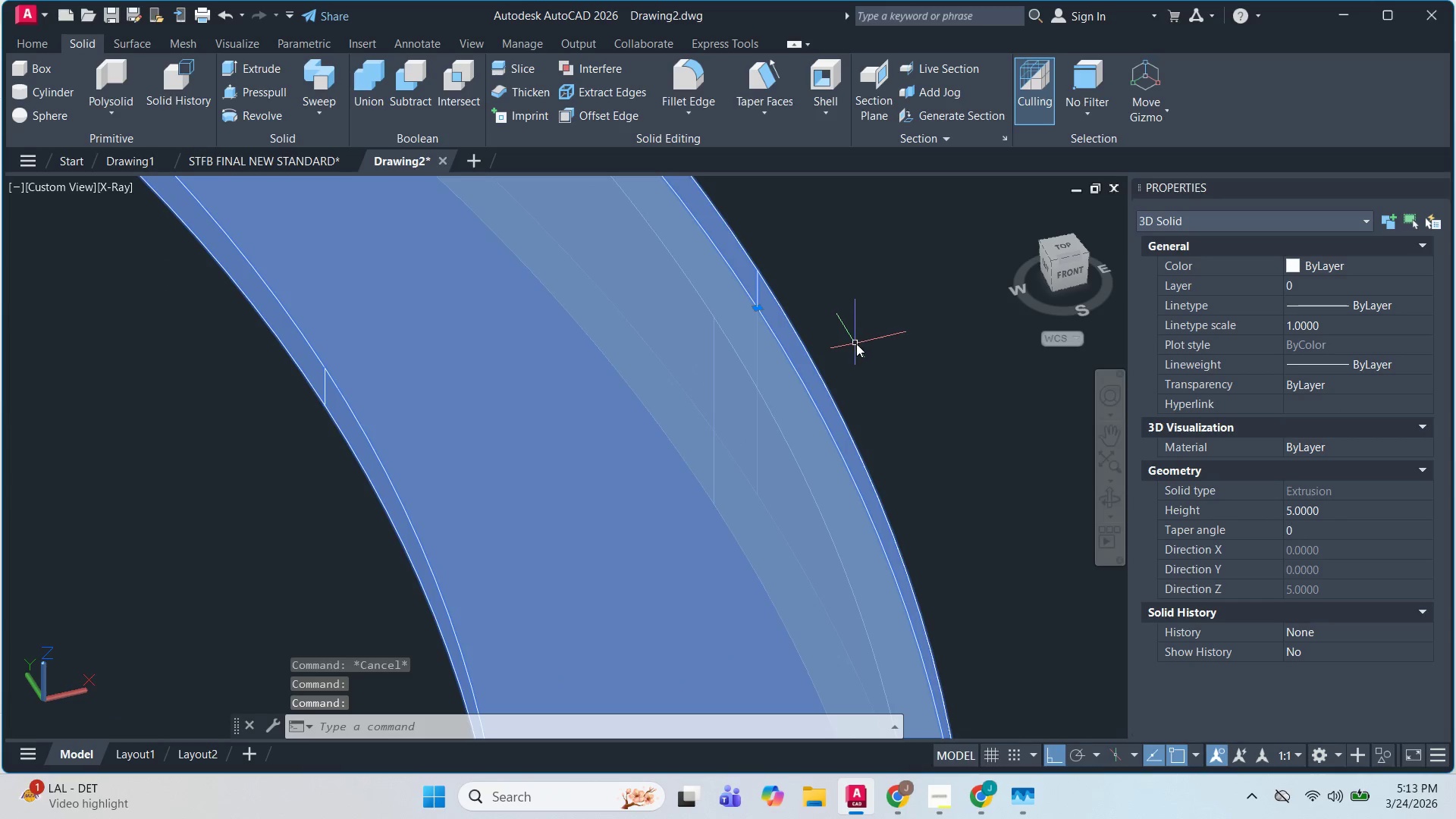 
type(DI)
 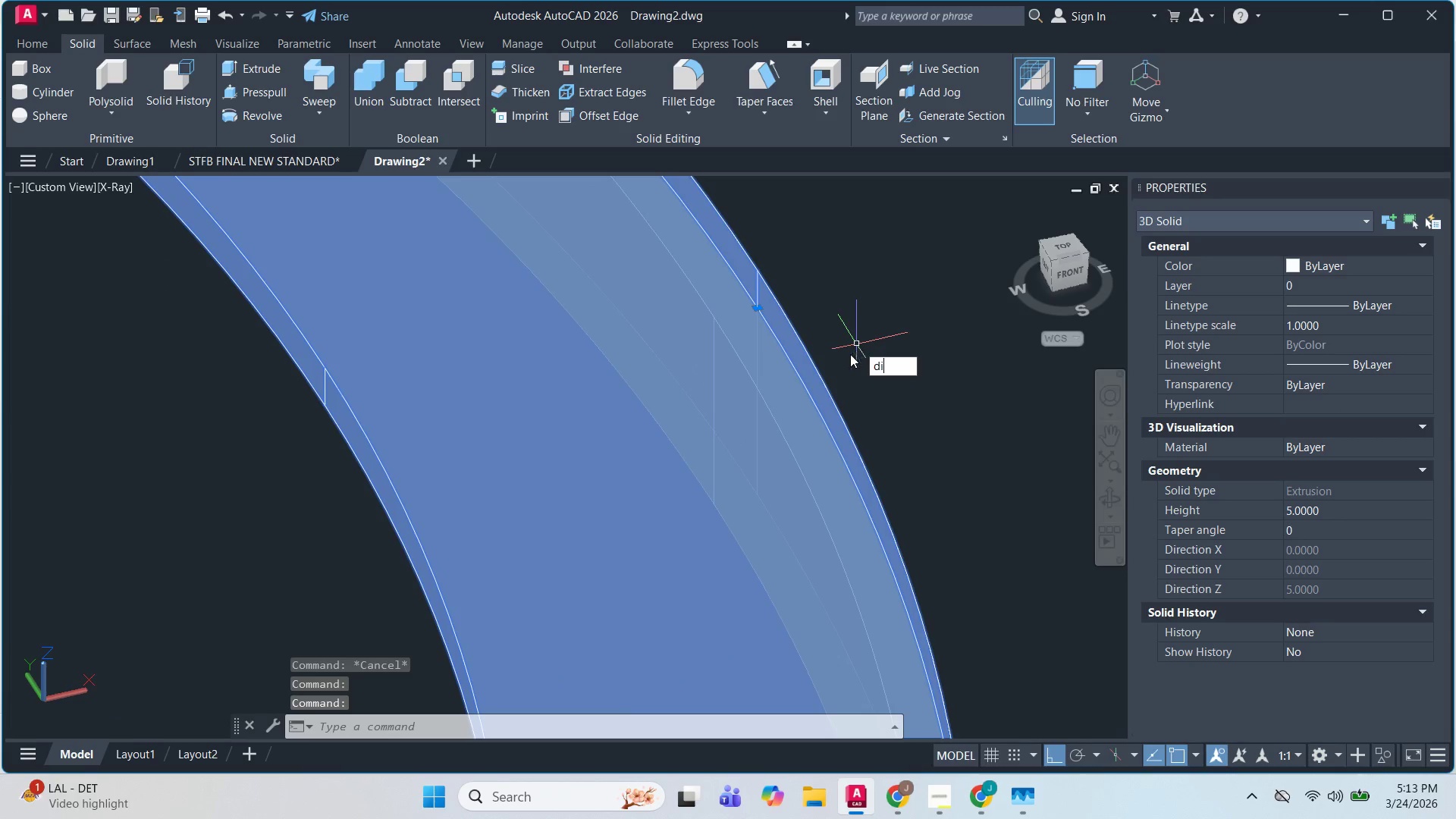 
key(Space)
 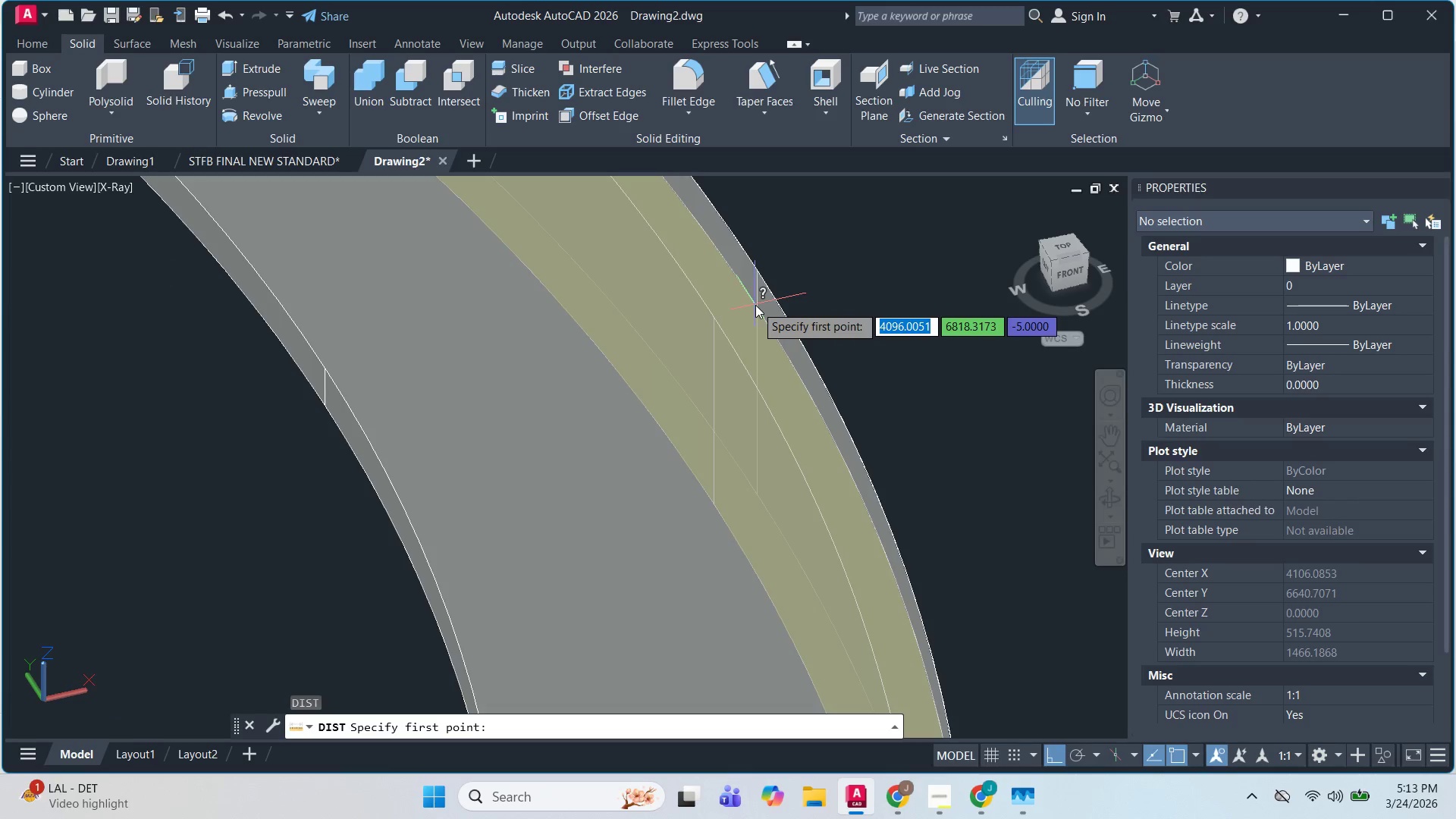 
scroll: coordinate [767, 290], scroll_direction: down, amount: 3.0
 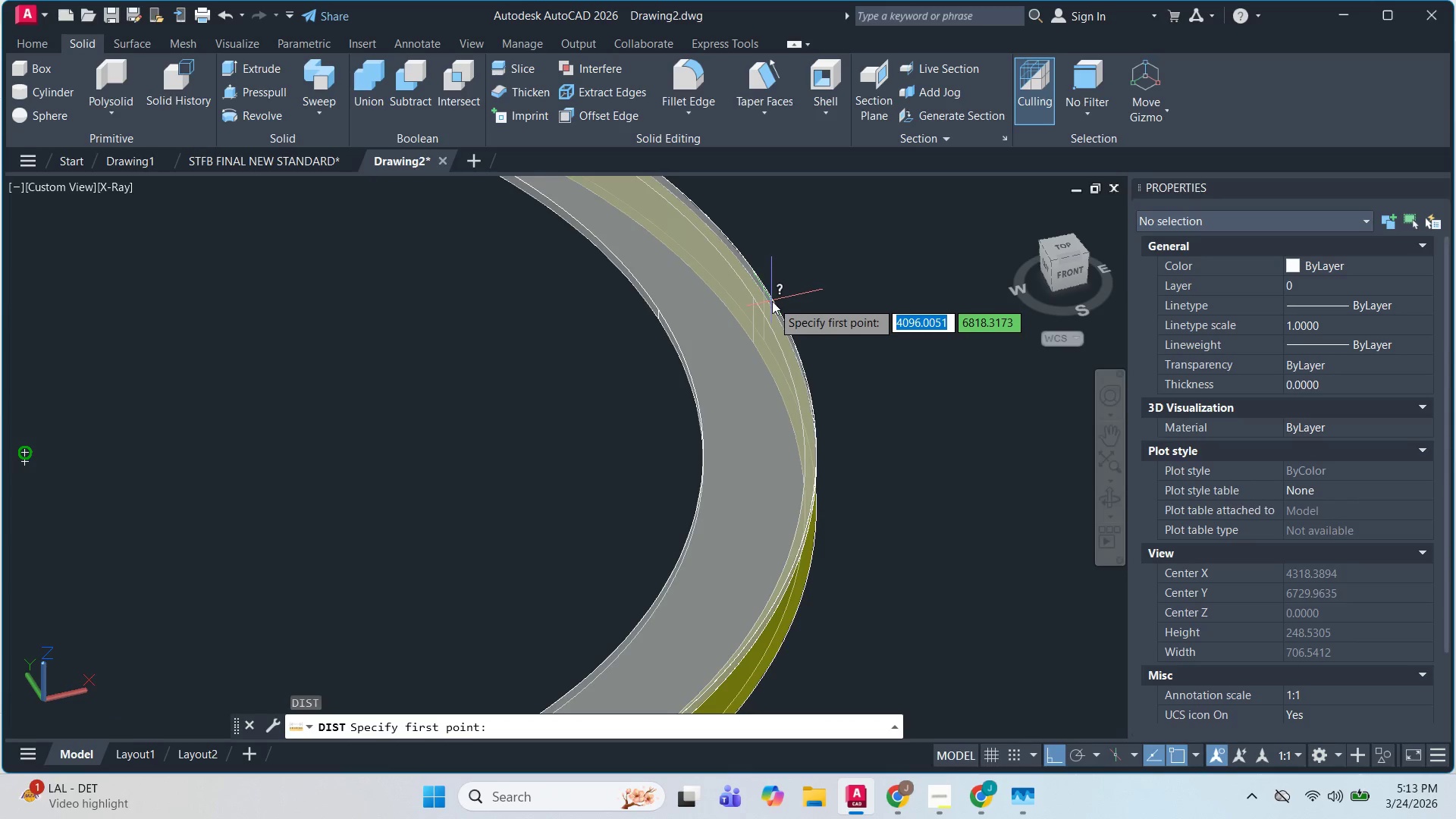 
scroll: coordinate [759, 300], scroll_direction: up, amount: 2.0
 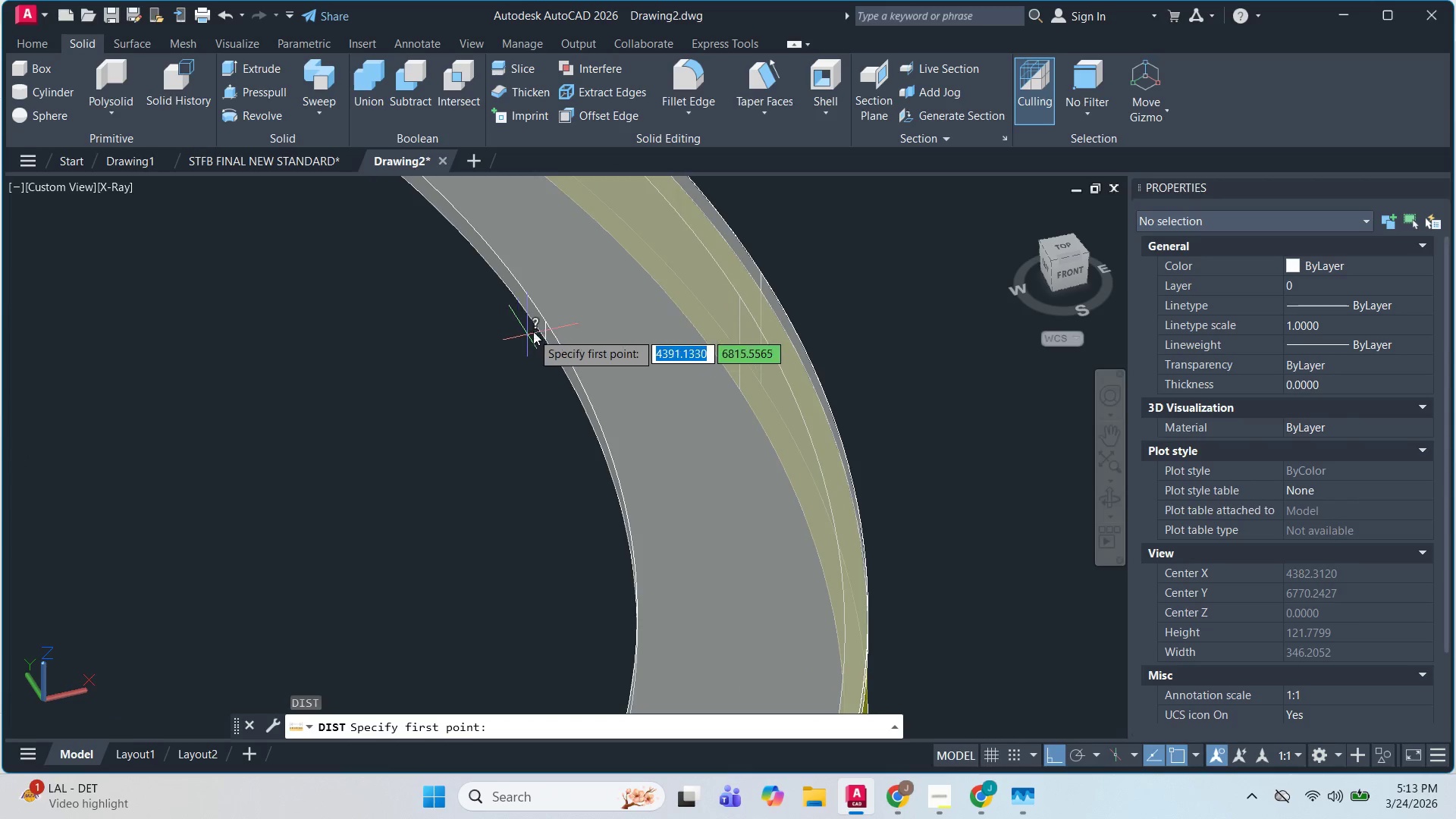 
scroll: coordinate [591, 388], scroll_direction: down, amount: 5.0
 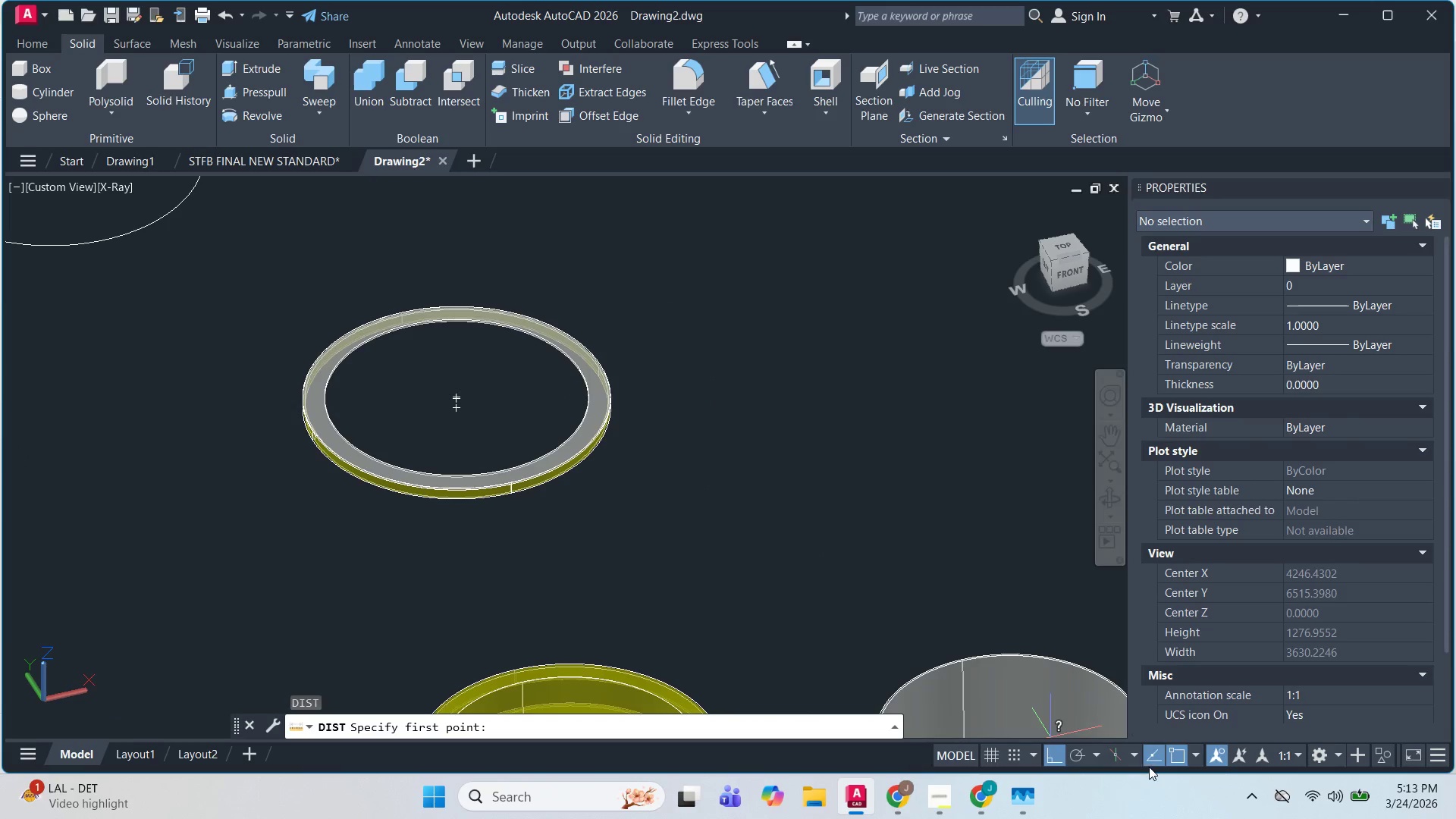 
scroll: coordinate [456, 394], scroll_direction: up, amount: 5.0
 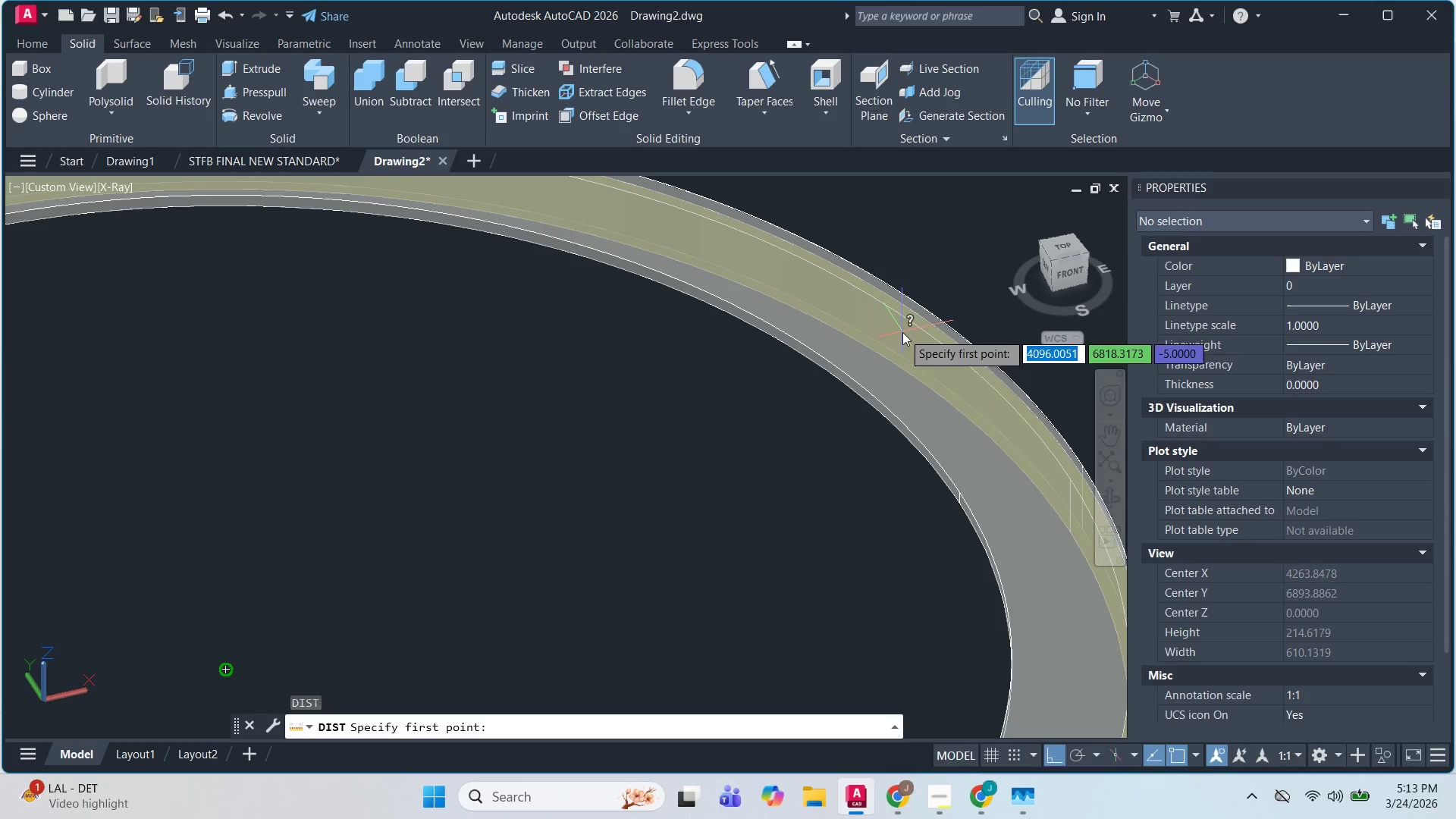 
key(Escape)
 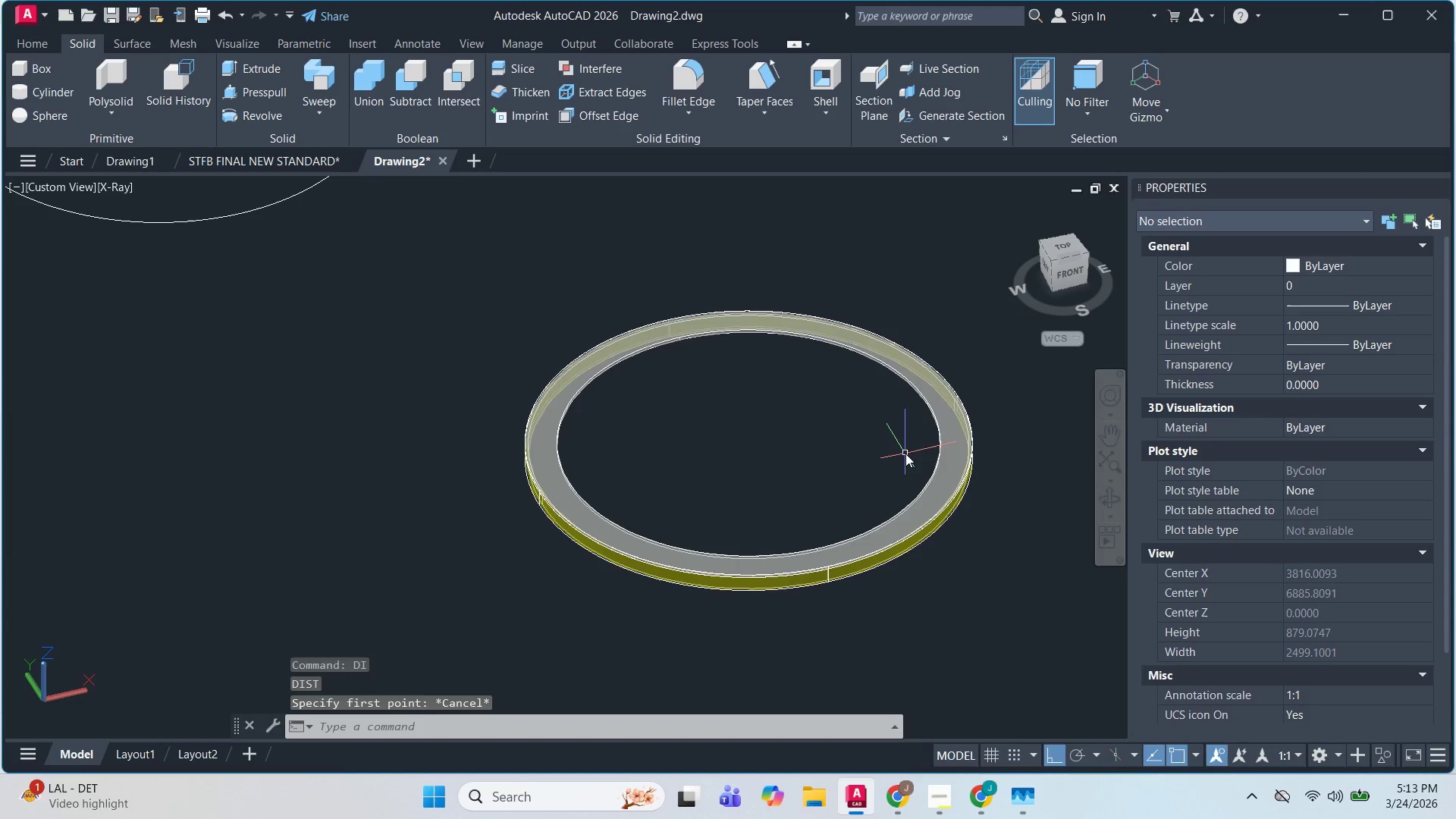 
scroll: coordinate [918, 375], scroll_direction: down, amount: 3.0
 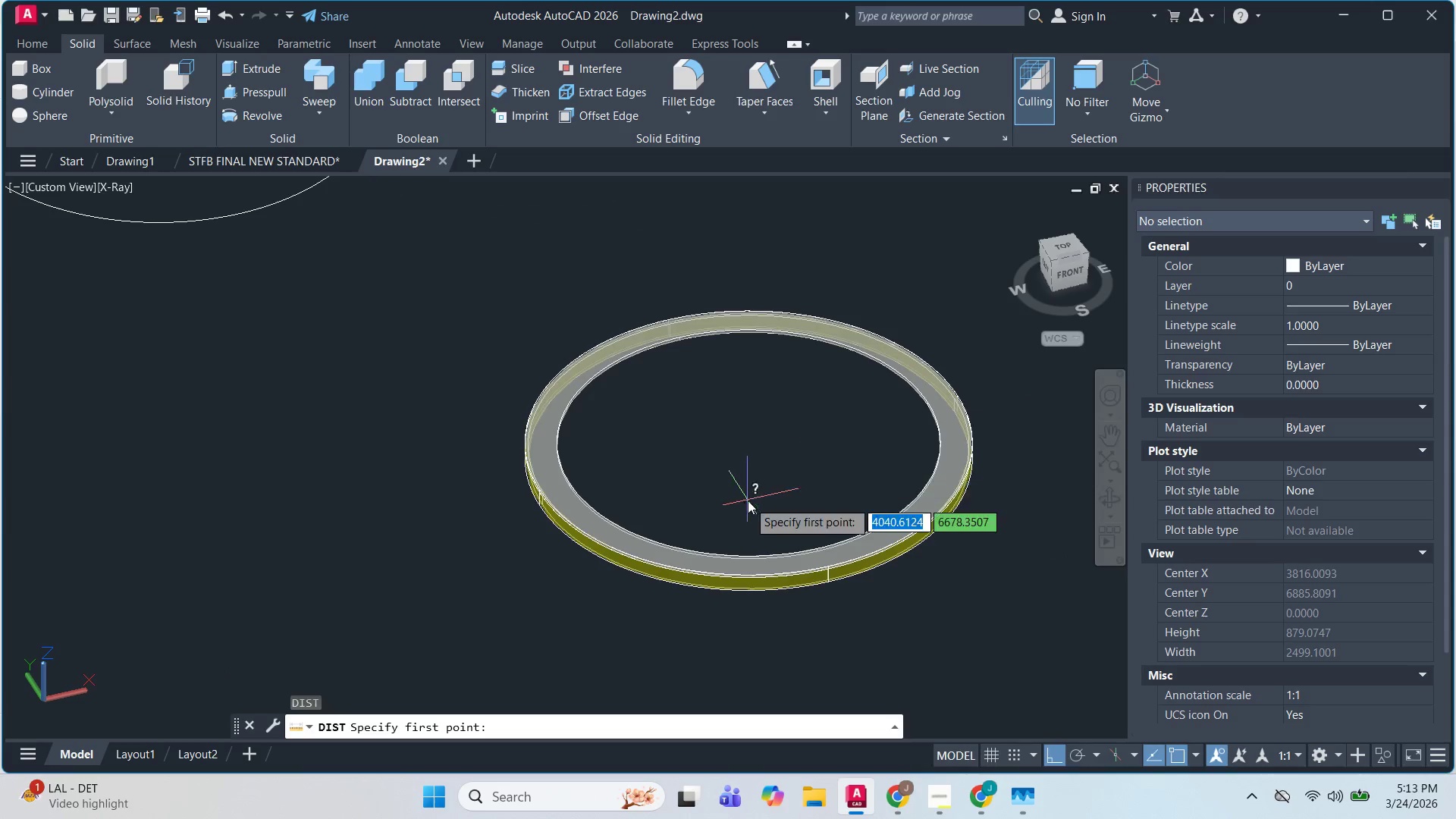 
key(Escape)
 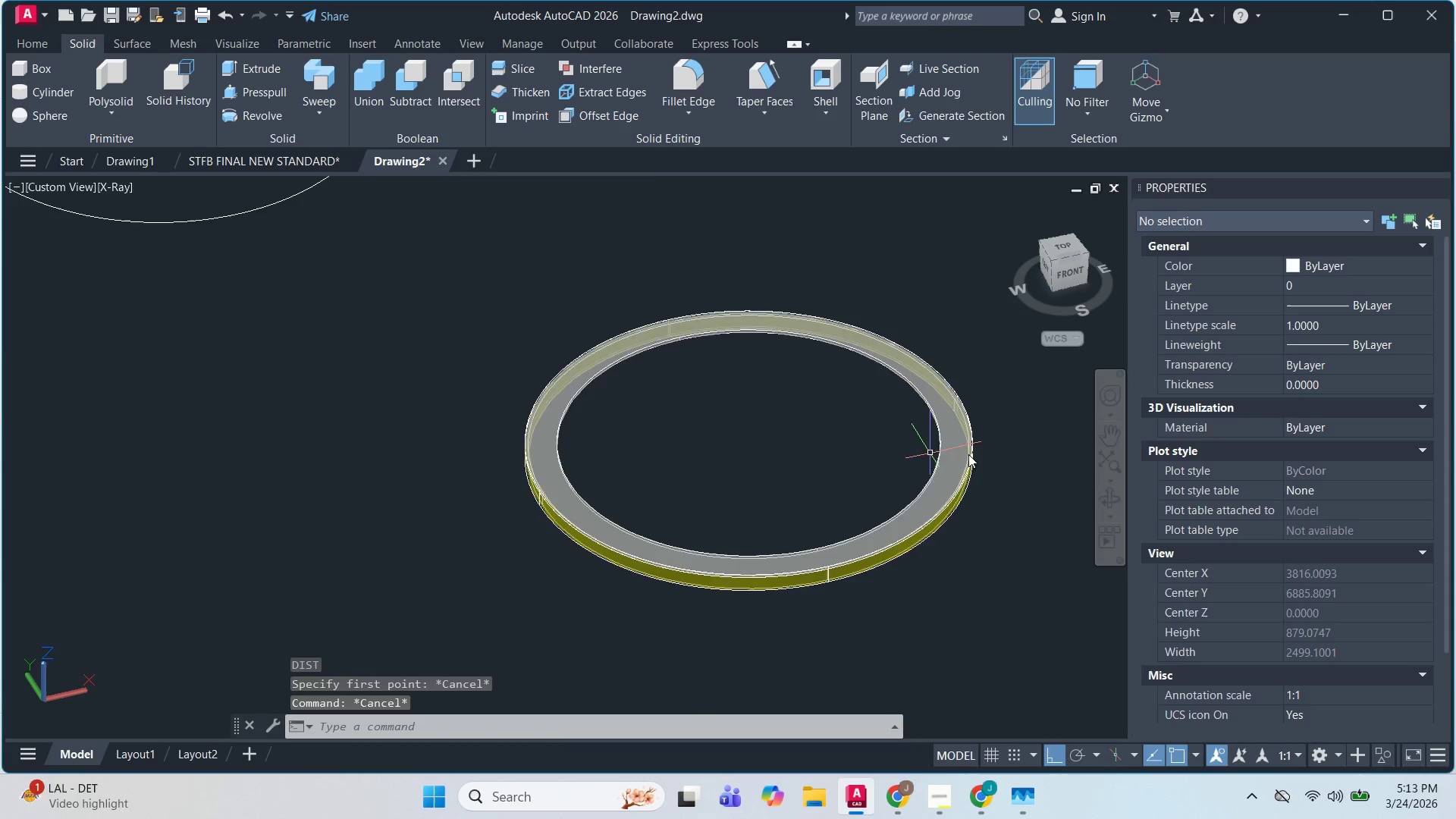 
scroll: coordinate [992, 457], scroll_direction: up, amount: 2.0
 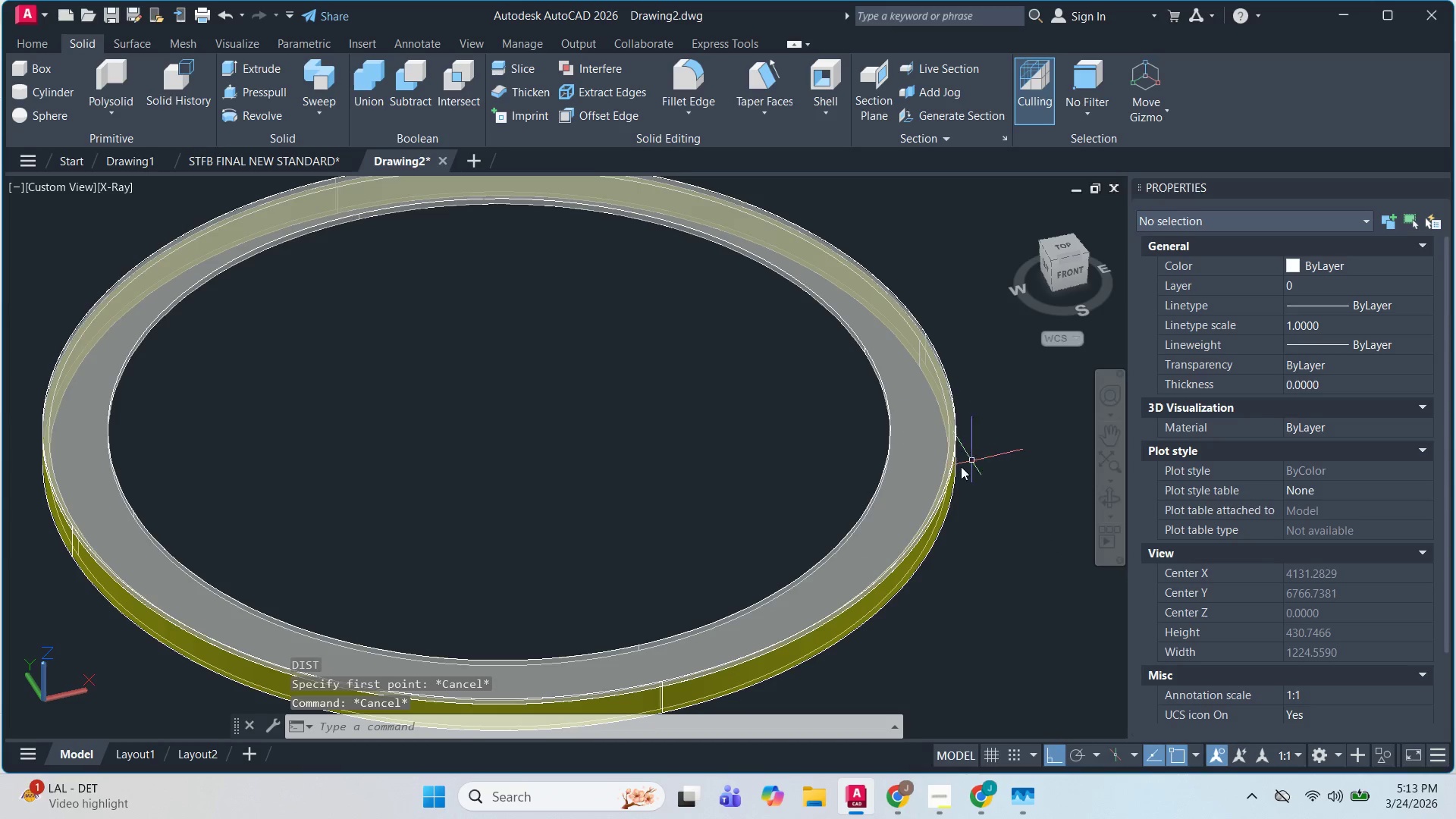 
left_click([951, 468])
 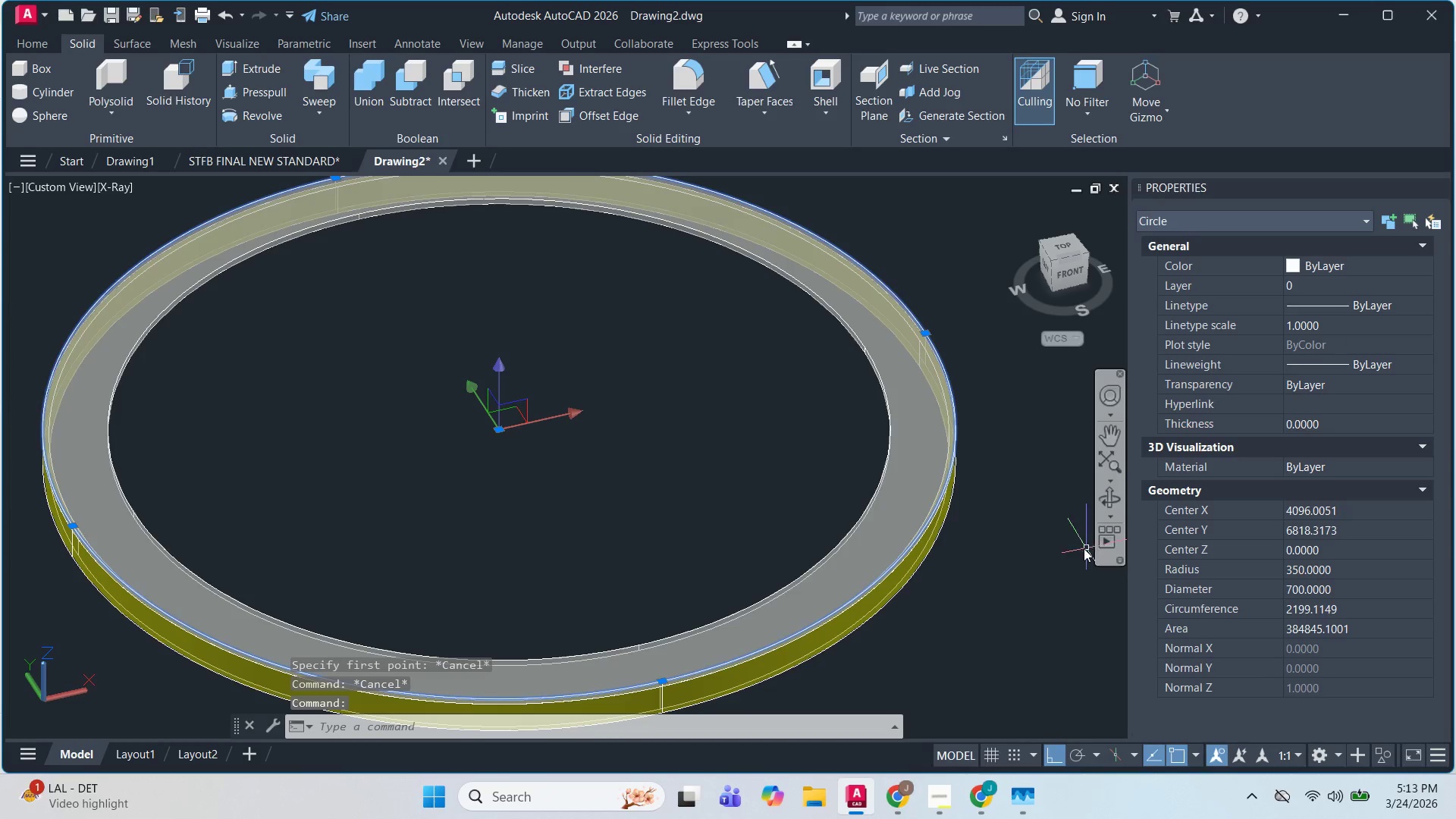 
scroll: coordinate [613, 536], scroll_direction: up, amount: 3.0
 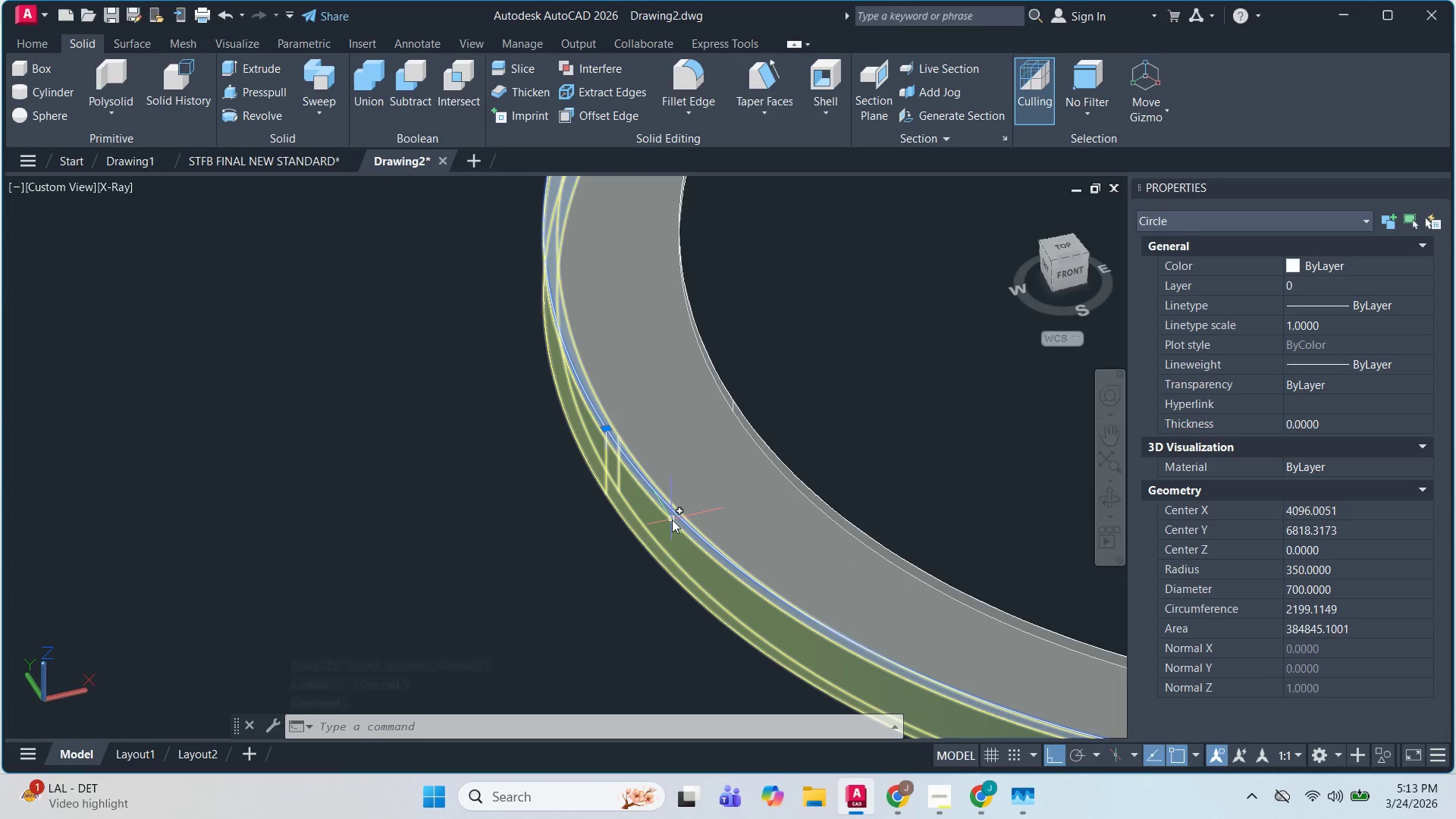 
mouse_move([644, 509])
 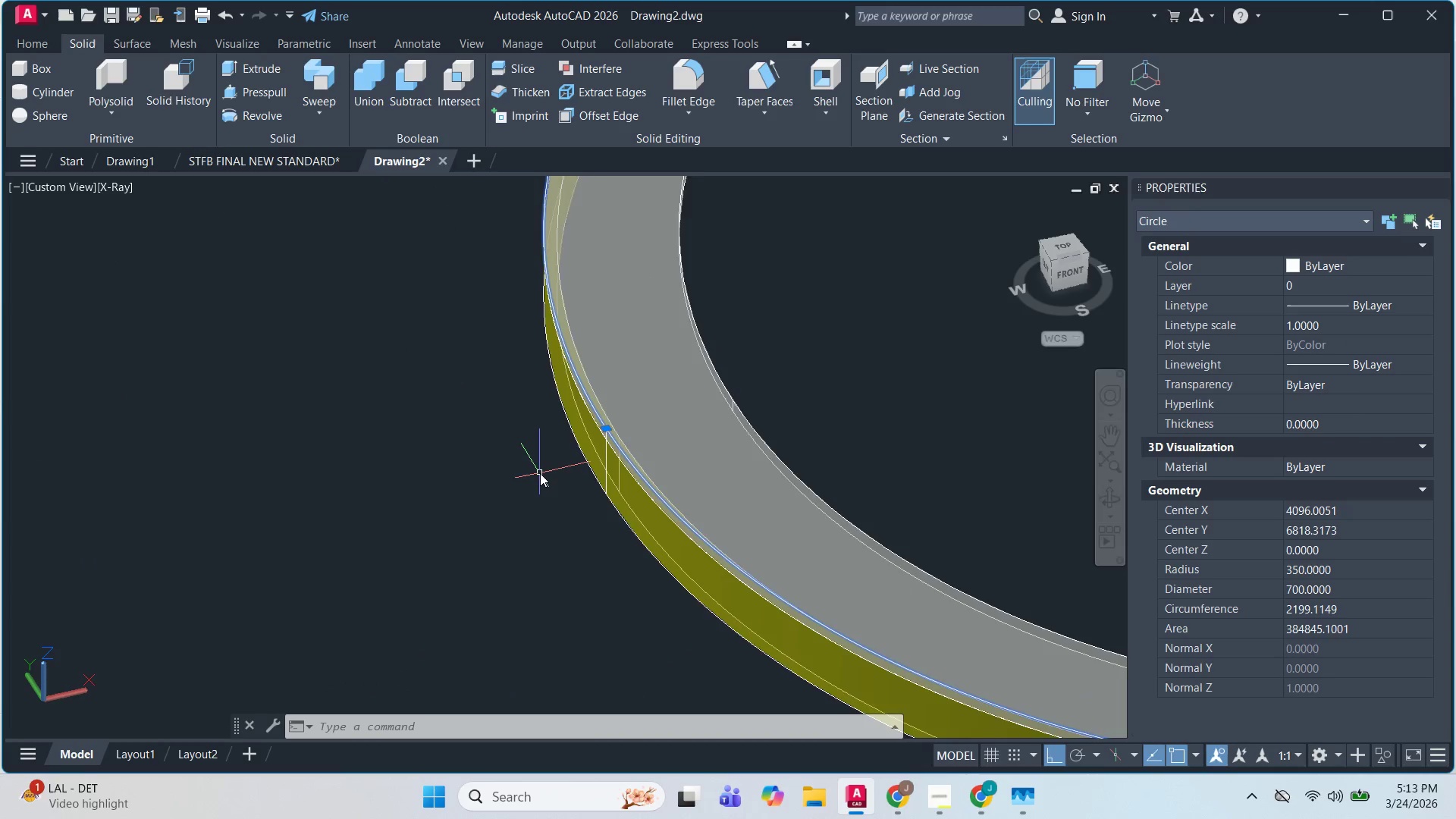 
scroll: coordinate [611, 457], scroll_direction: up, amount: 2.0
 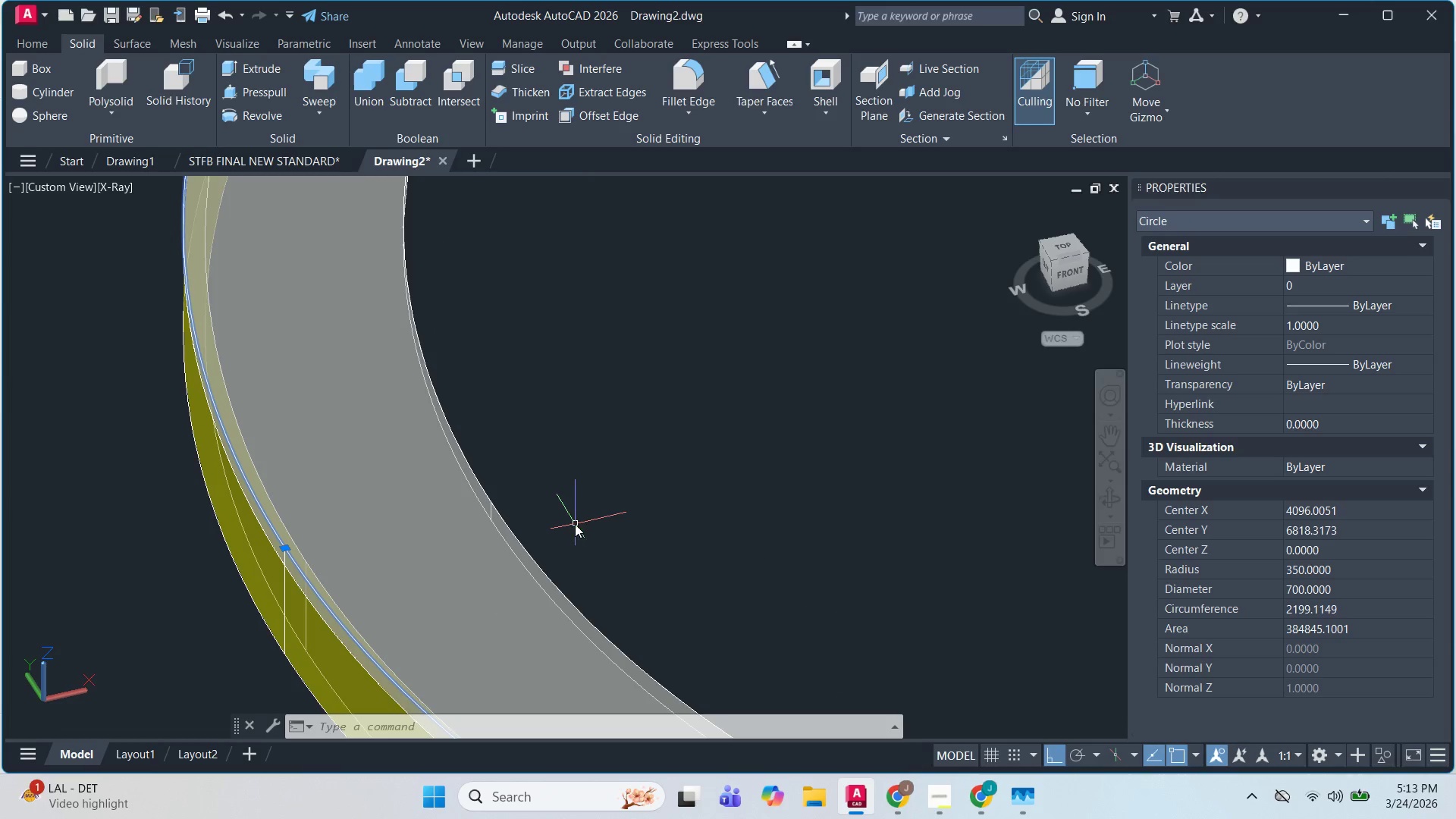 
key(Unknown)
 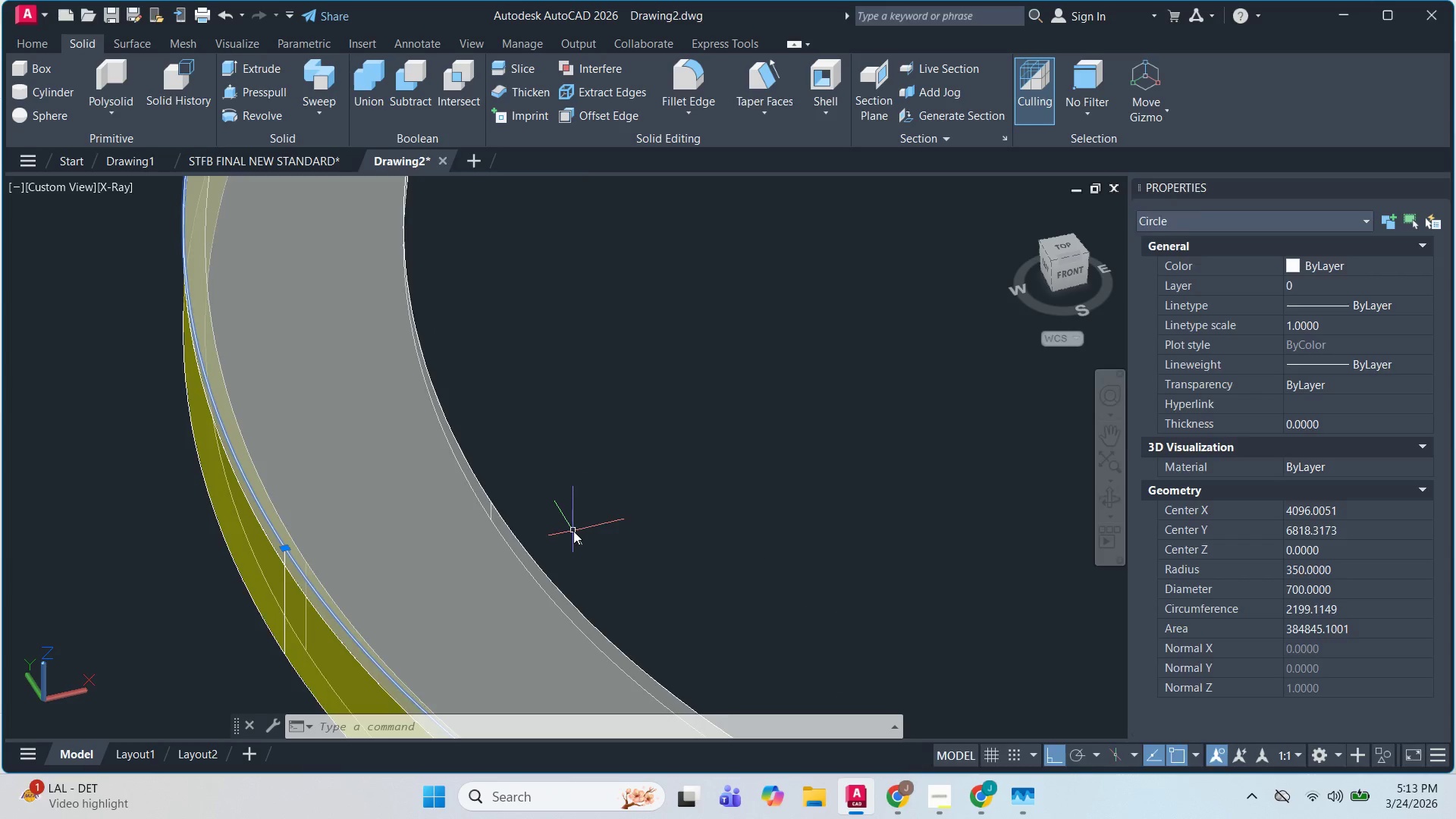 
hold_key(key=ShiftLeft, duration=0.61)
 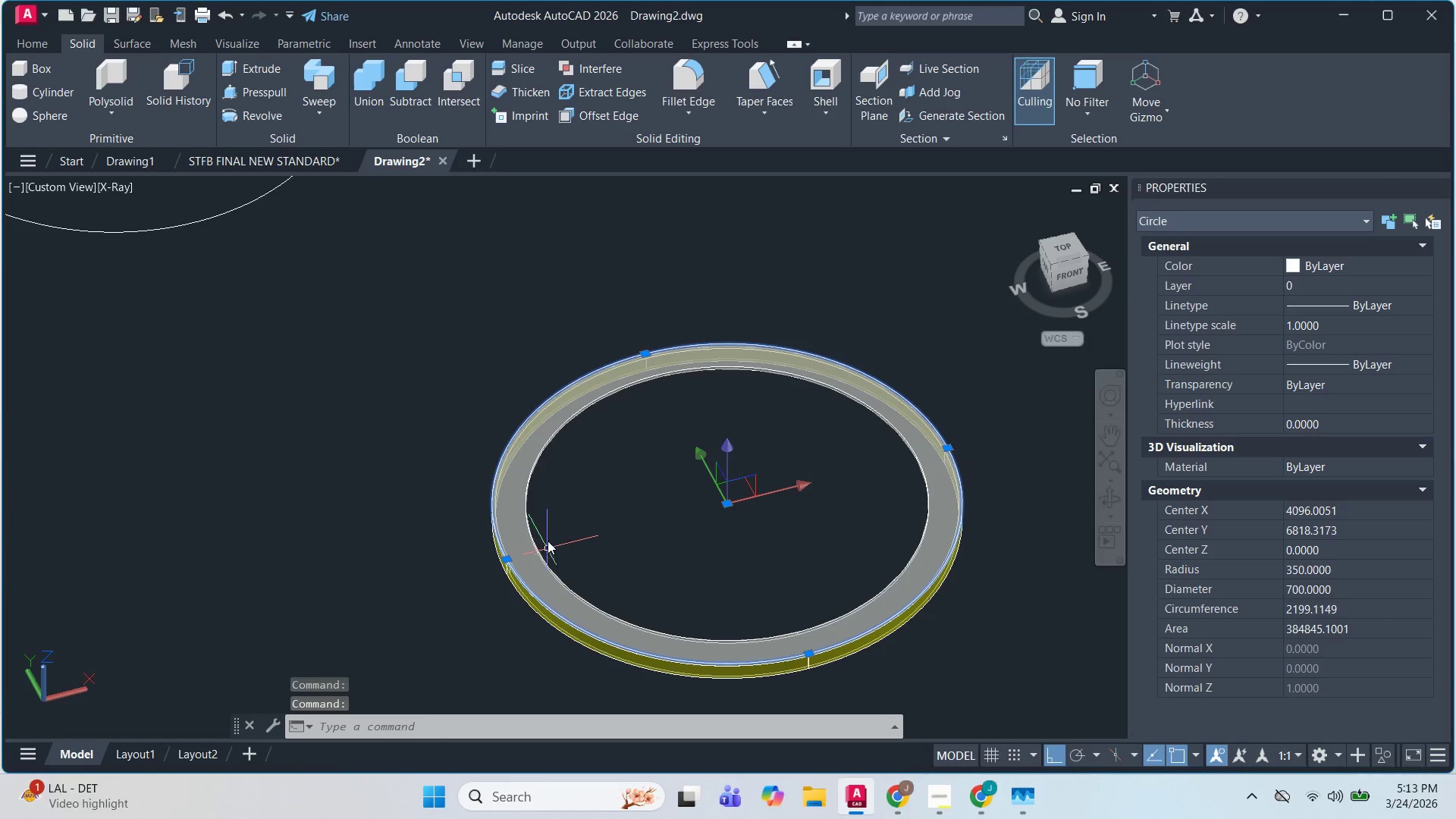 
hold_key(key=ShiftLeft, duration=1.2)
scroll: coordinate [548, 555], scroll_direction: down, amount: 4.0
 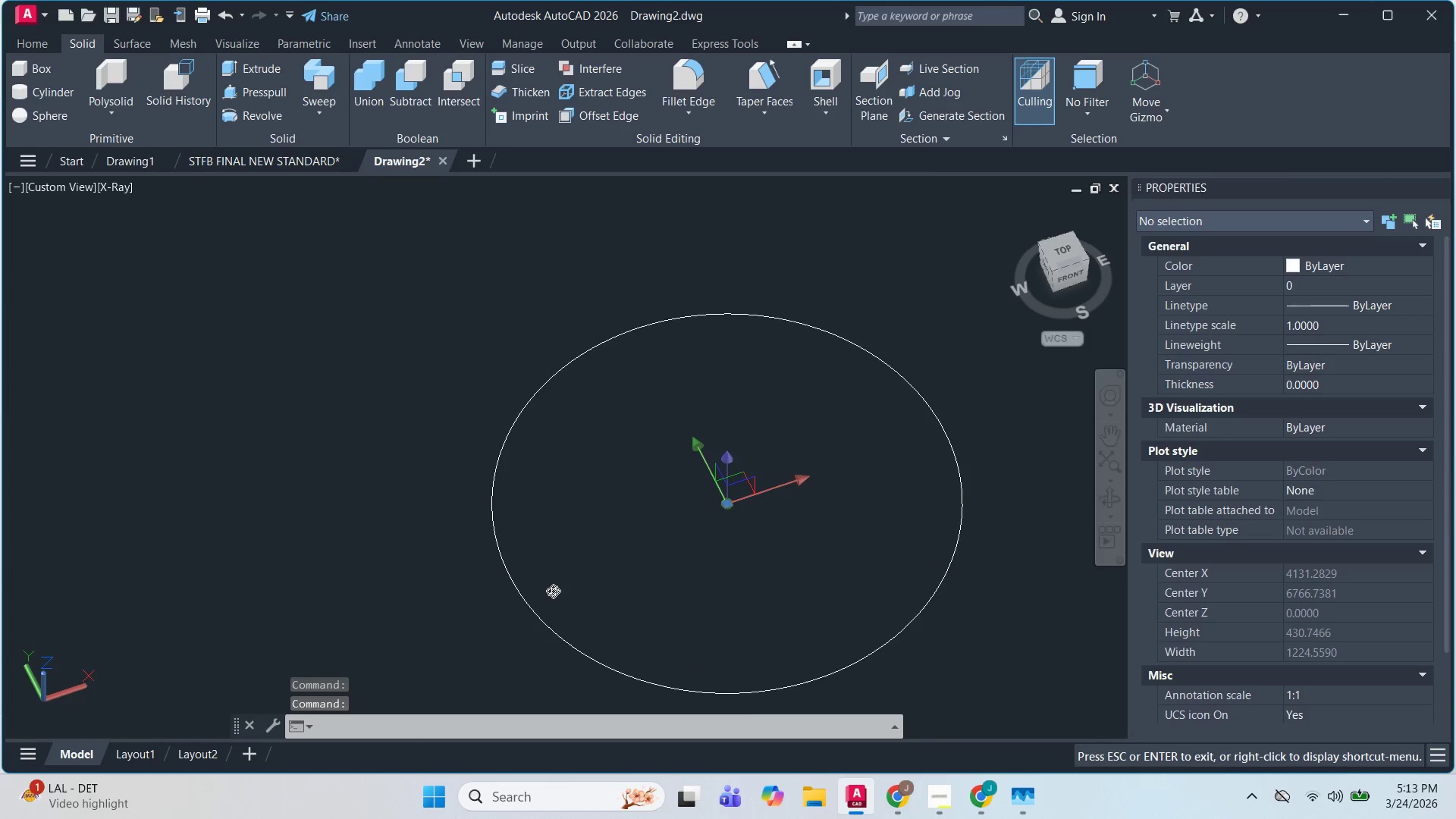 
key(Escape)
 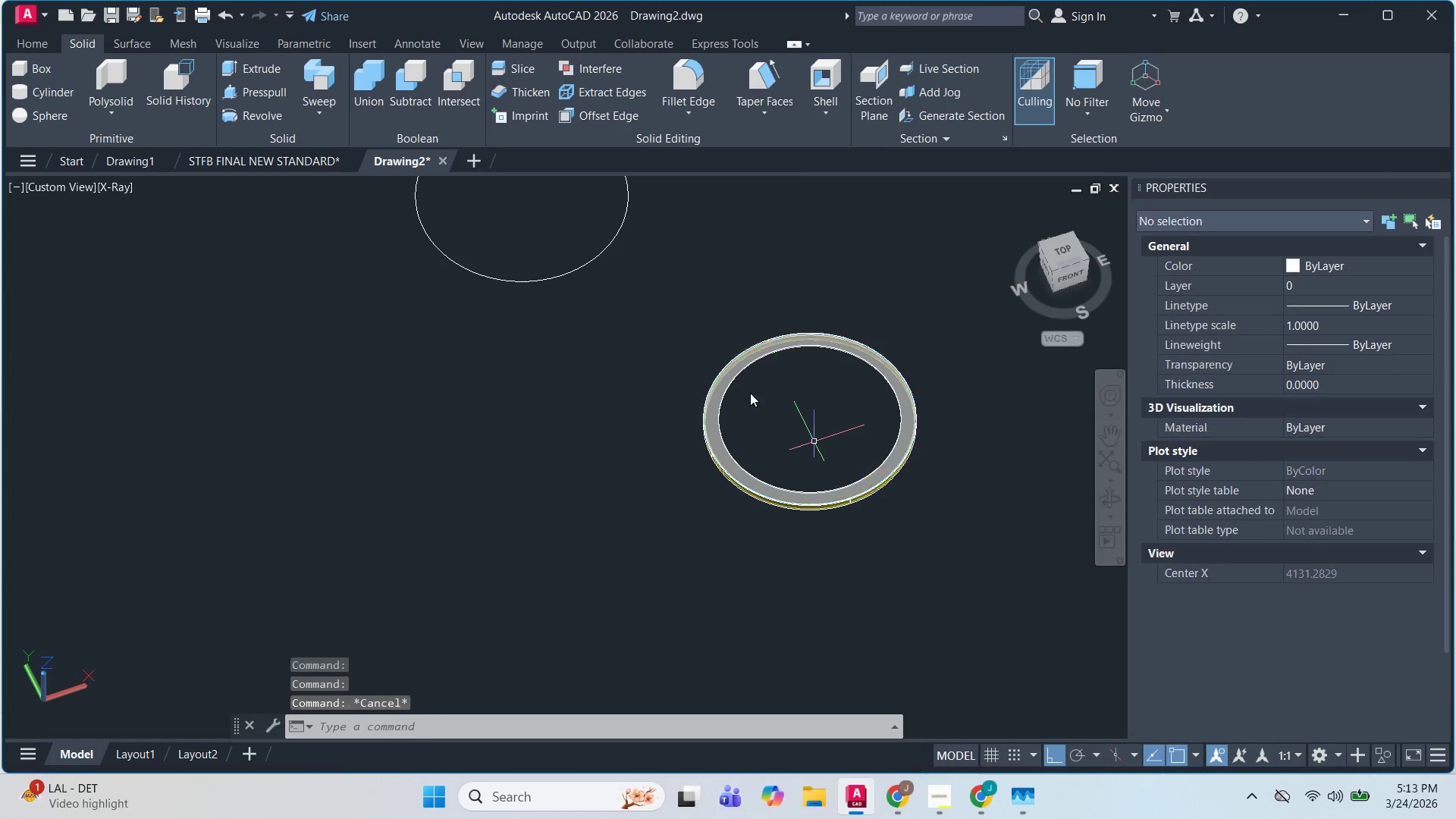 
key(Escape)
 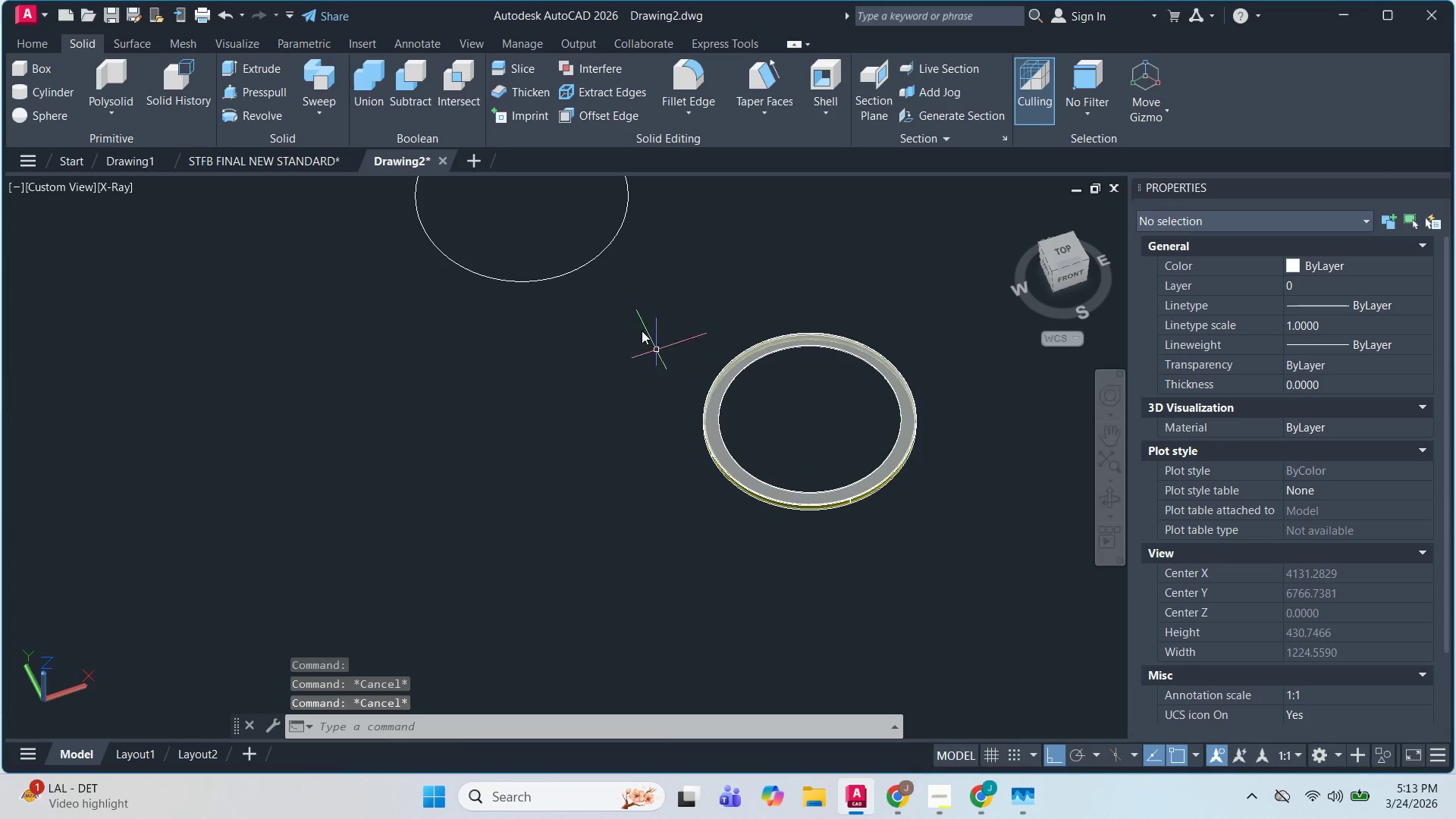 
scroll: coordinate [863, 499], scroll_direction: none, amount: 0.0
 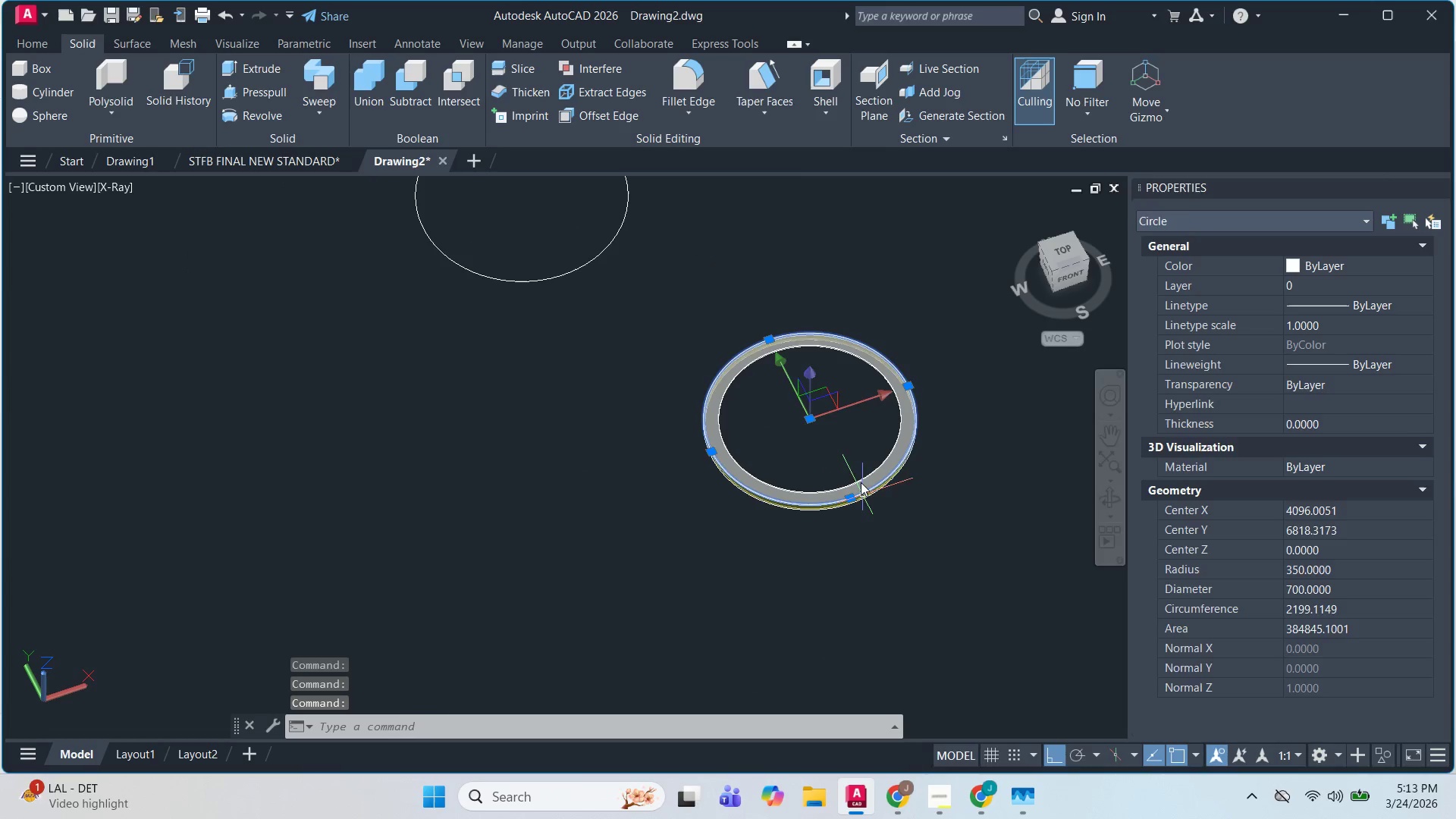 
left_click_drag(start_coordinate=[632, 318], to_coordinate=[616, 297])
 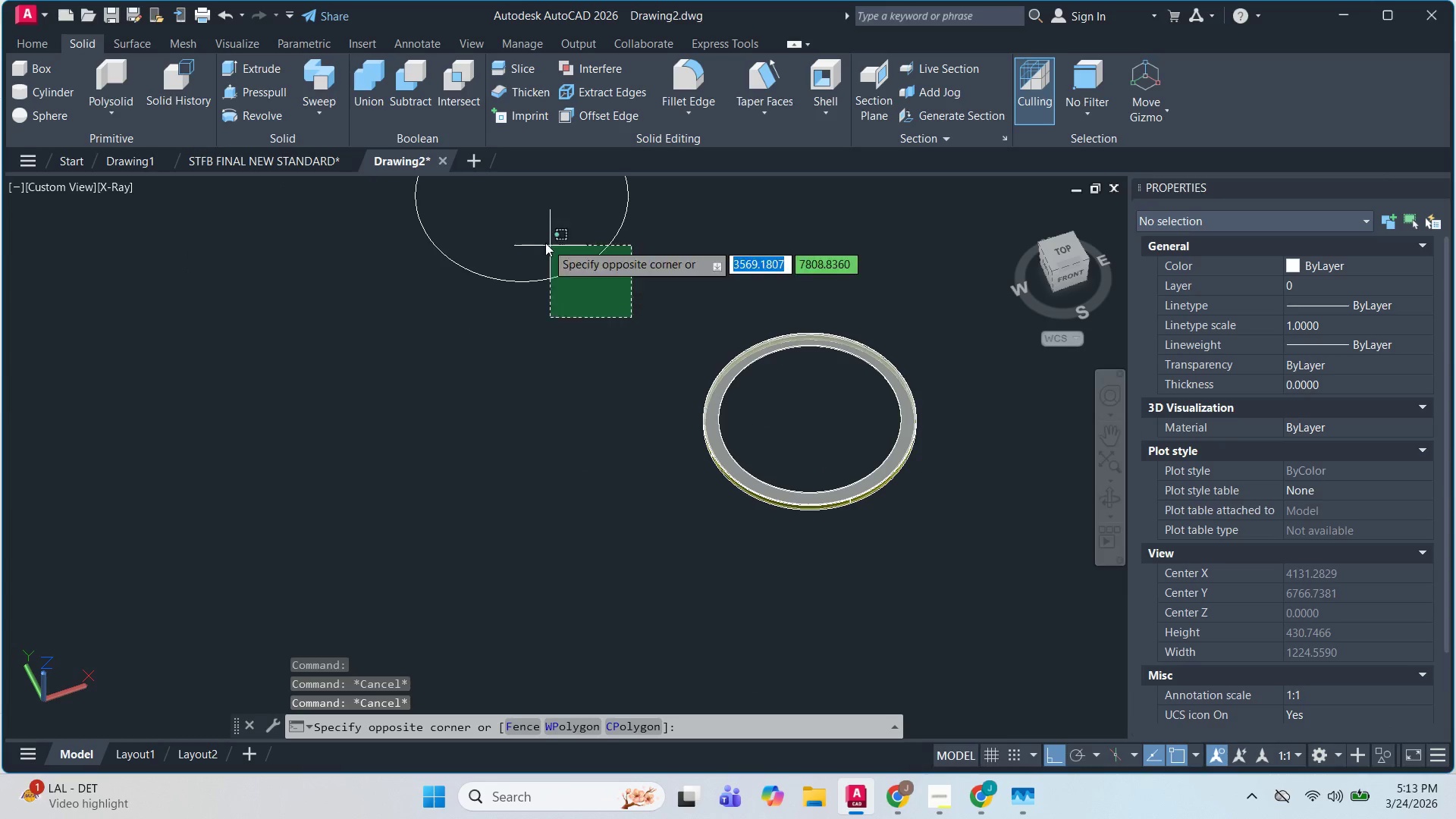 
double_click([545, 243])
 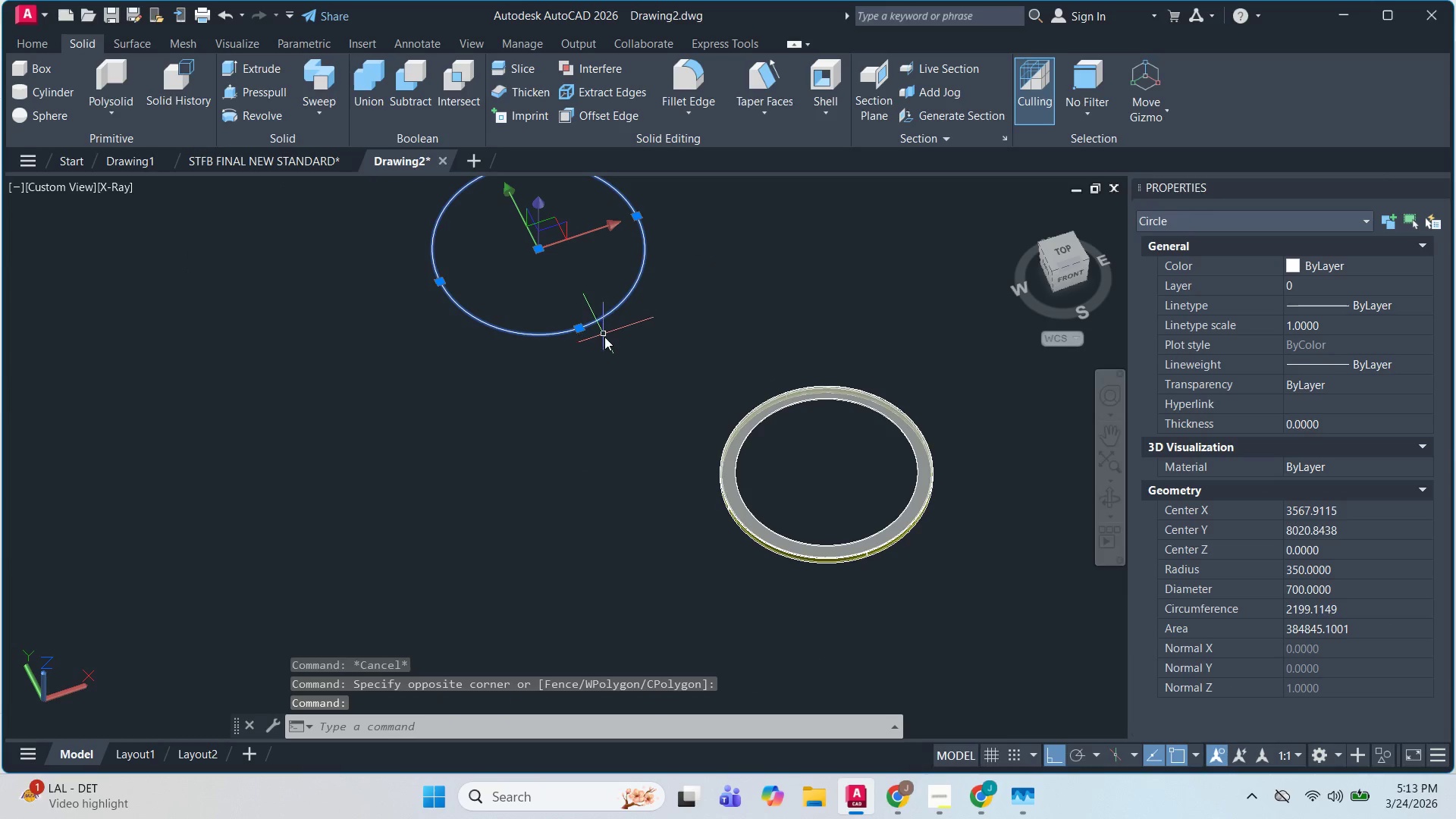 
key(Escape)
 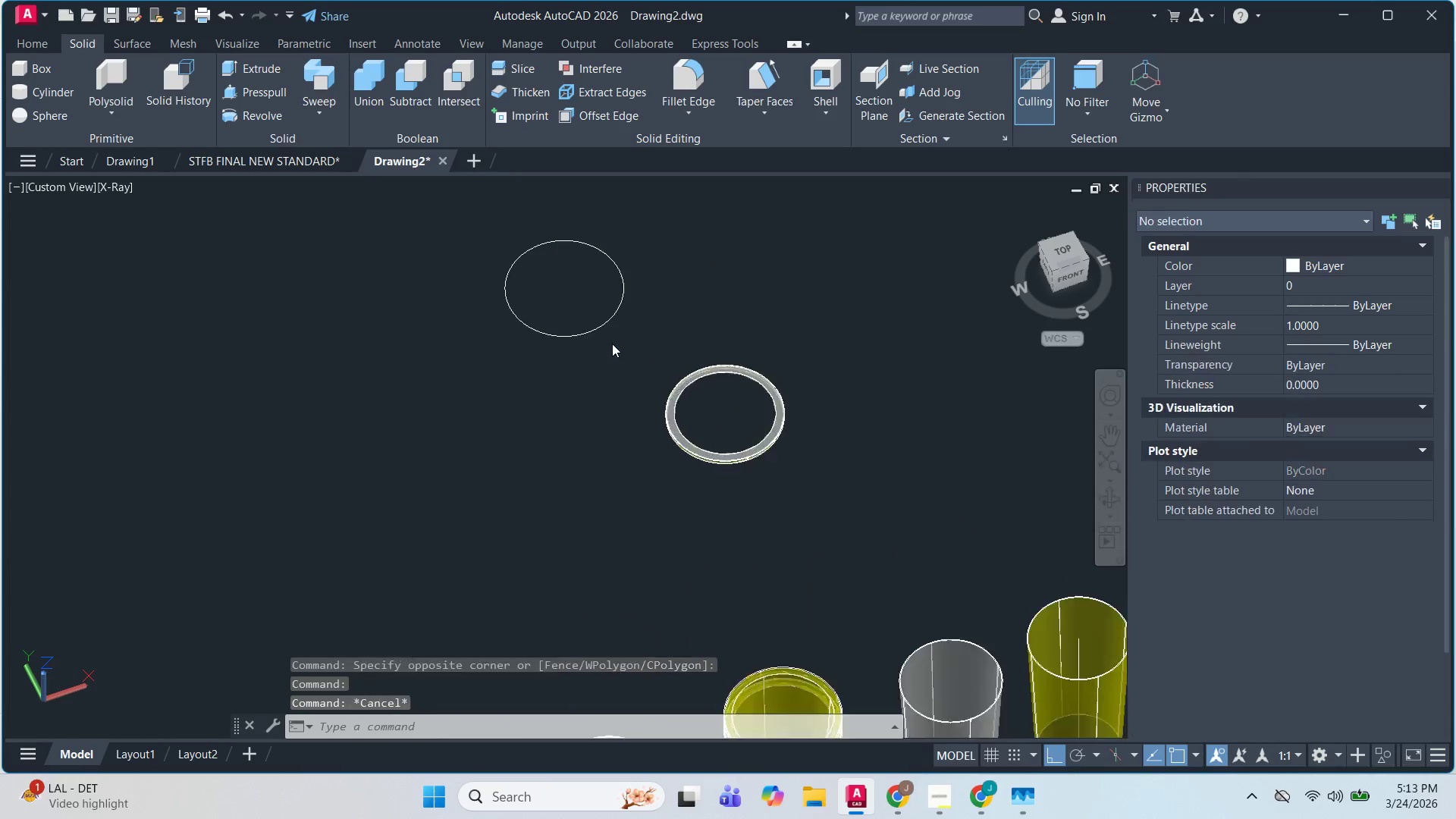 
key(Escape)
 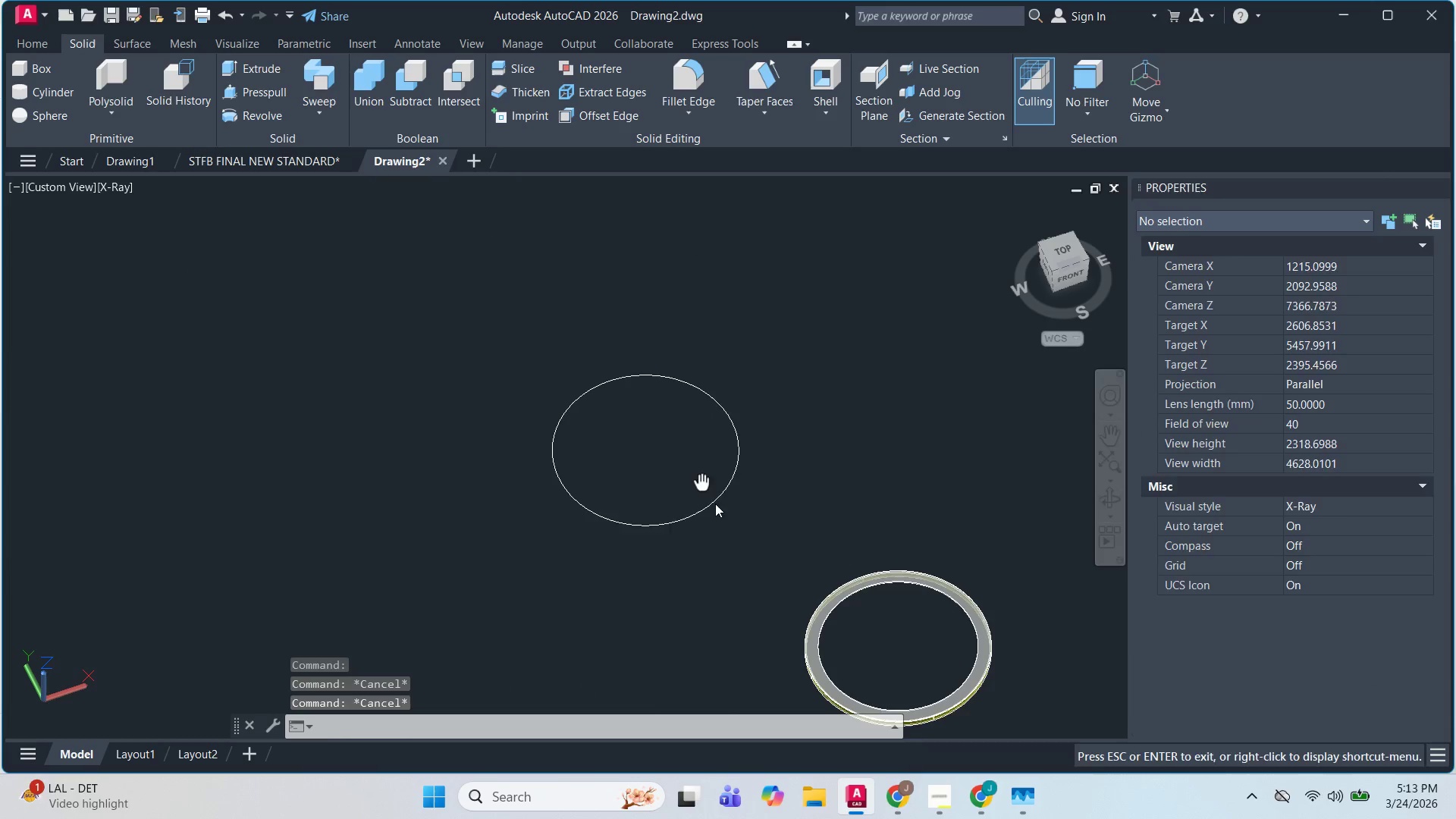 
key(Escape)
 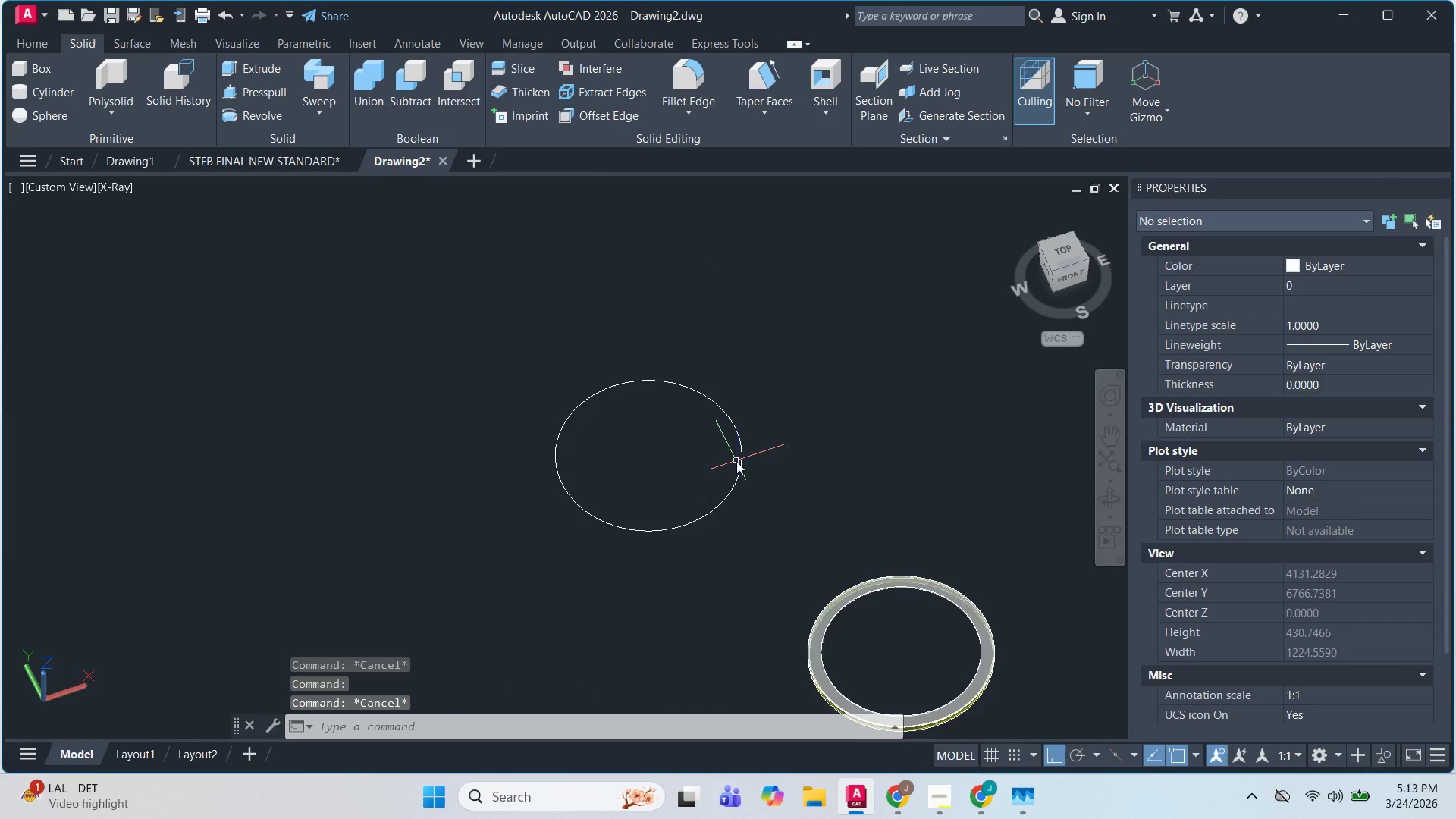 
key(Escape)
 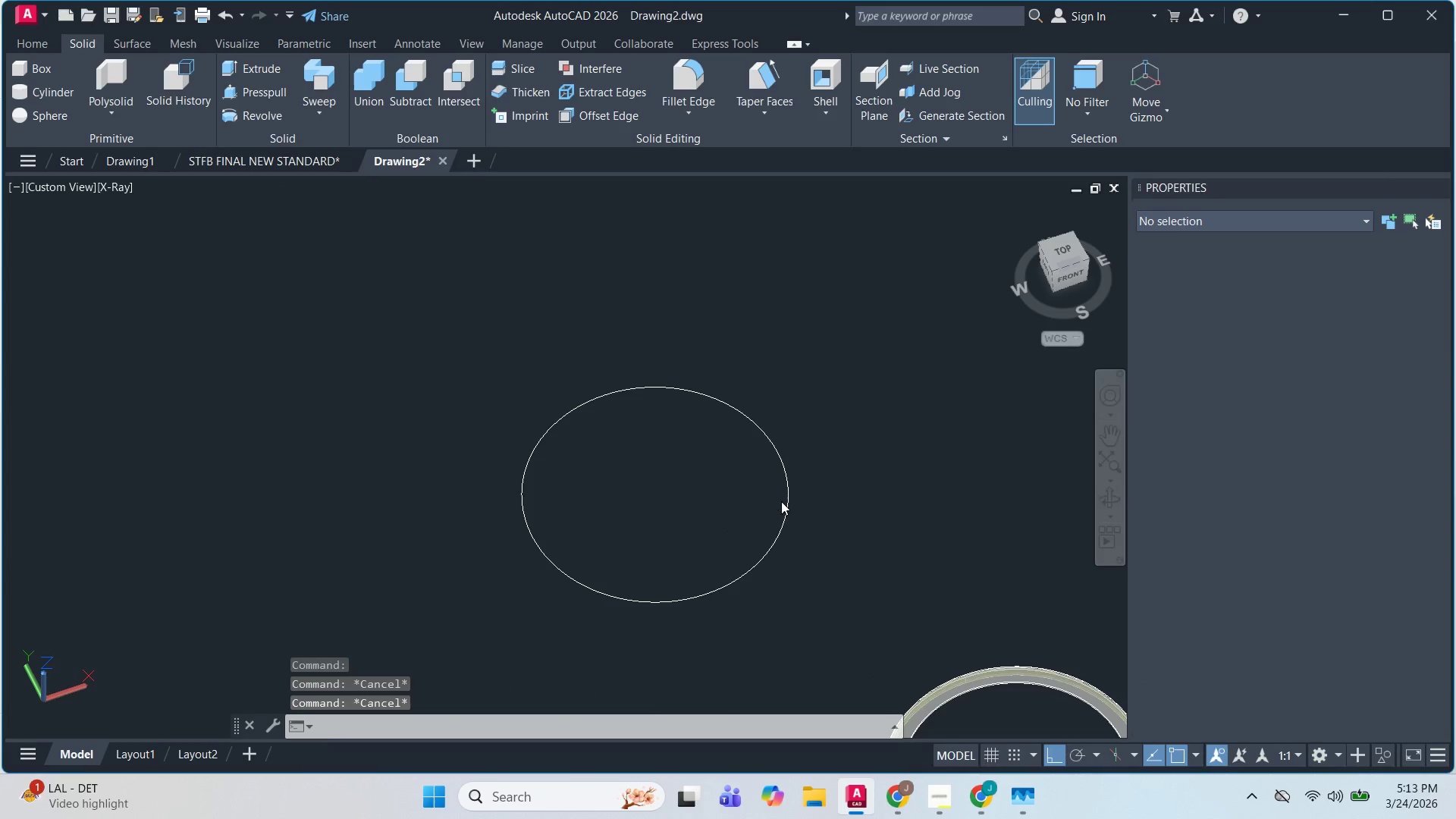 
scroll: coordinate [736, 461], scroll_direction: up, amount: 2.0
 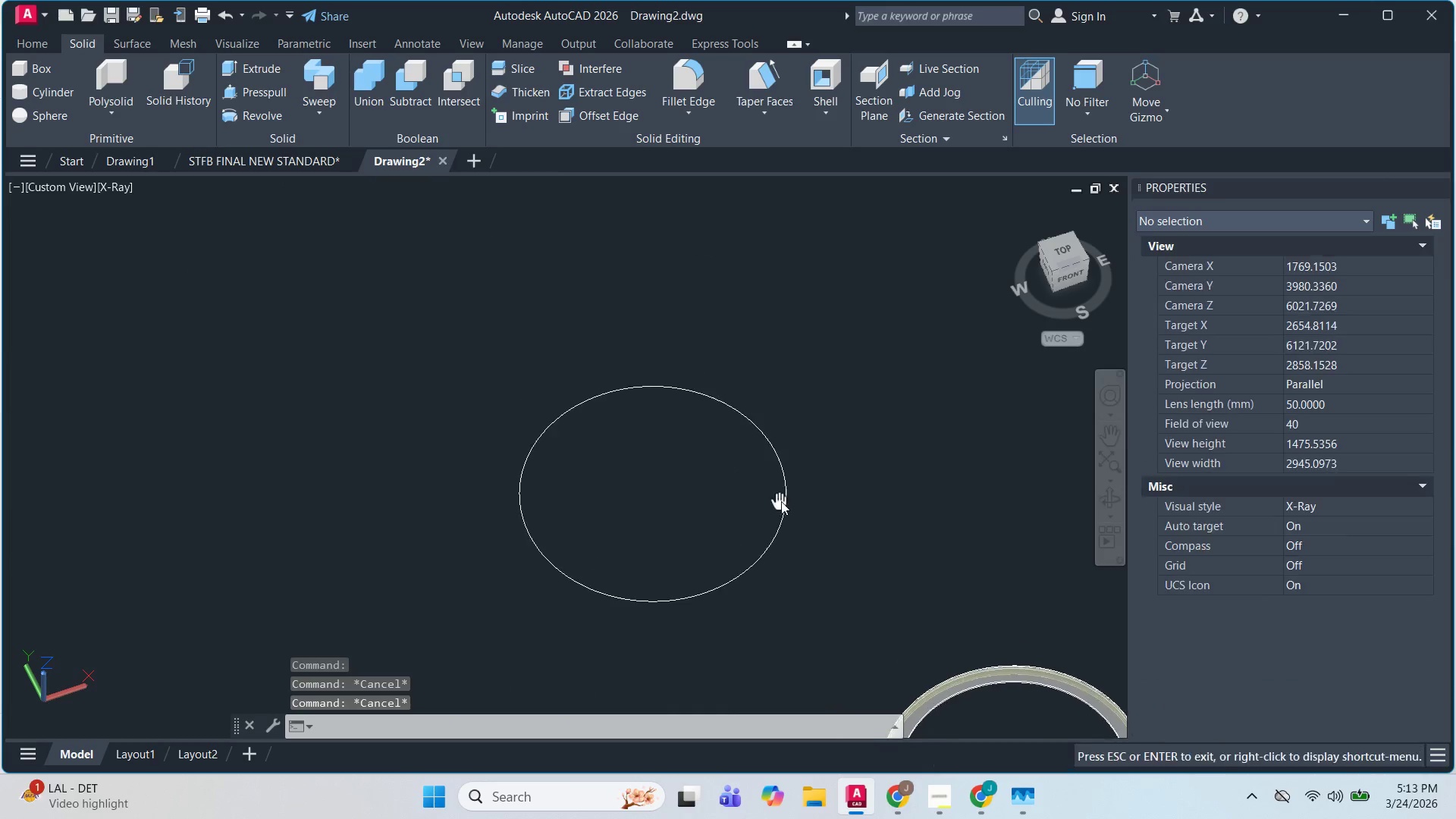 
hold_key(key=ShiftLeft, duration=0.72)
 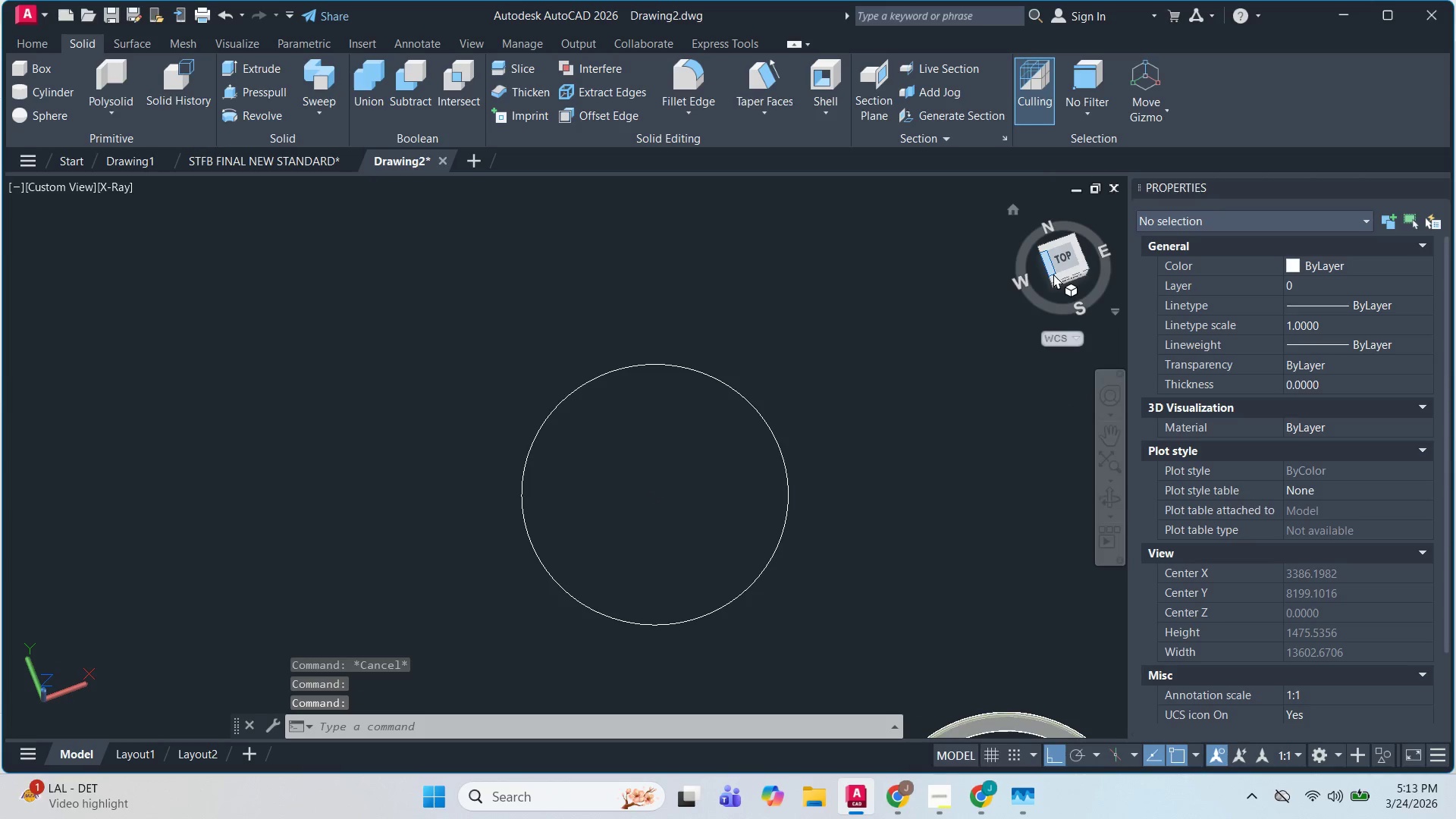 
left_click([1062, 258])
 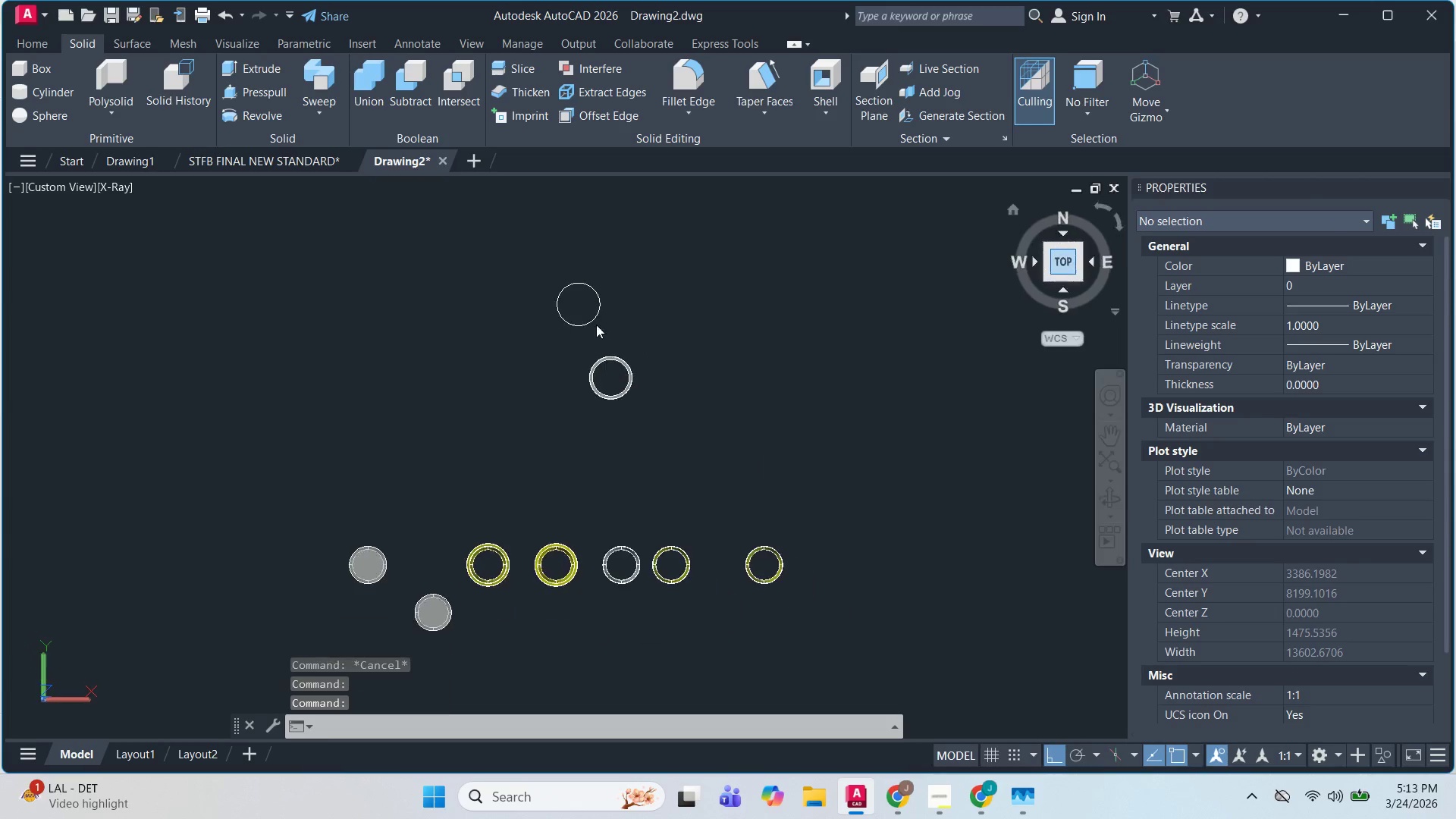 
key(Escape)
 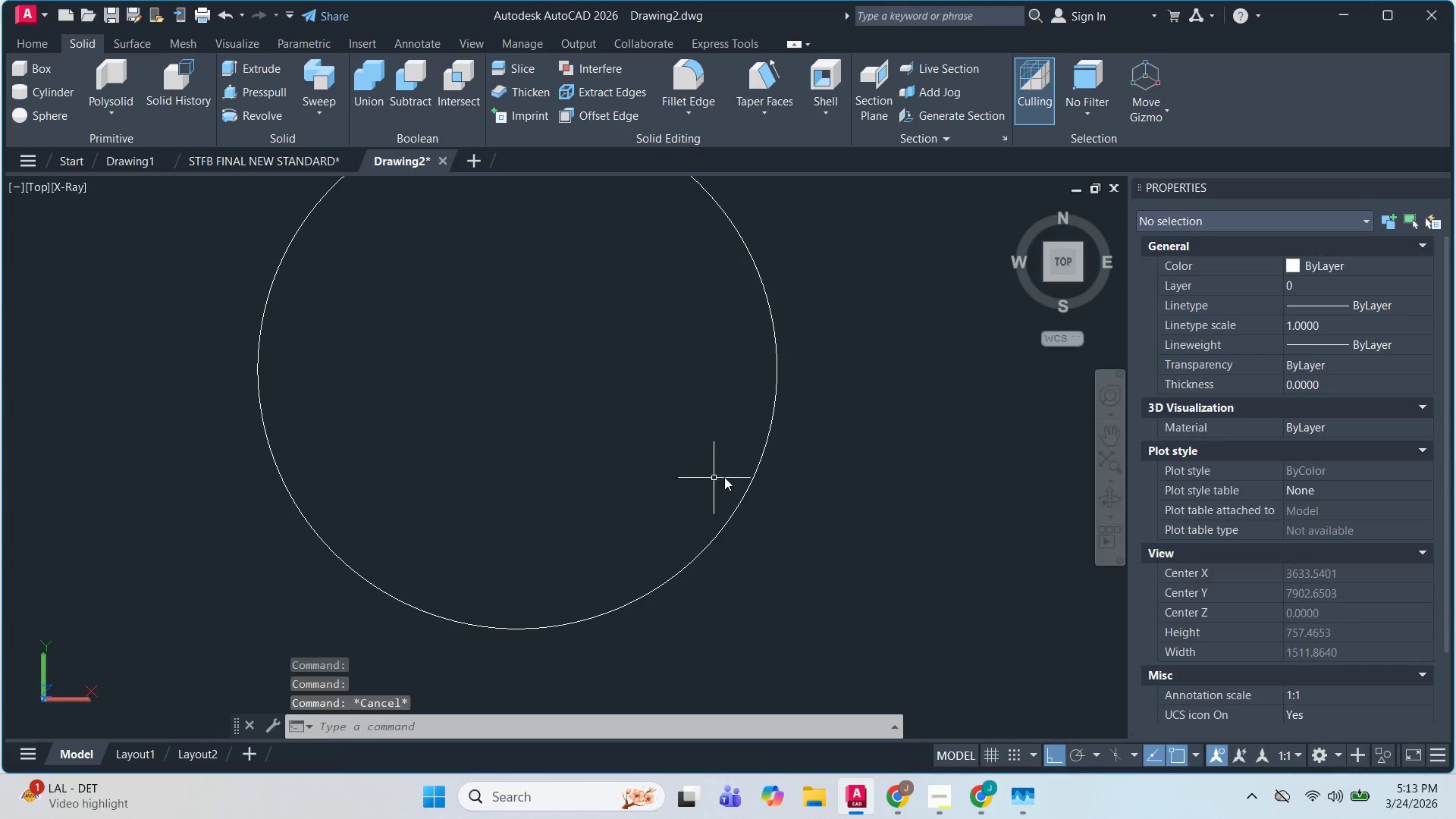 
scroll: coordinate [598, 307], scroll_direction: up, amount: 7.0
 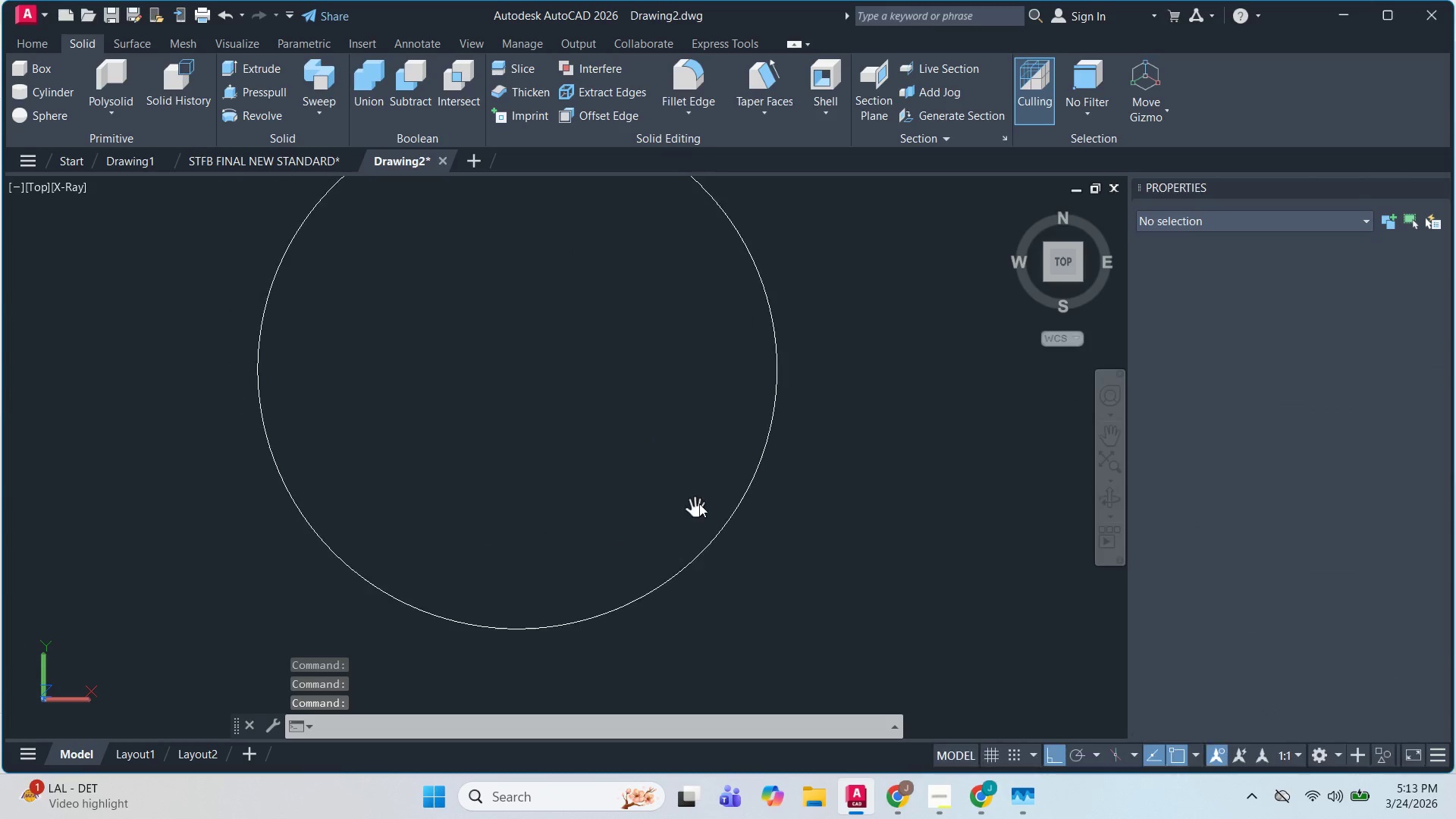 
key(Escape)
 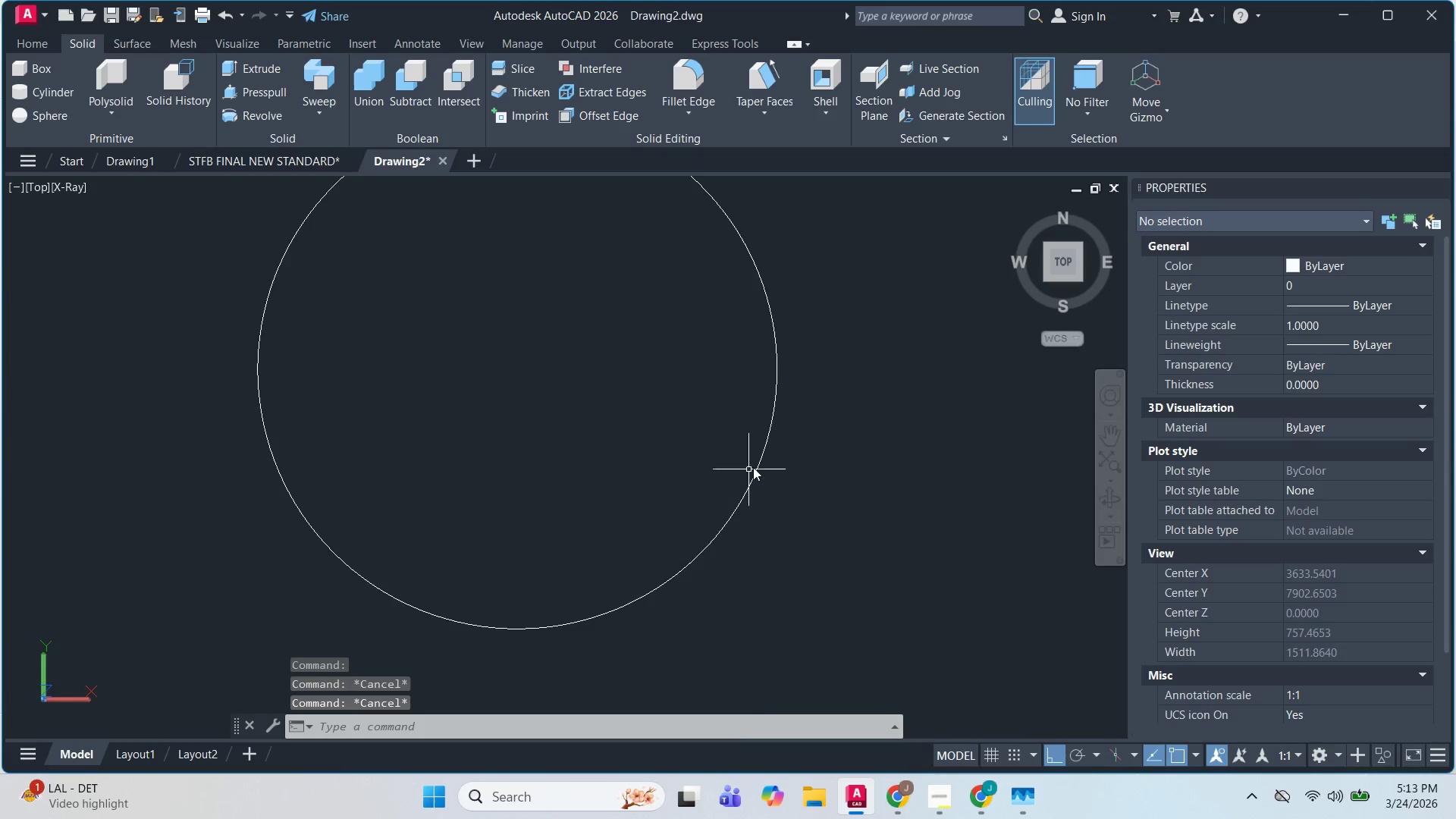 
scroll: coordinate [754, 467], scroll_direction: down, amount: 2.0
 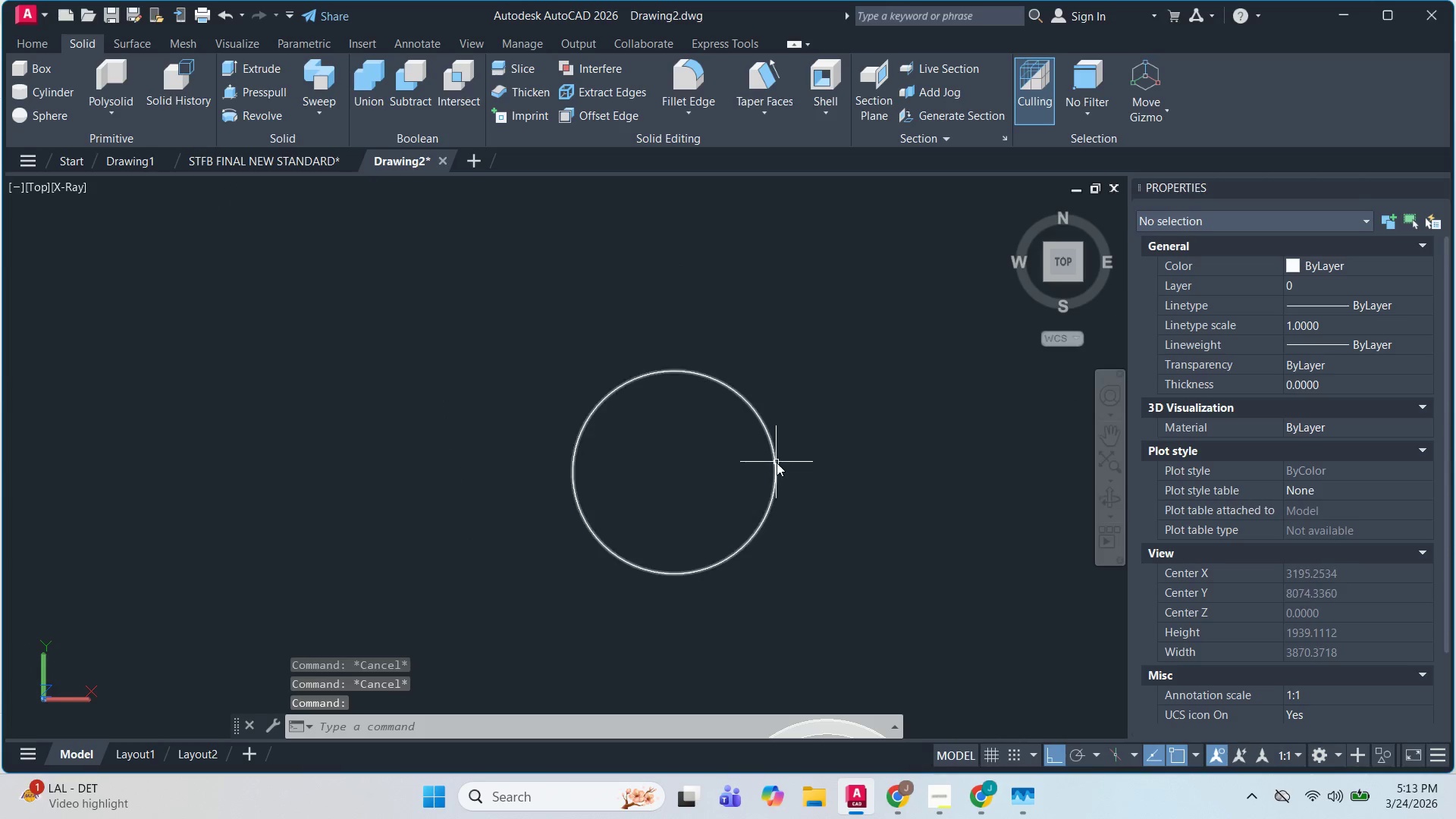 
type(XL )
 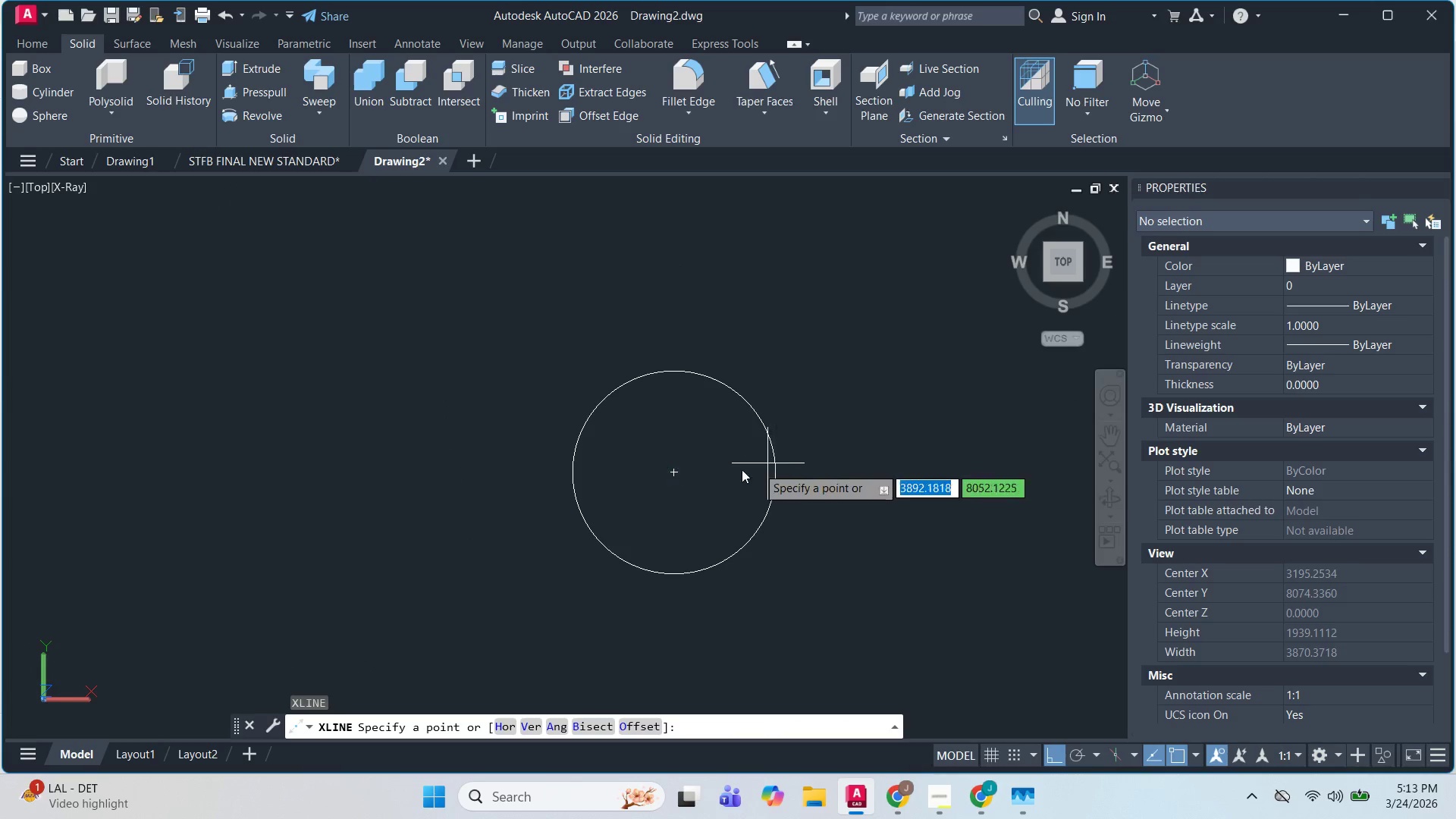 
key(H)
 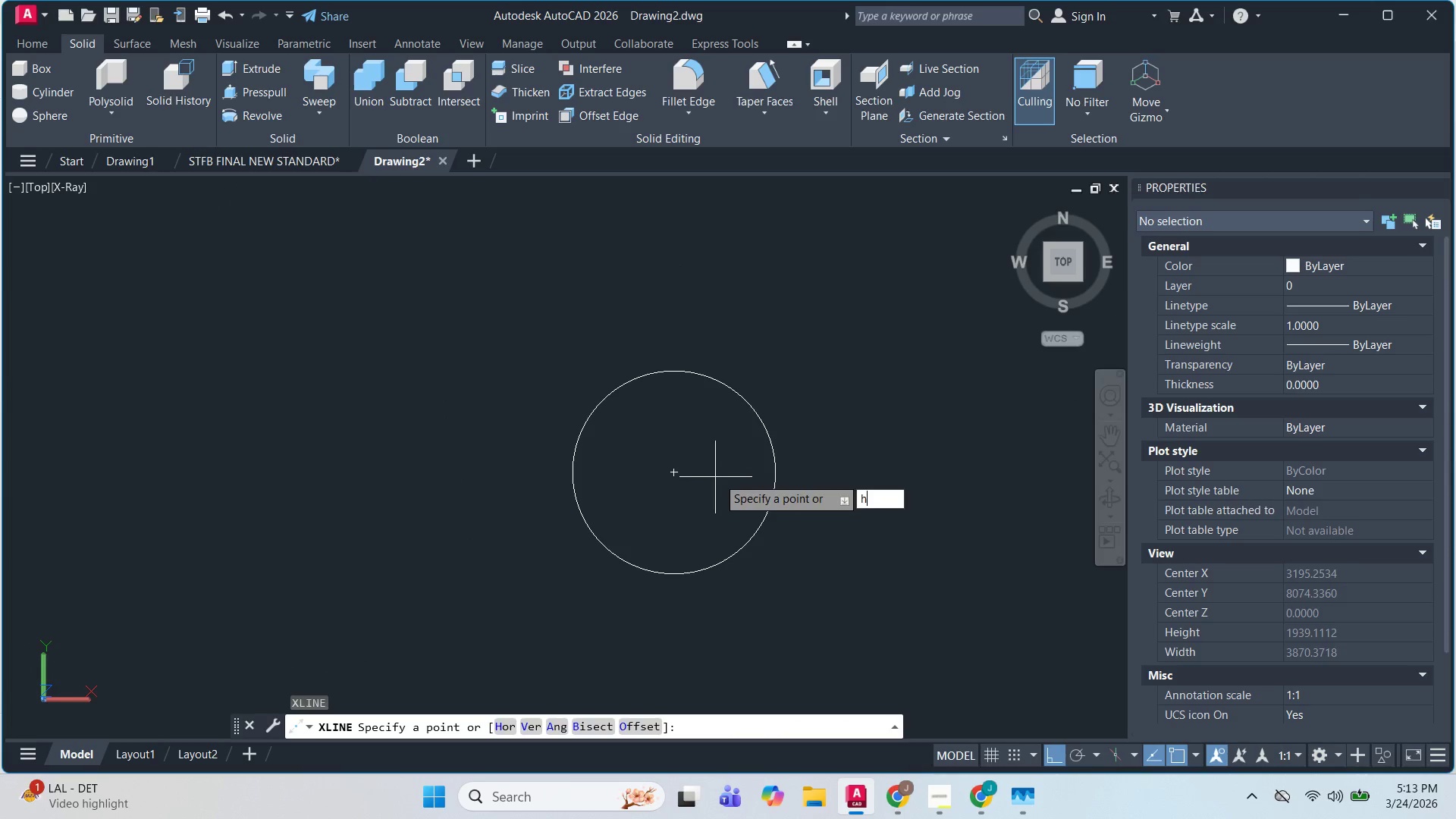 
key(Space)
 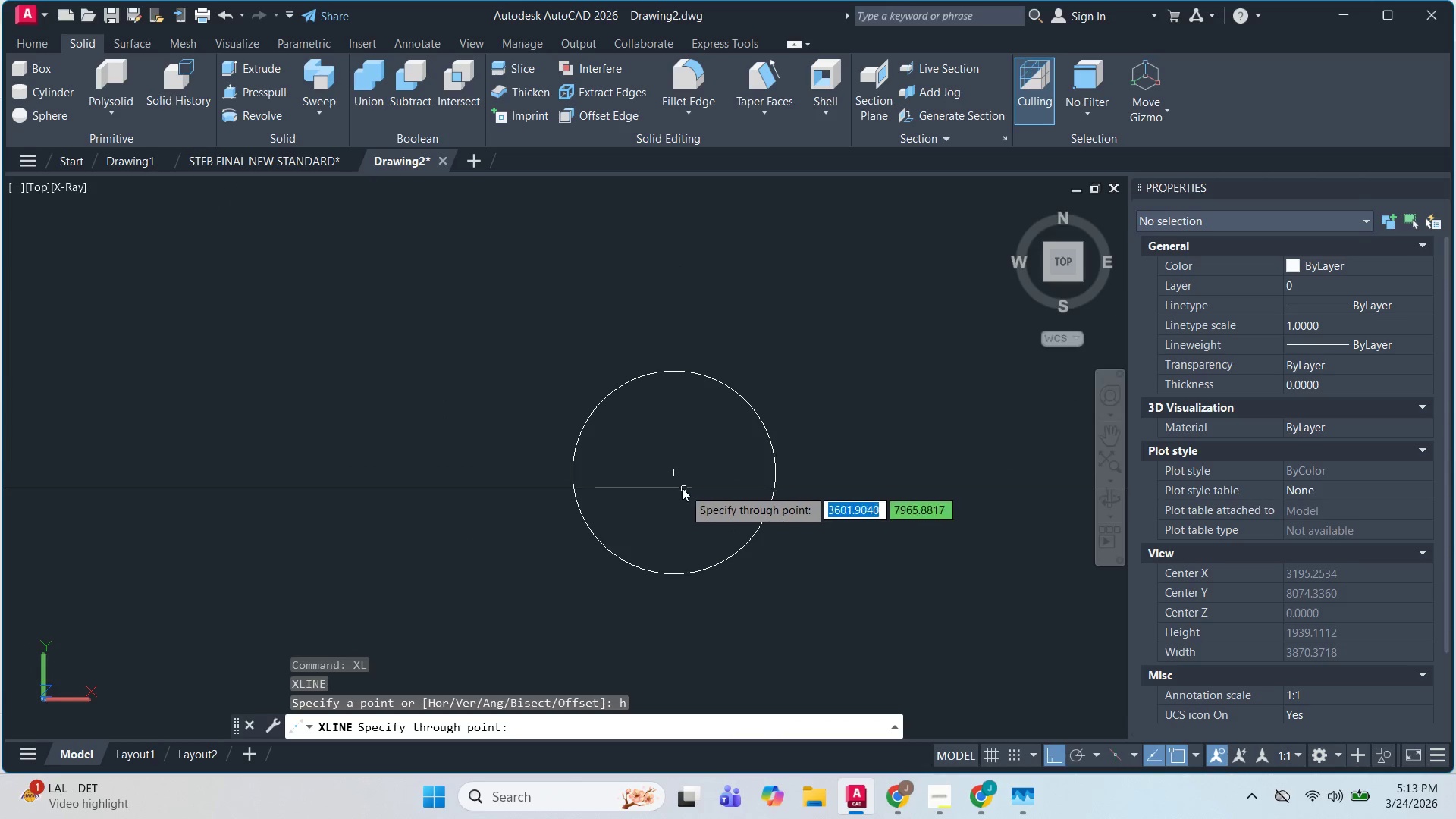 
left_click([677, 476])
 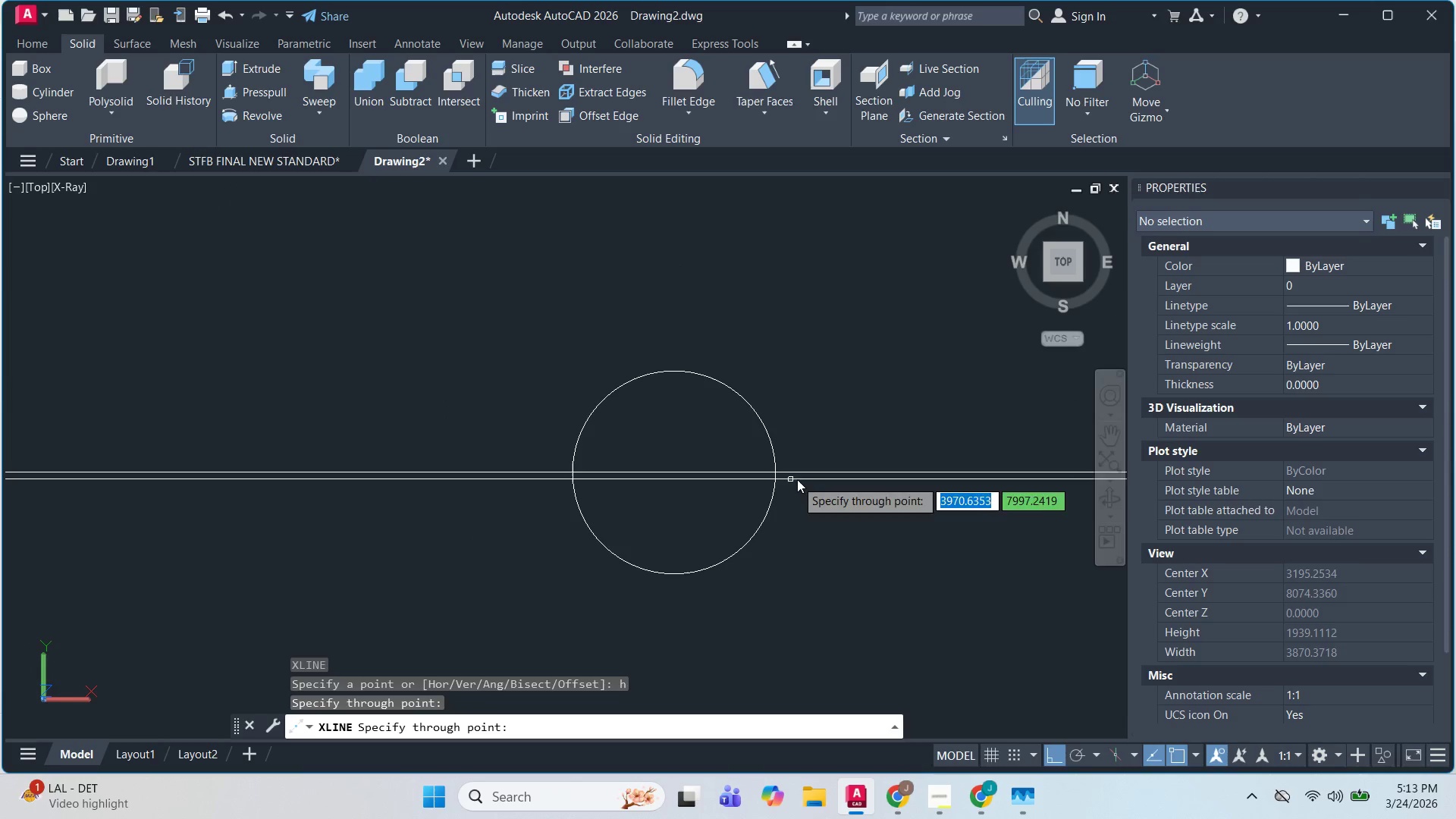 
key(Escape)
 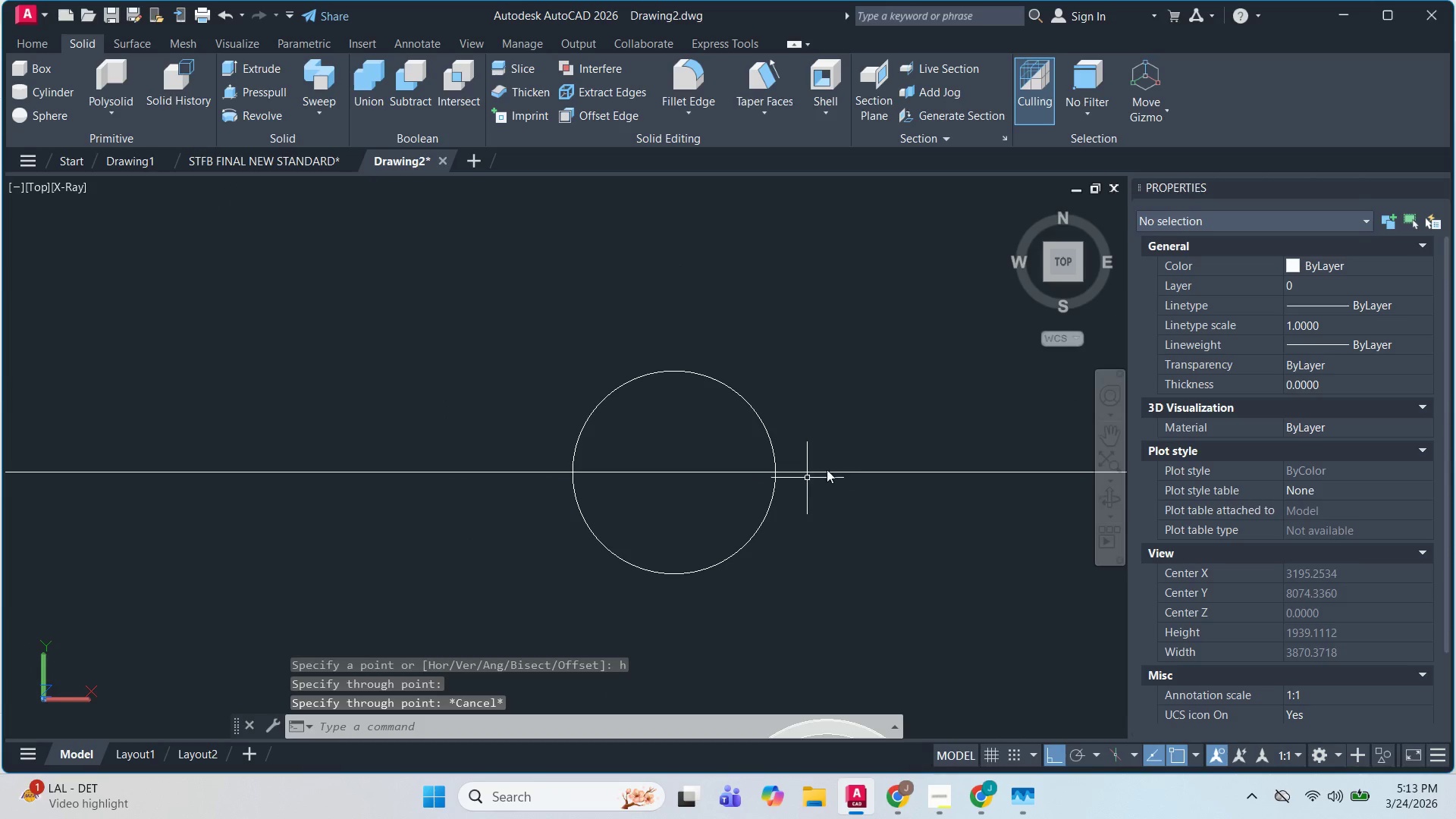 
hold_key(key=ShiftLeft, duration=1.52)
 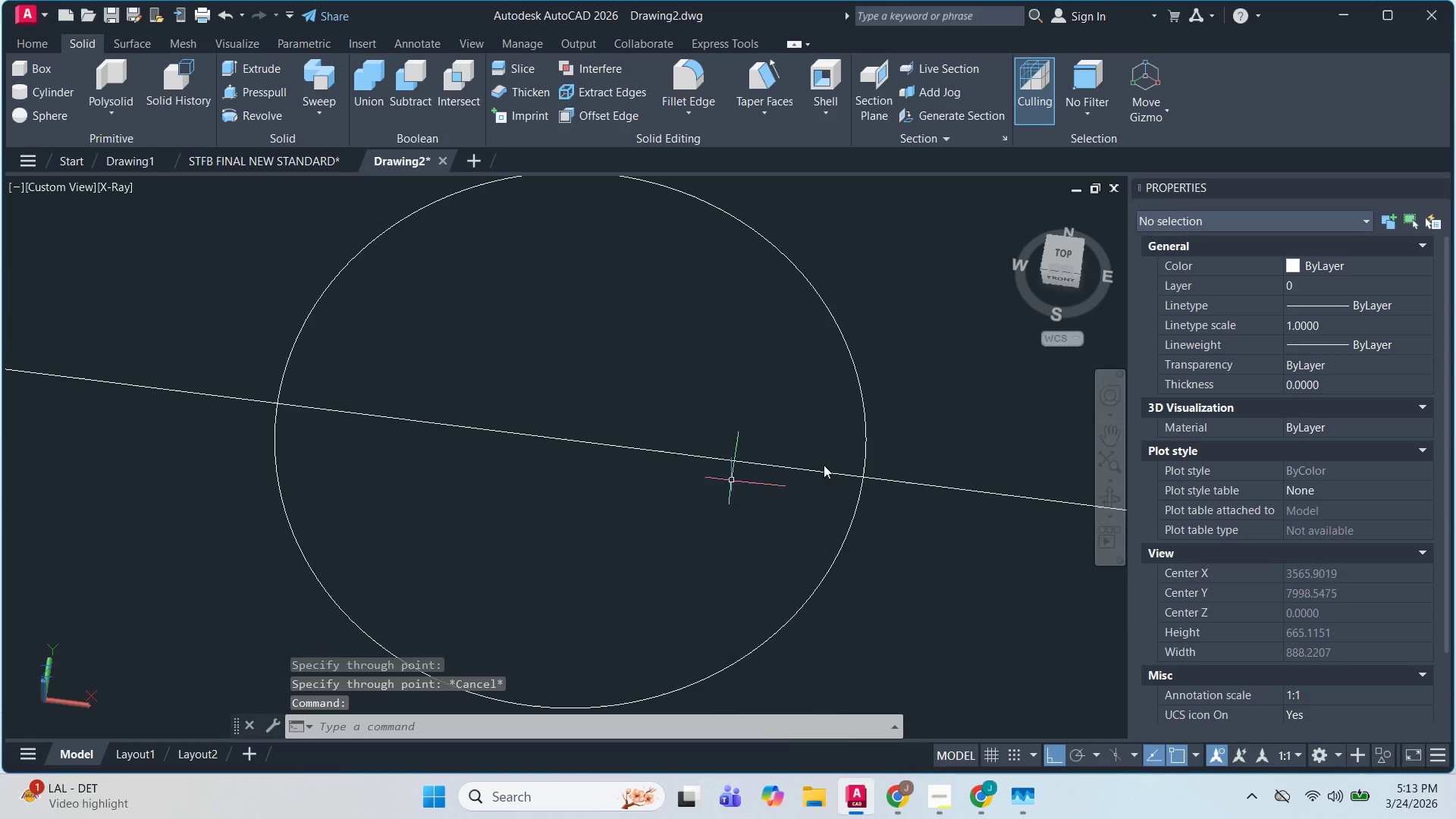 
key(Shift+ShiftLeft)
 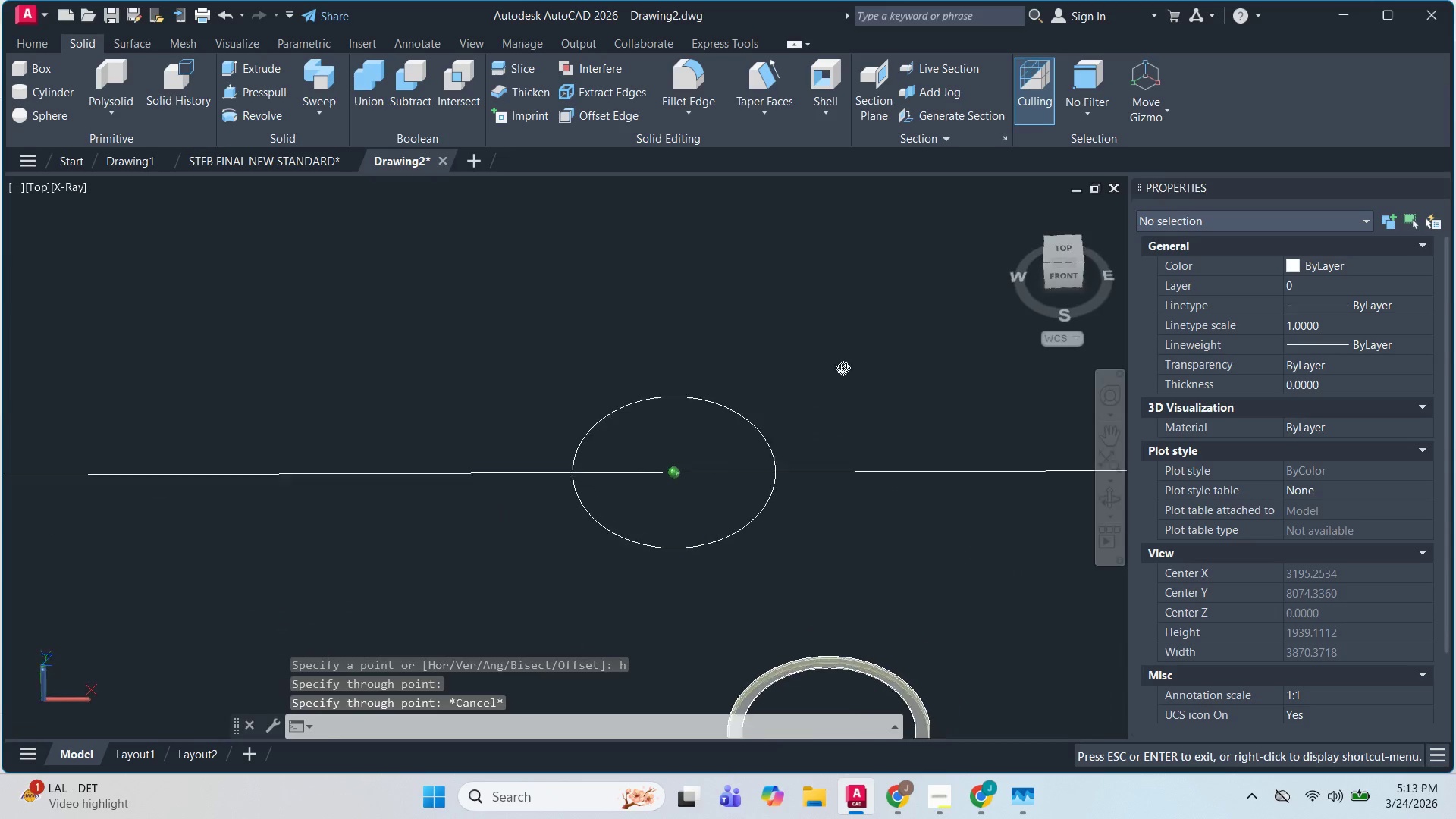 
key(Shift+ShiftLeft)
 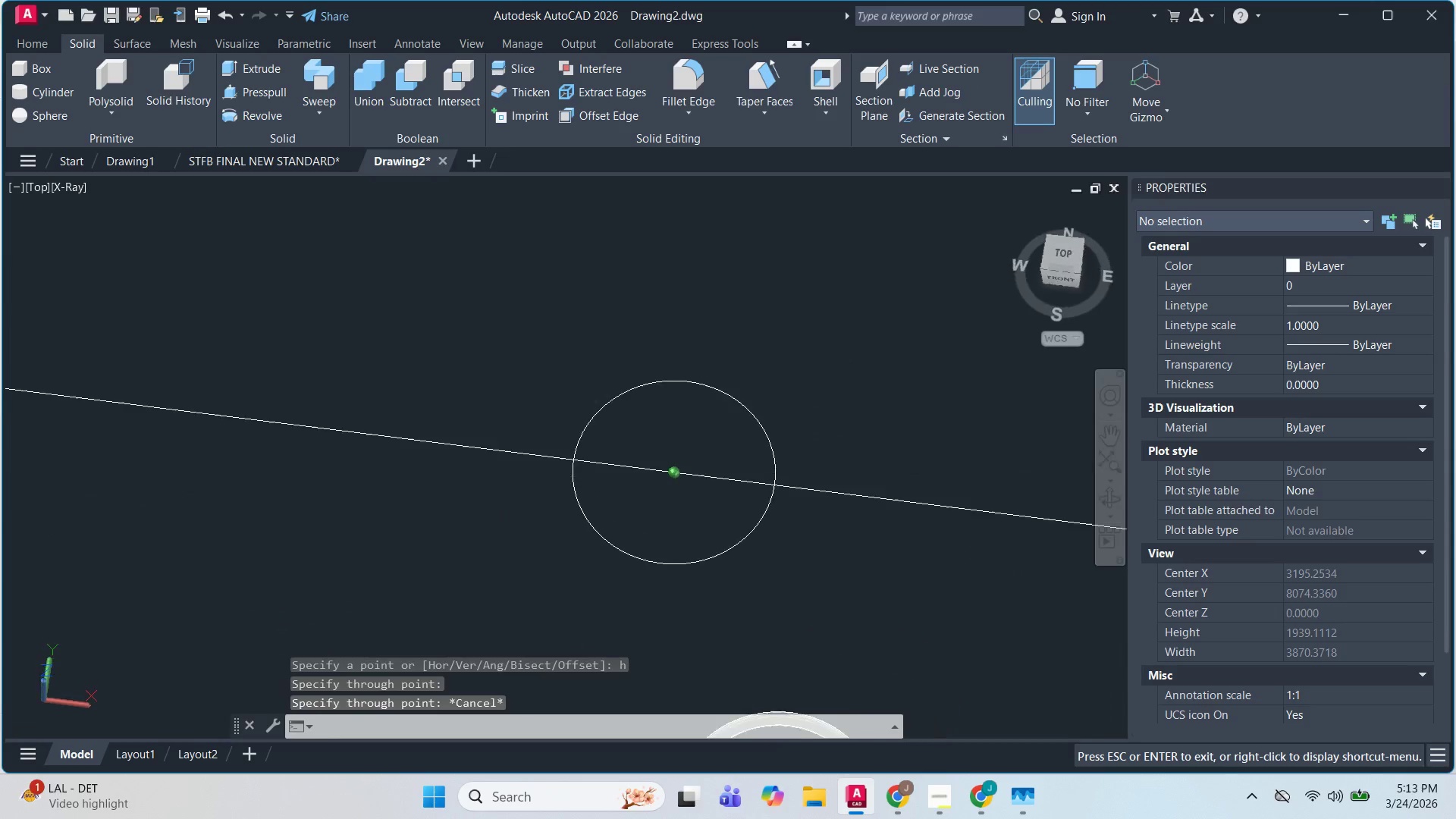 
key(Shift+ShiftLeft)
 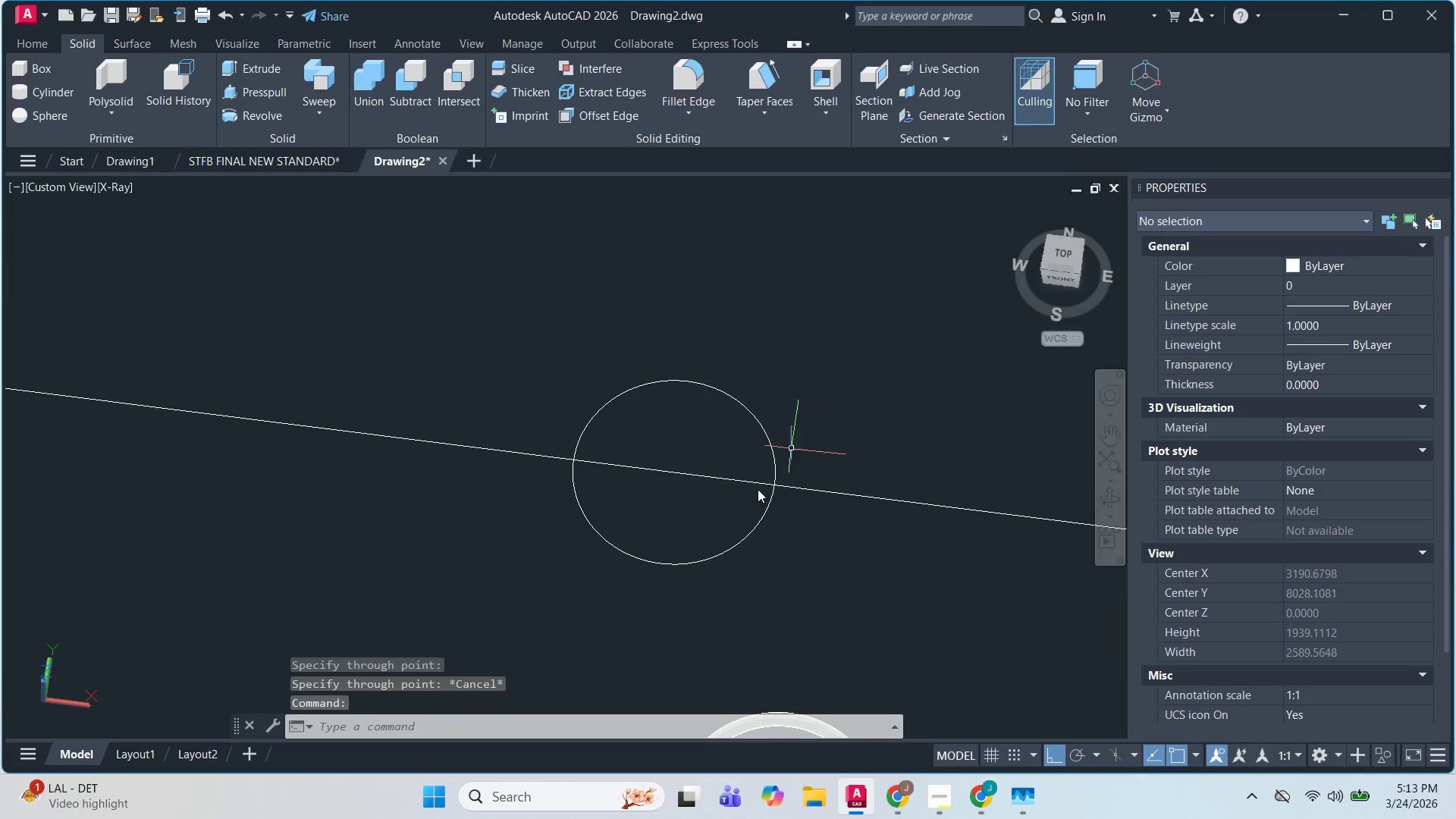 
scroll: coordinate [728, 485], scroll_direction: up, amount: 3.0
 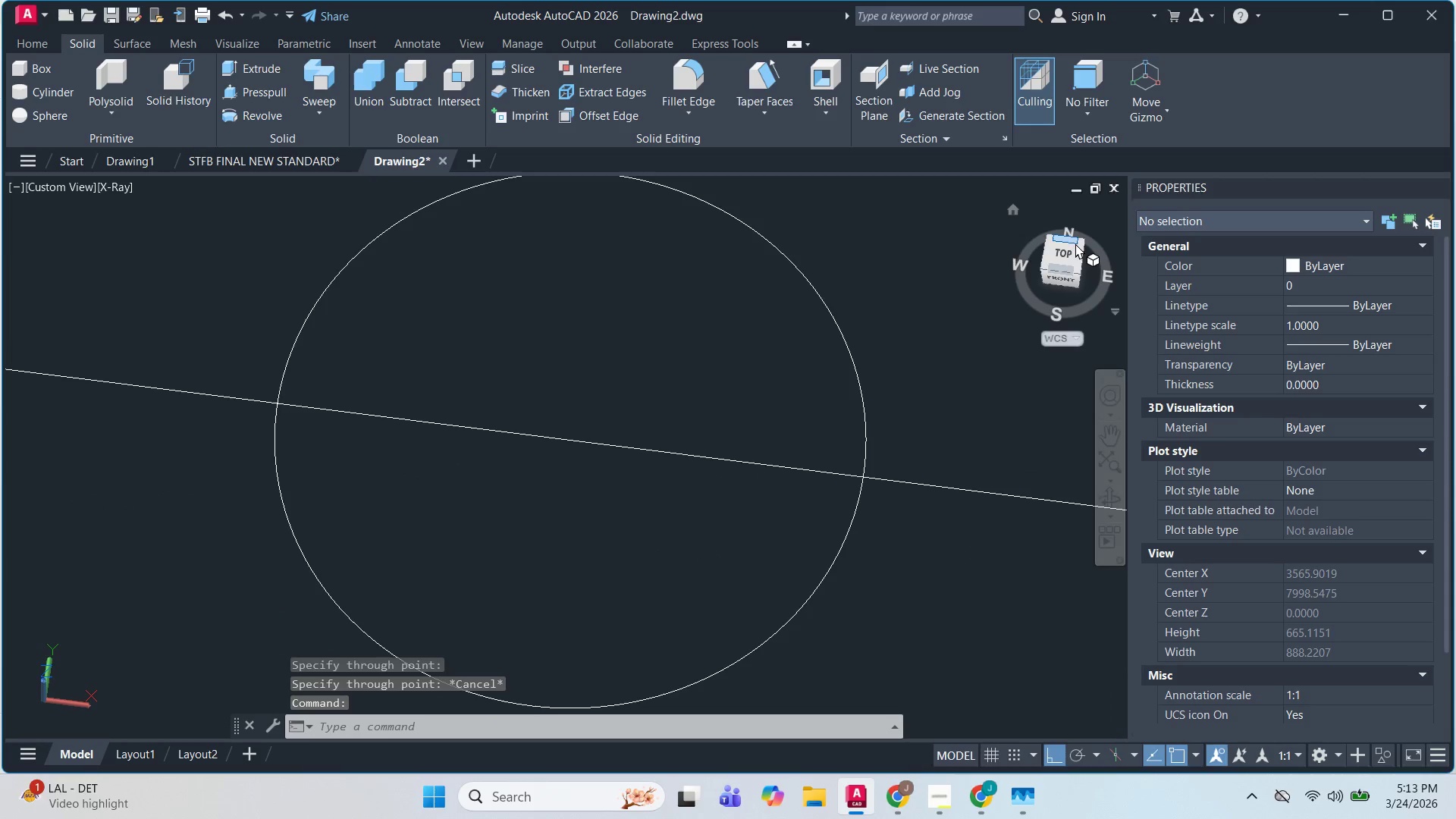 
left_click([1065, 253])
 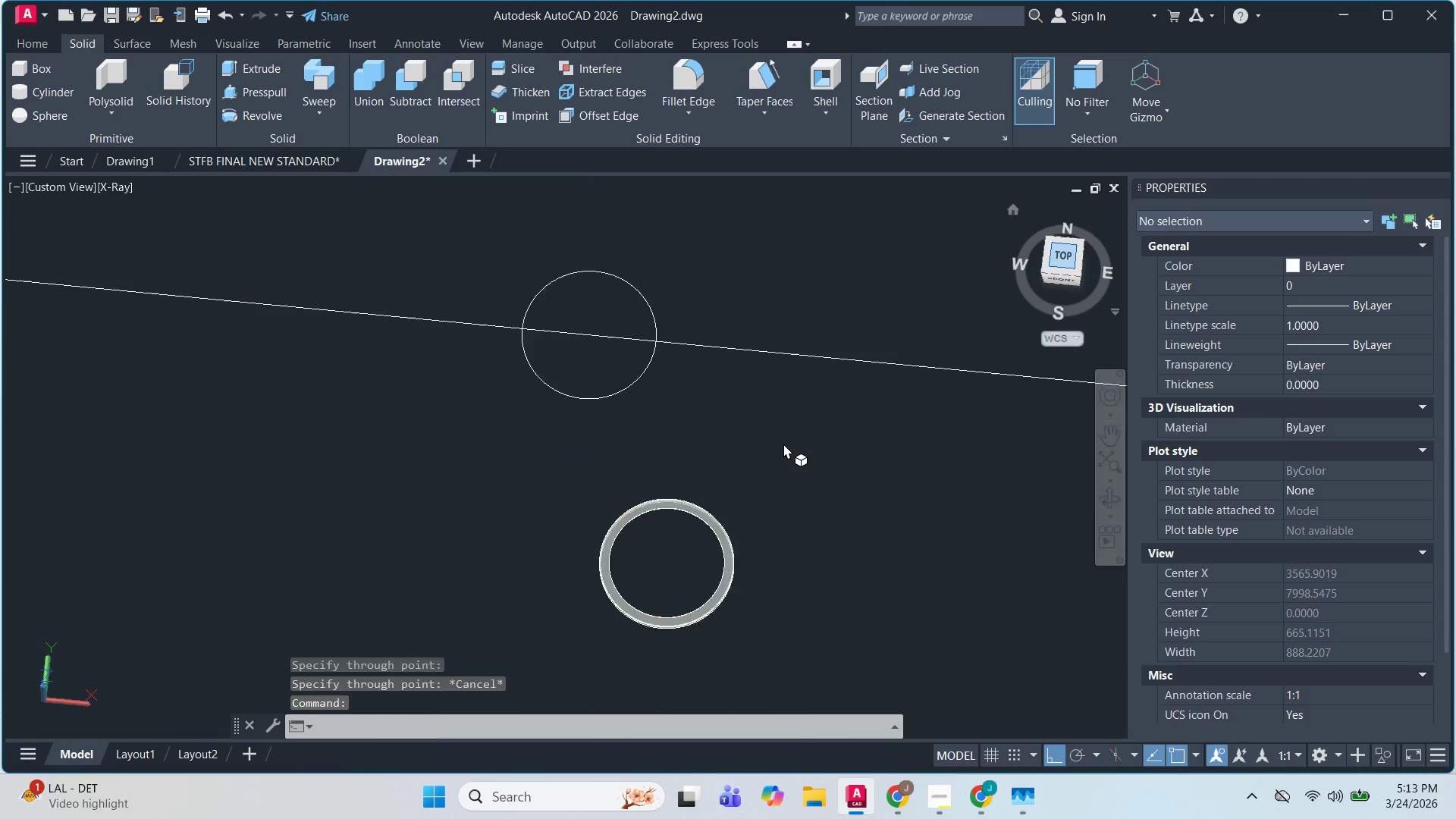 
key(Escape)
 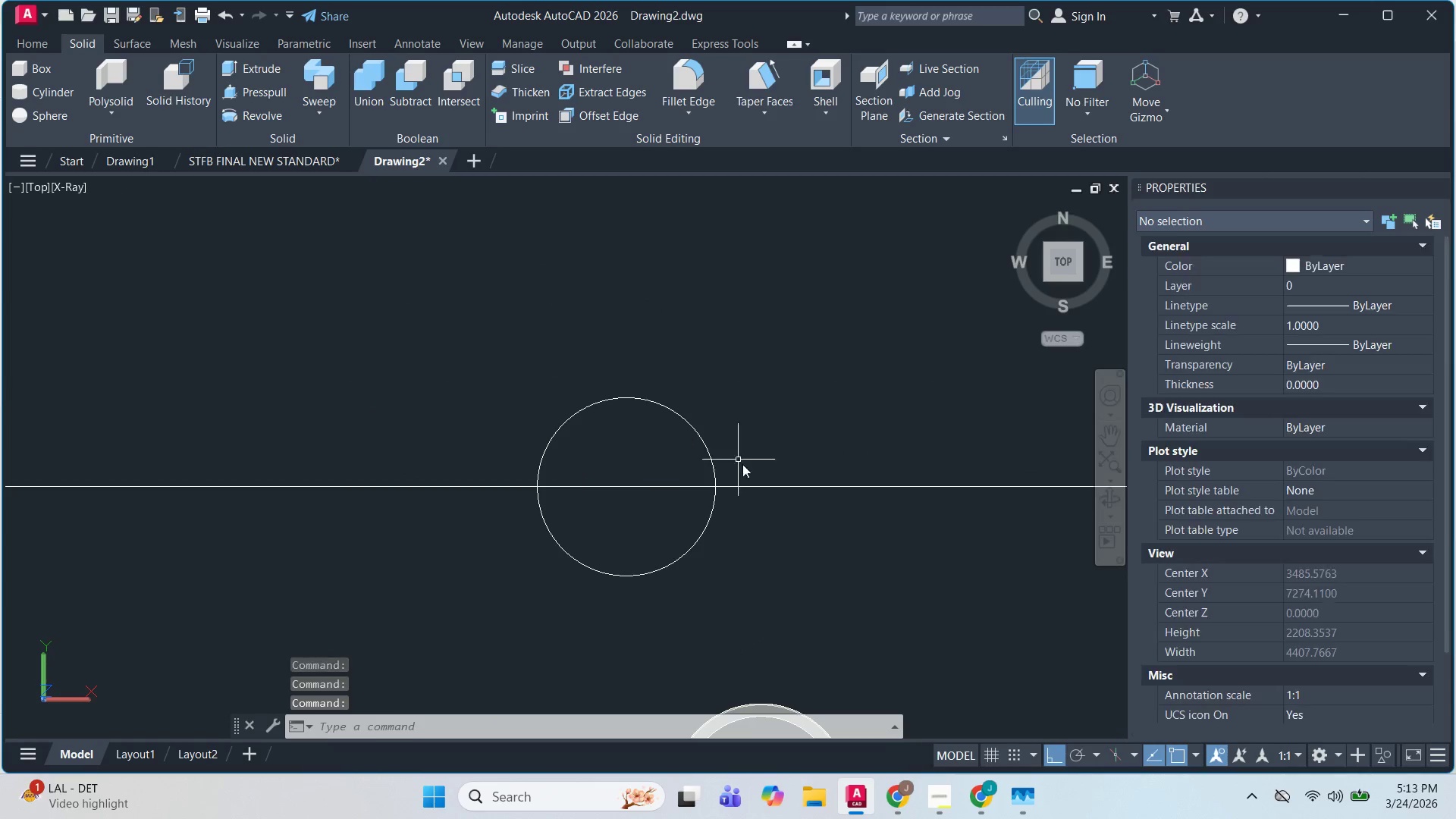 
scroll: coordinate [445, 268], scroll_direction: up, amount: 6.0
 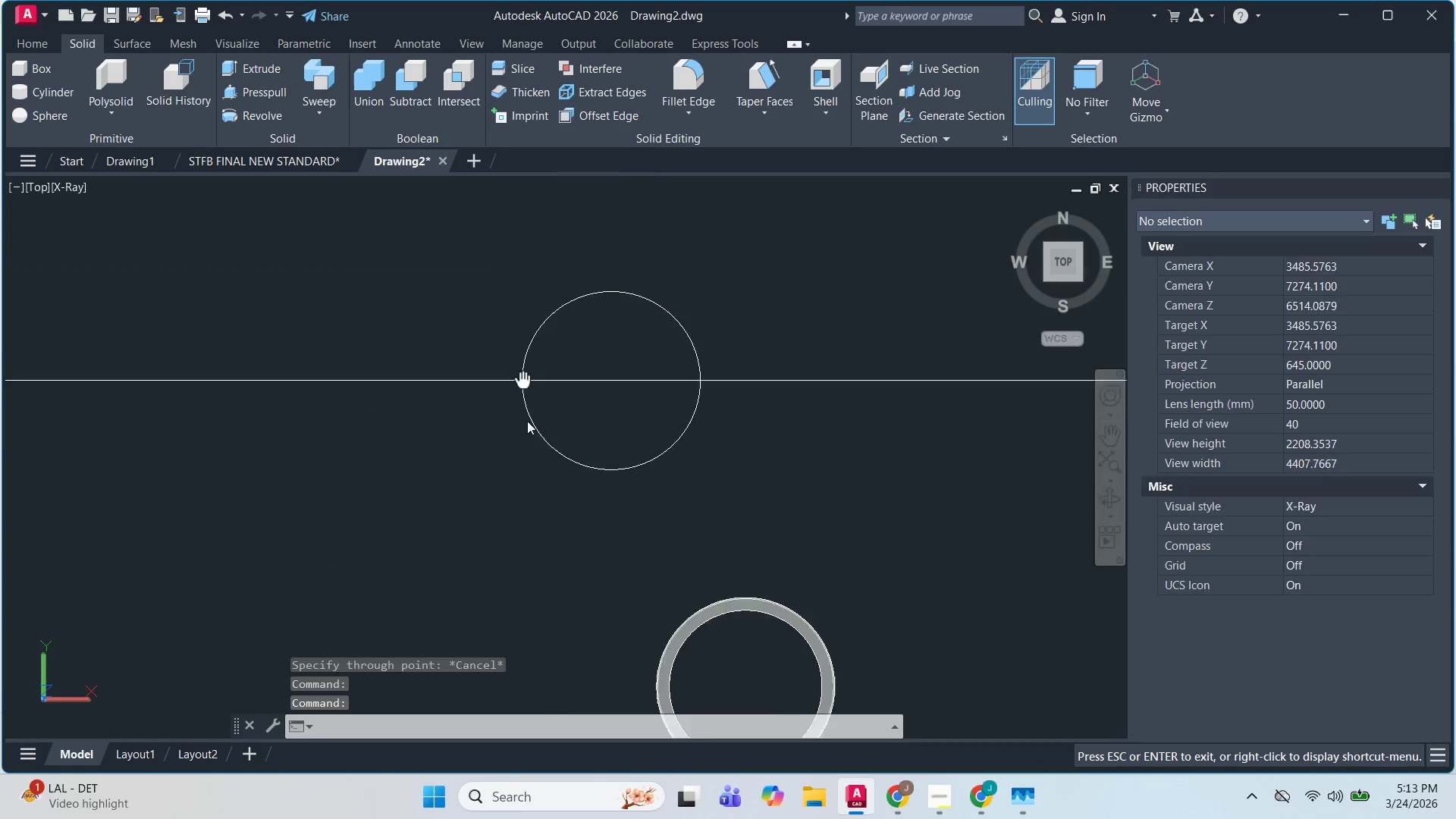 
key(Escape)
type(XLV)
 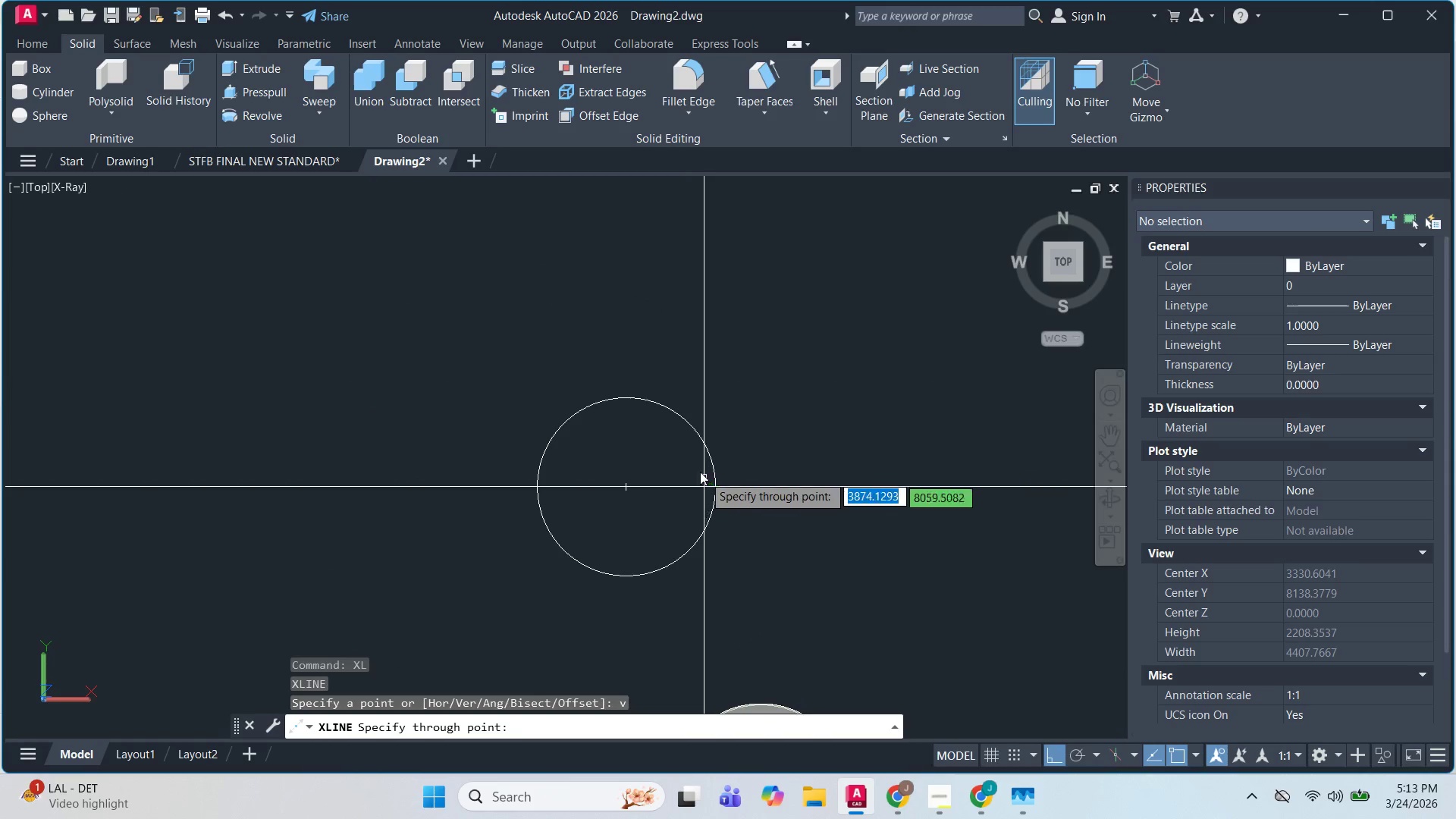 
hold_key(key=Space, duration=0.61)
 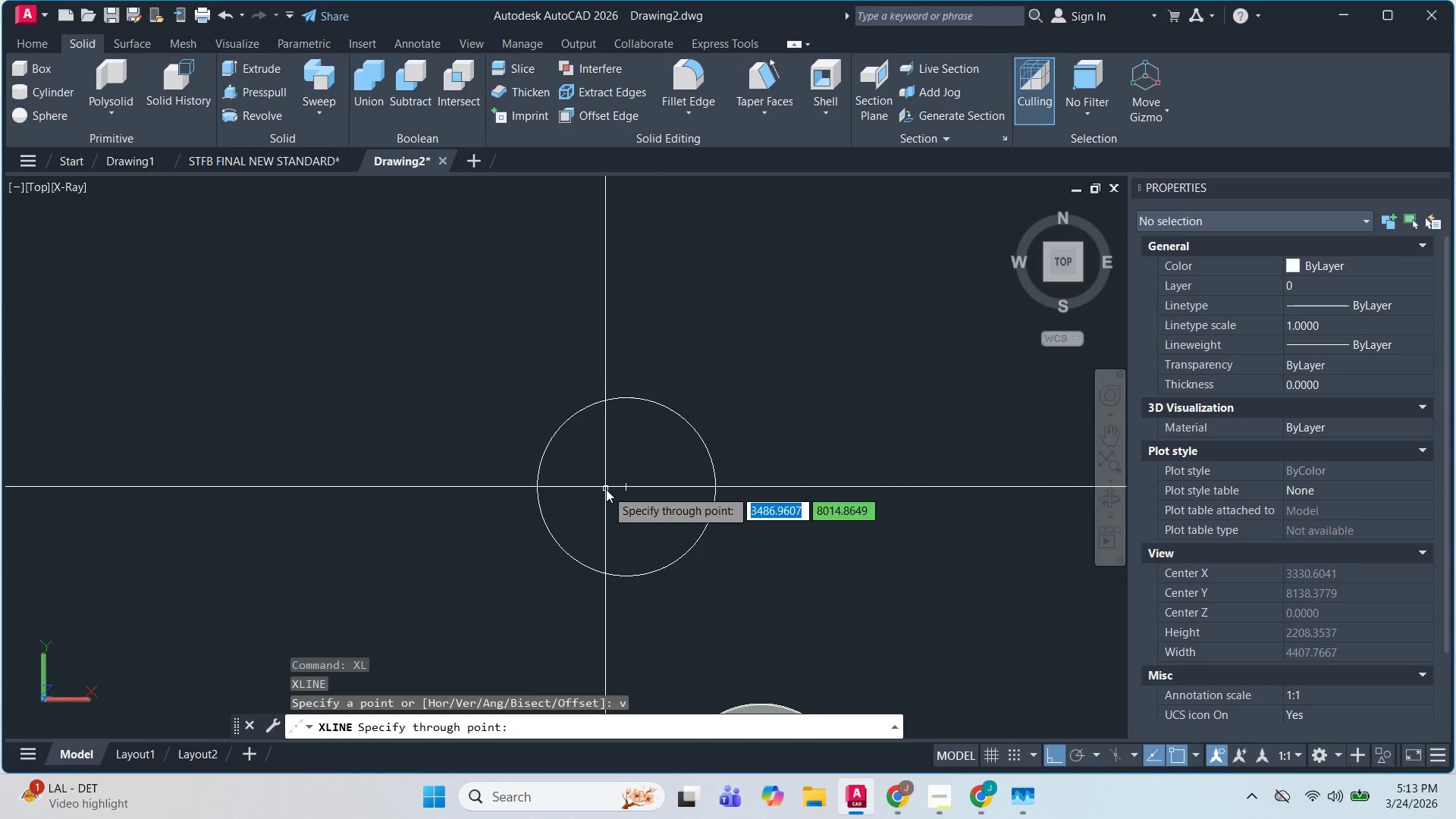 
left_click([631, 485])
 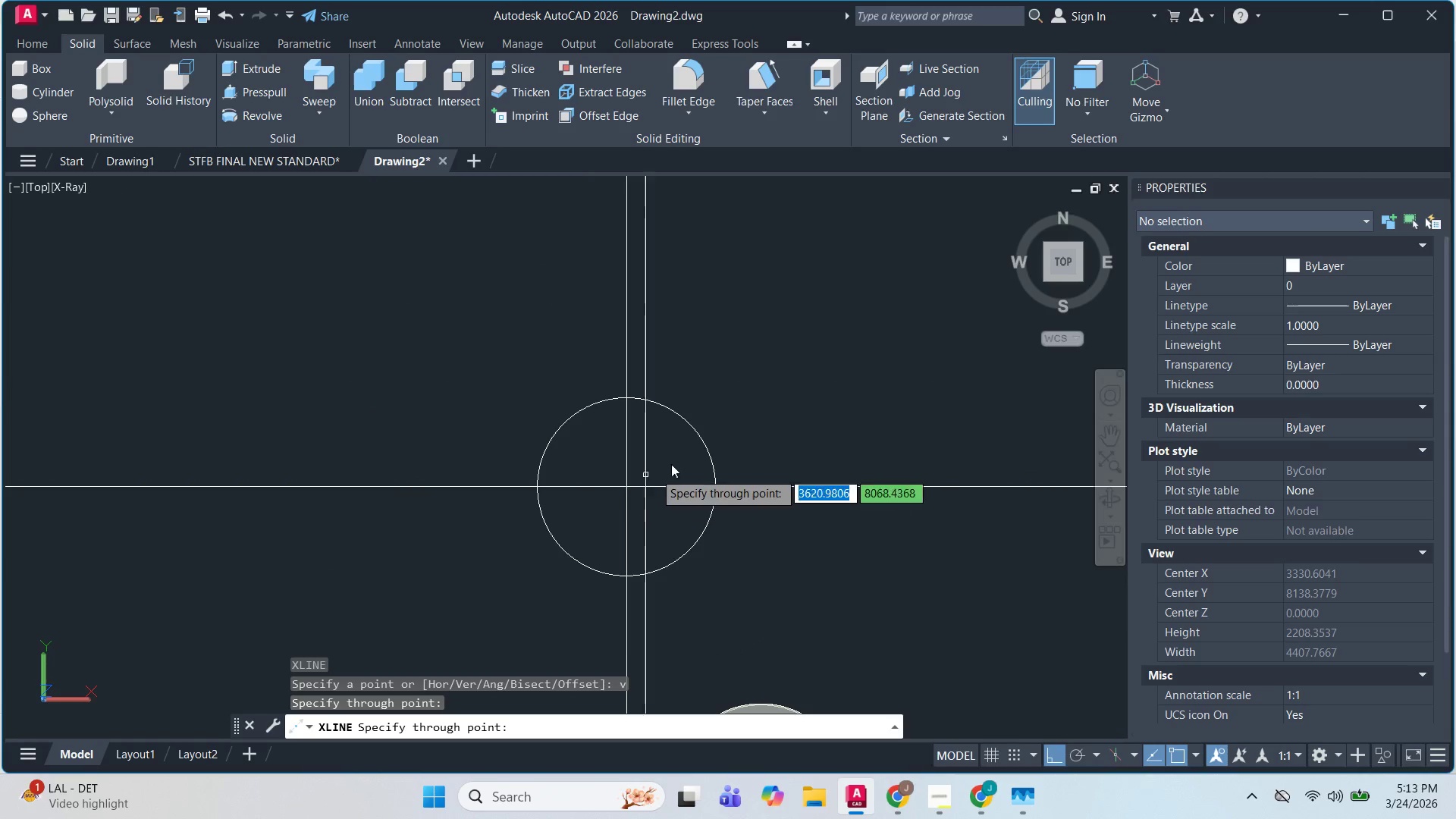 
key(Escape)
 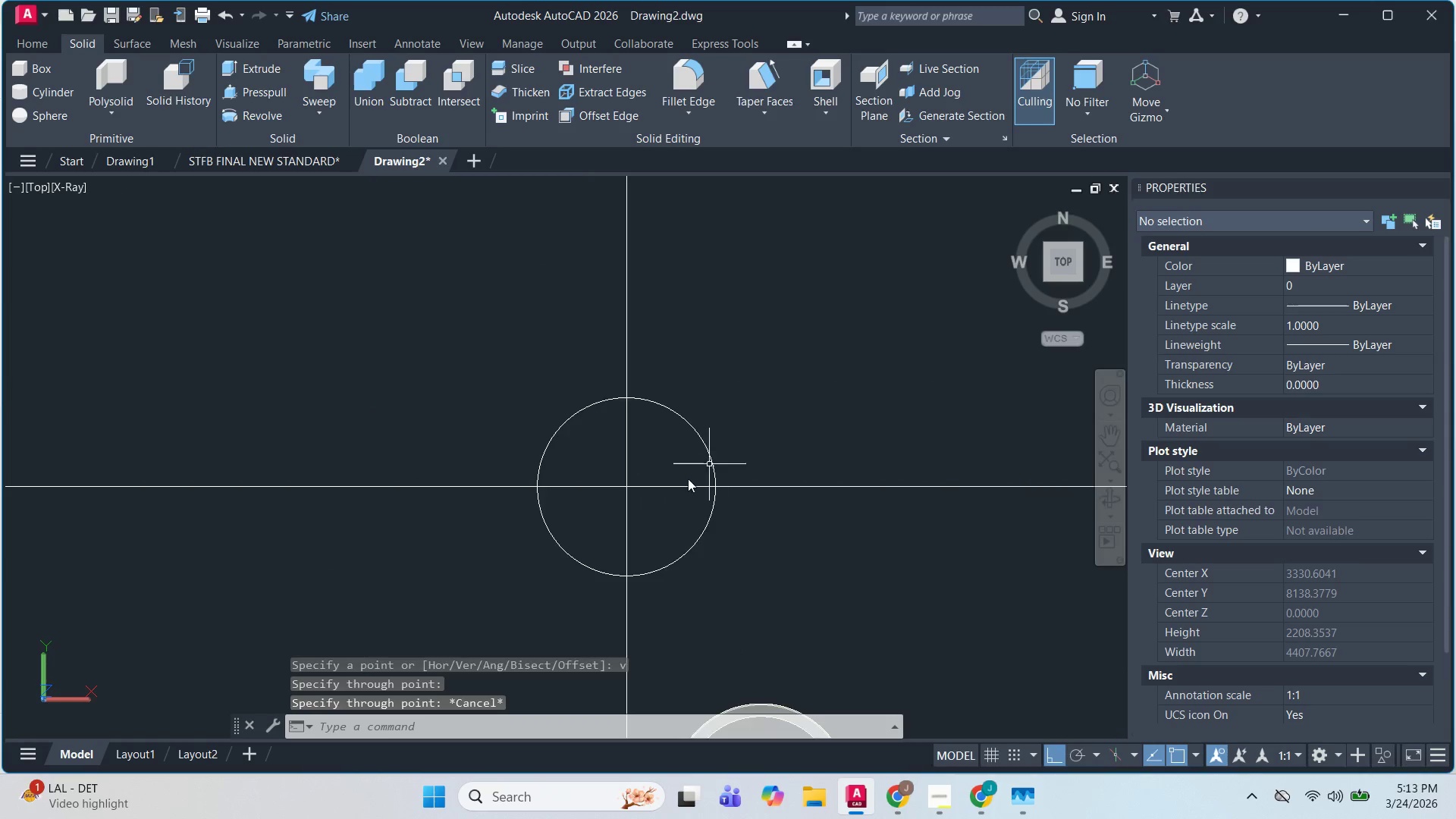 
key(Escape)
 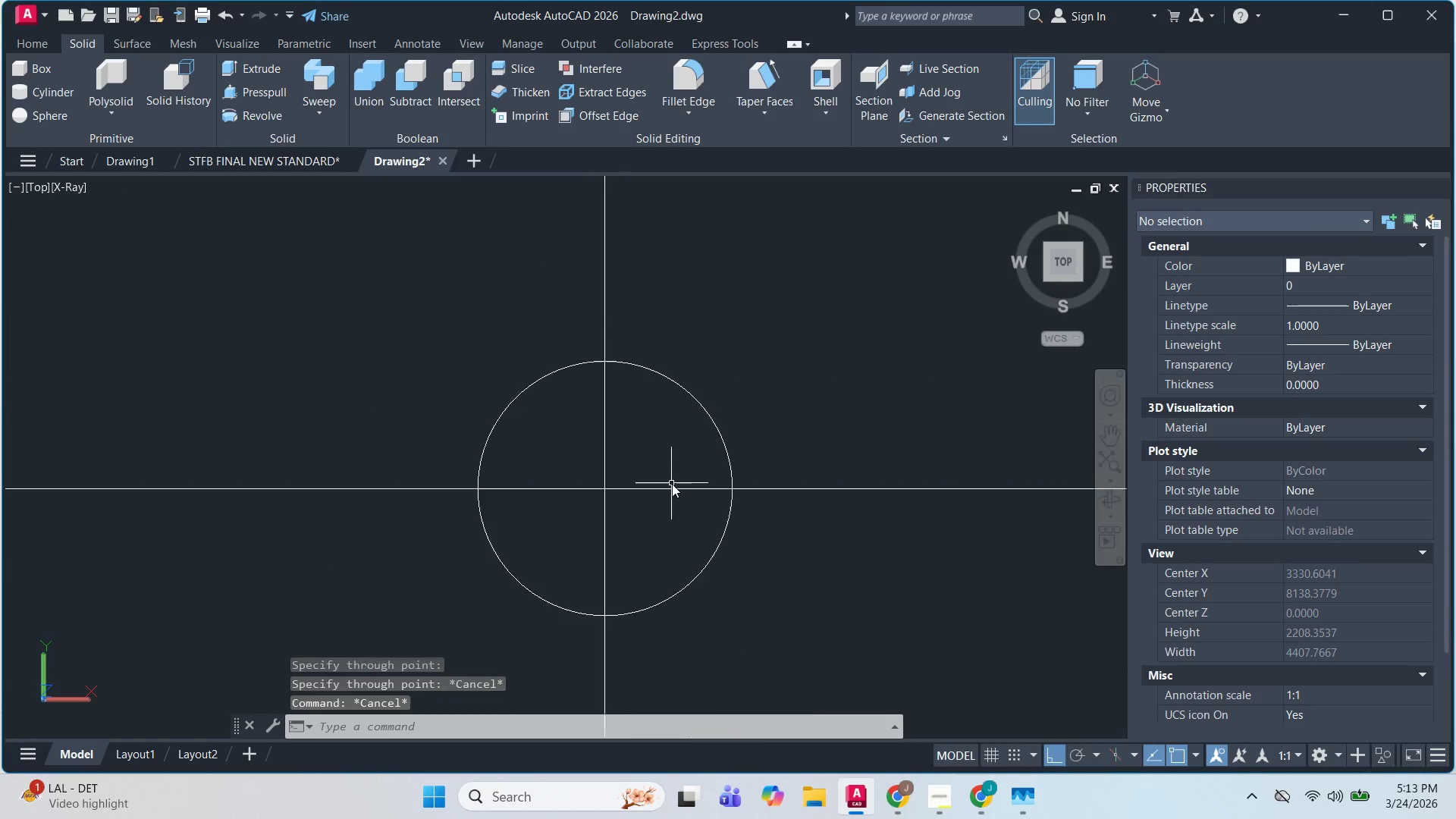 
scroll: coordinate [674, 485], scroll_direction: up, amount: 3.0
 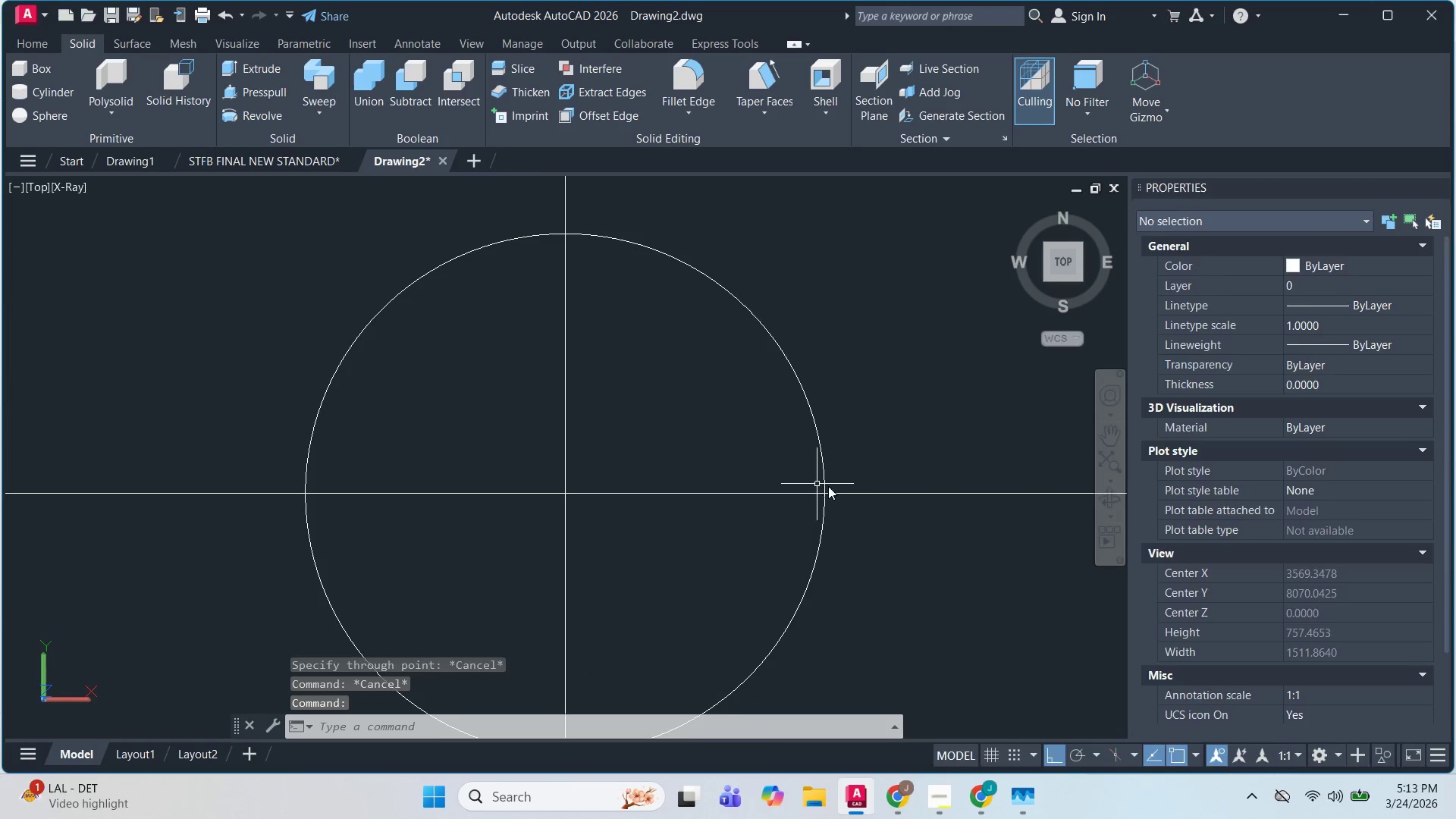 
key(Escape)
 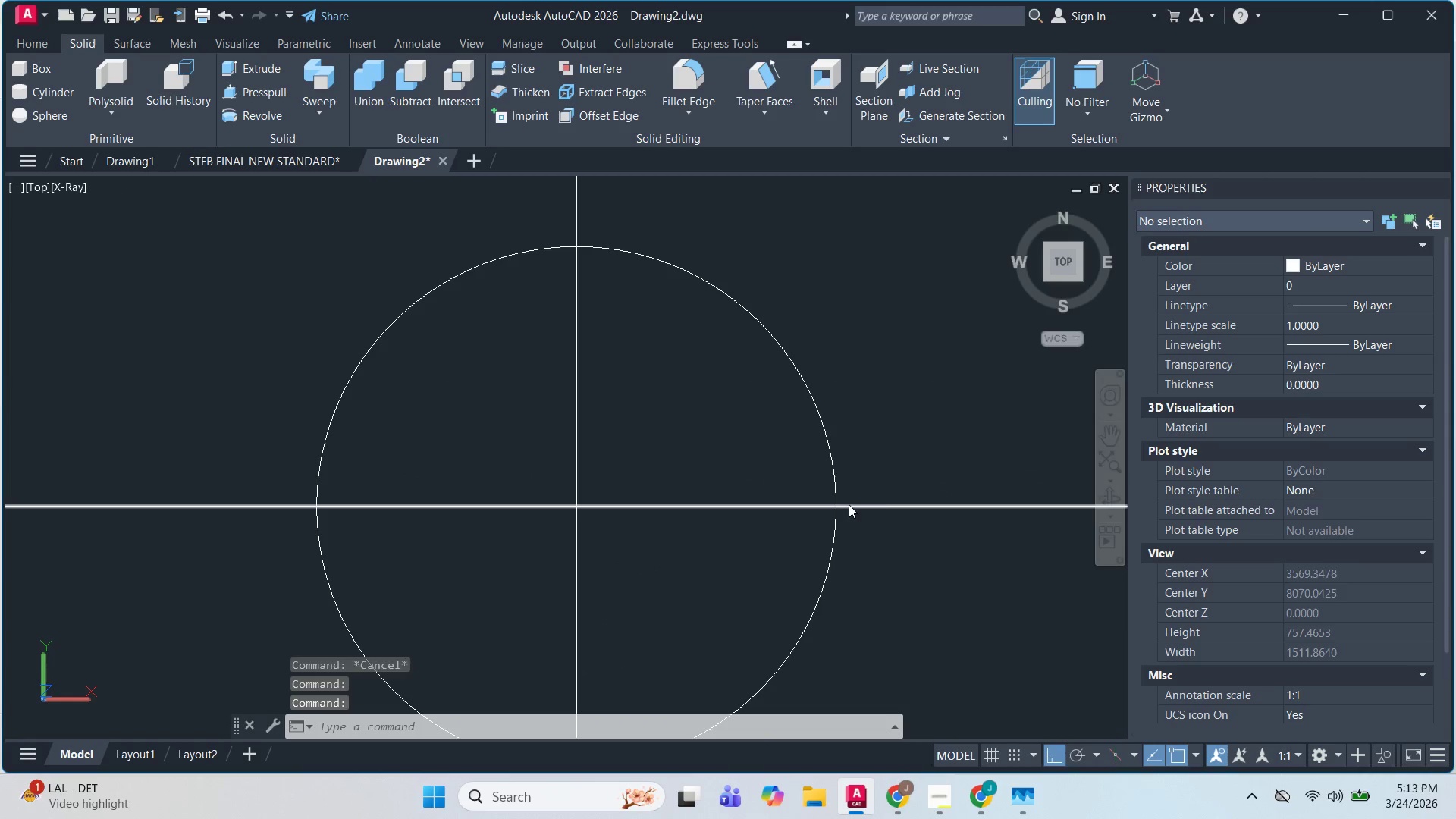 
key(Escape)
 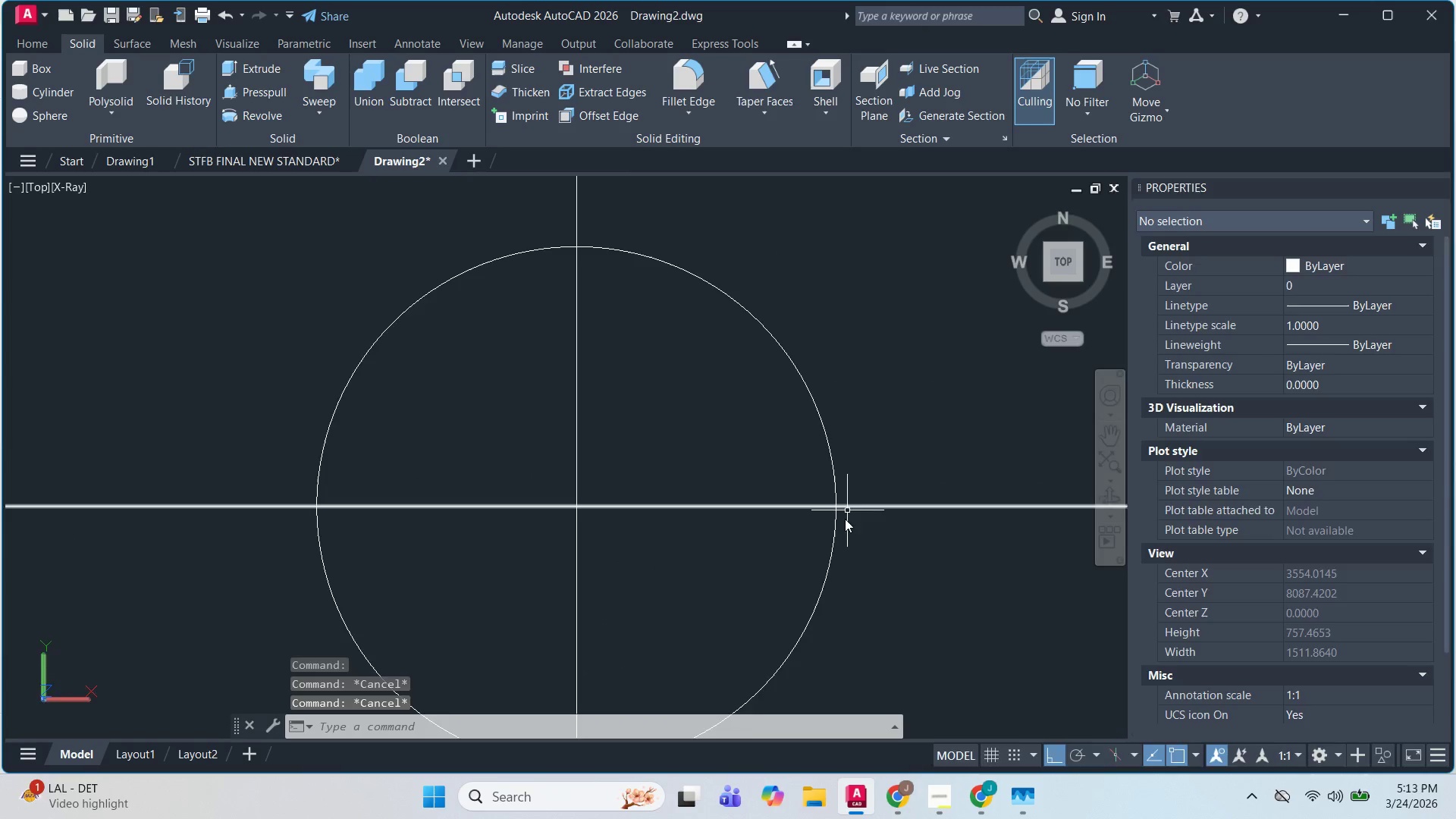 
key(X)
 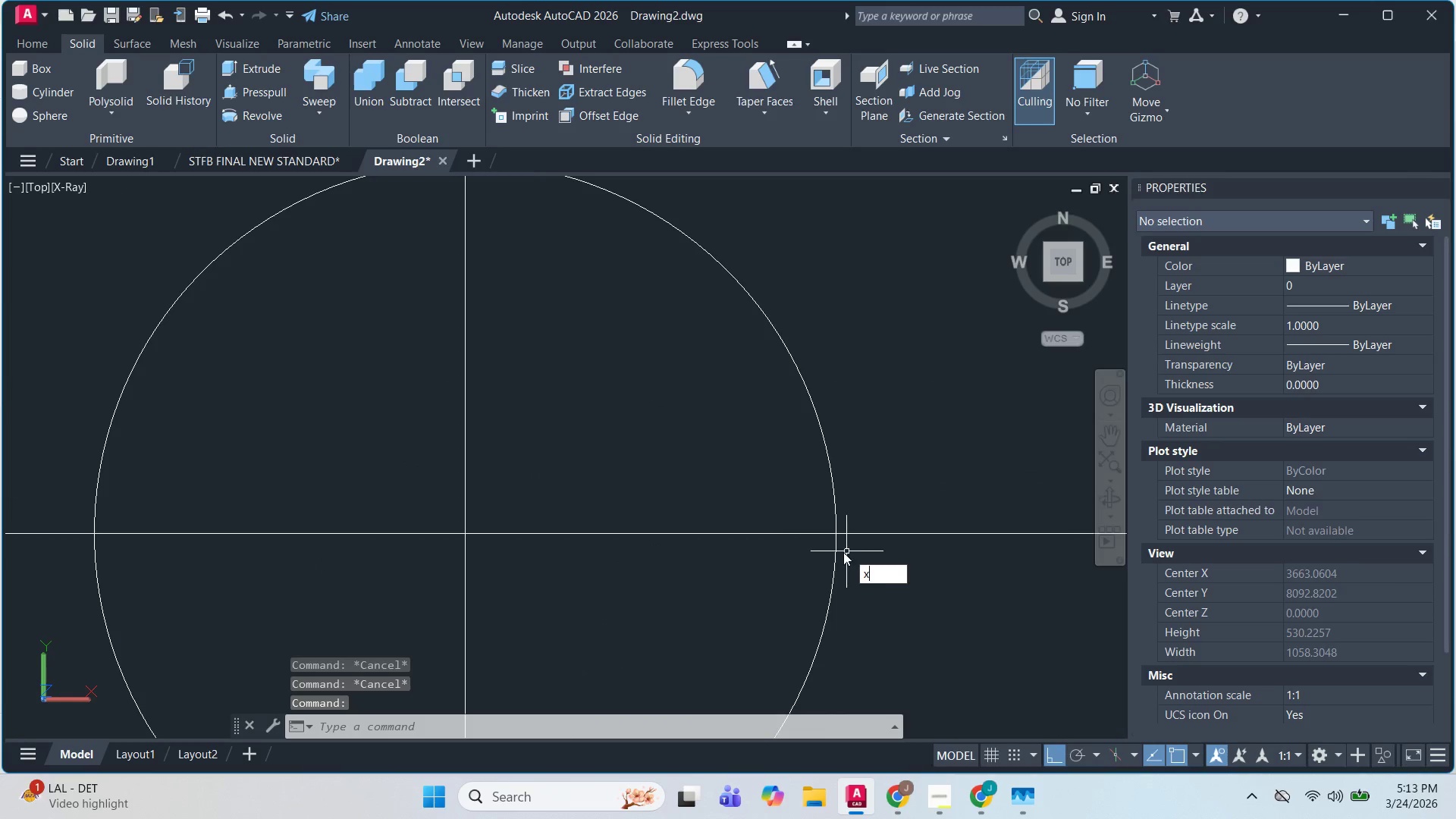 
scroll: coordinate [845, 519], scroll_direction: up, amount: 1.0
 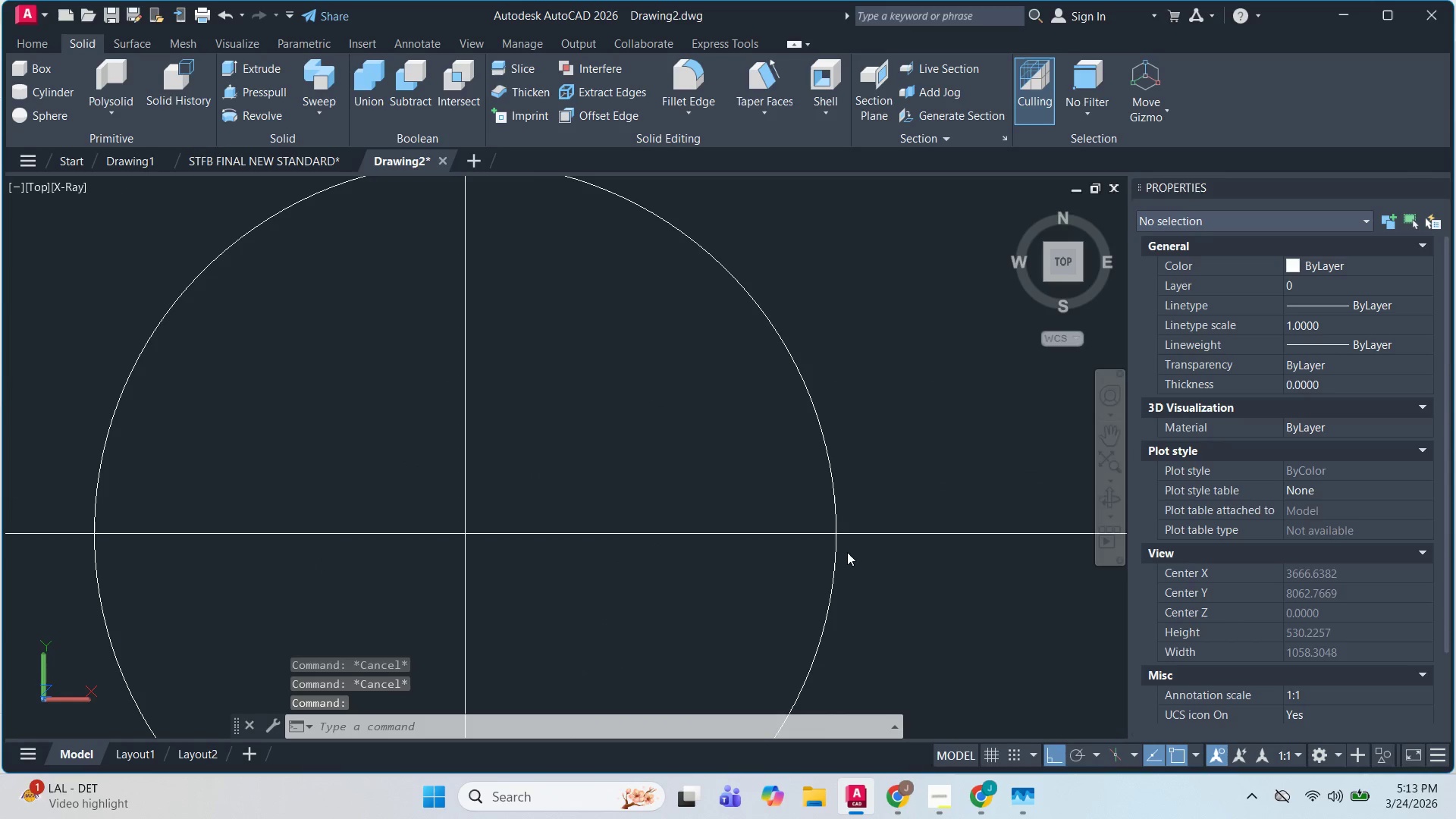 
key(Escape)
 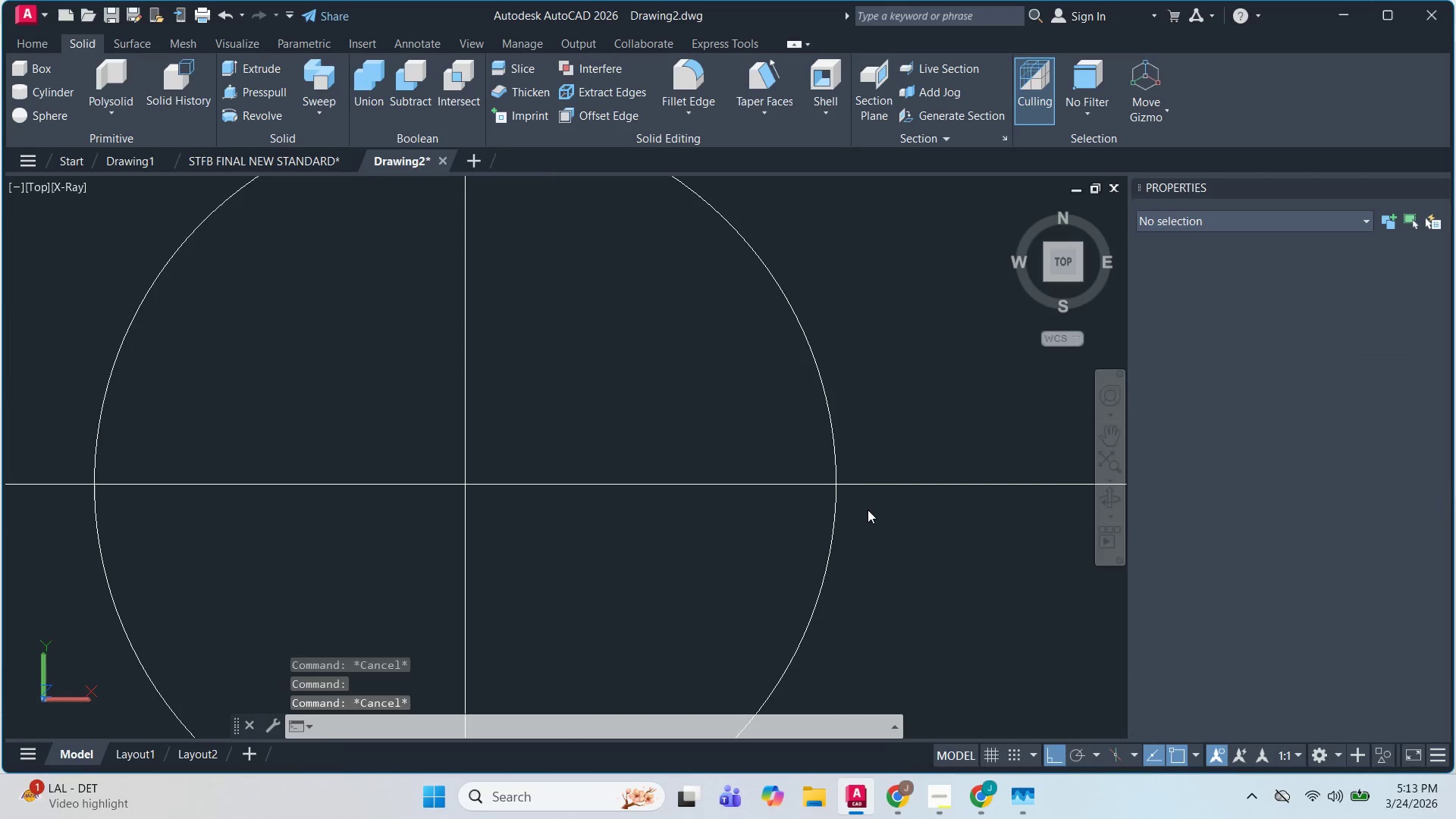 
key(C)
 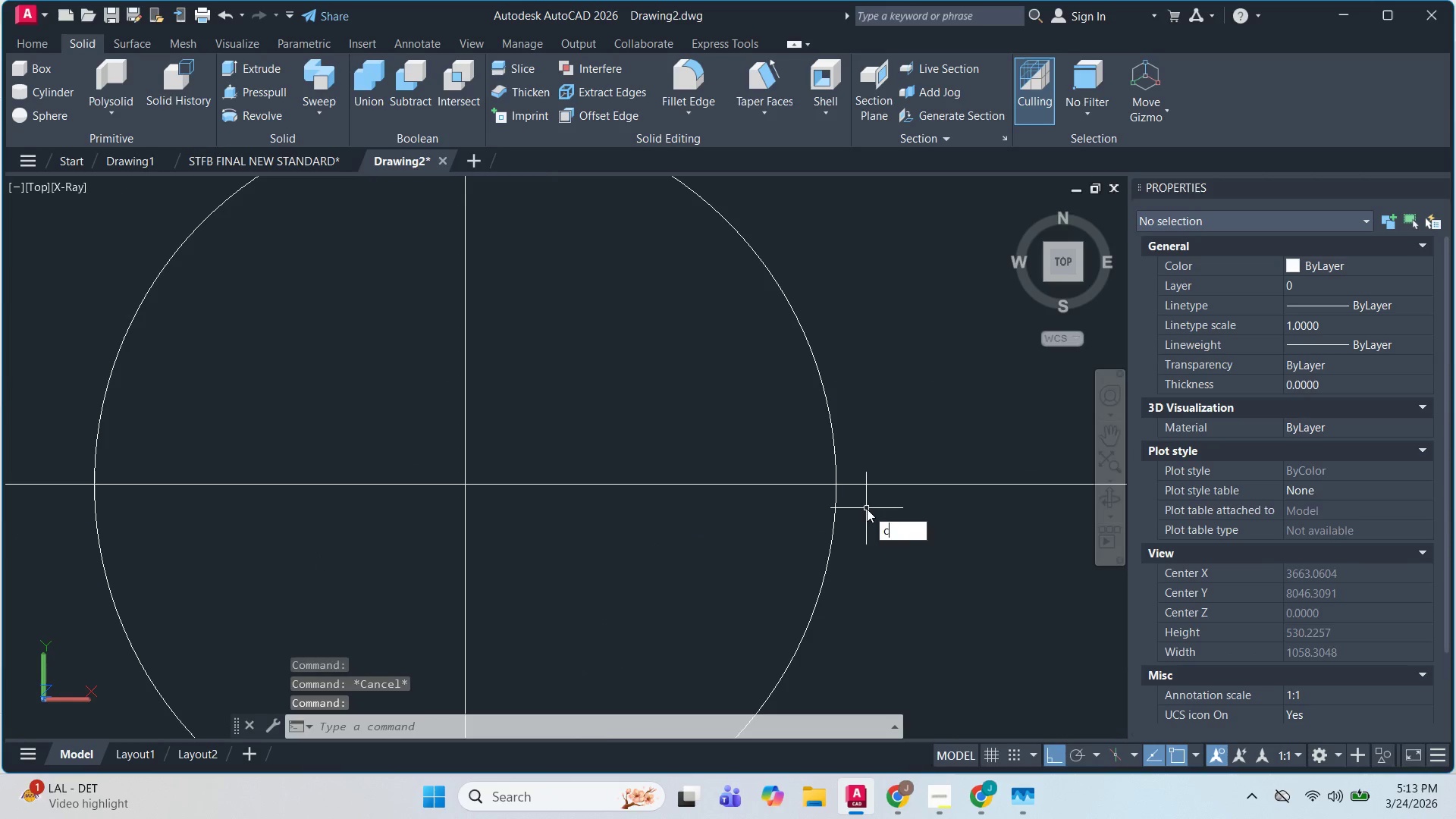 
key(Space)
 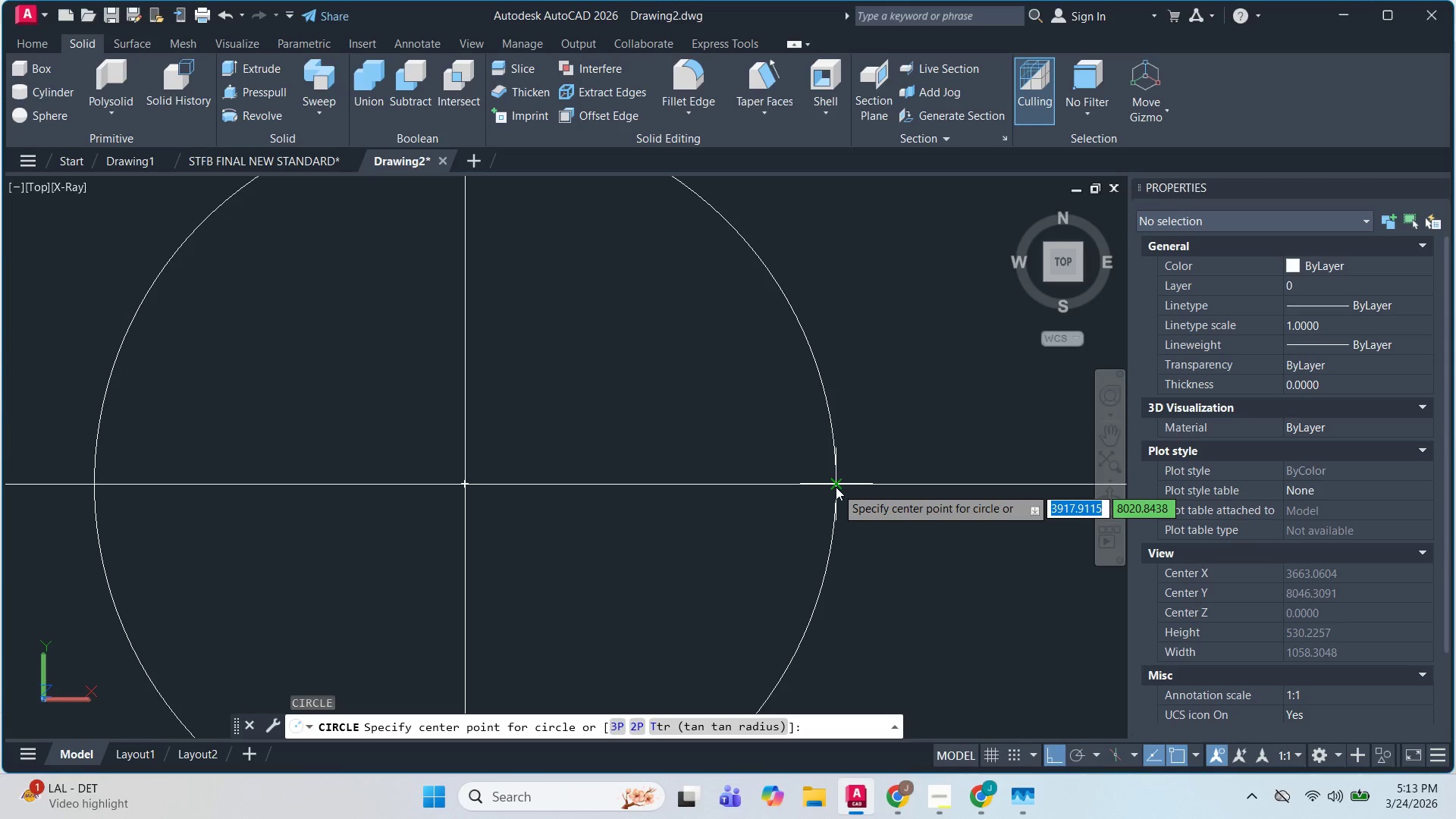 
left_click([836, 487])
 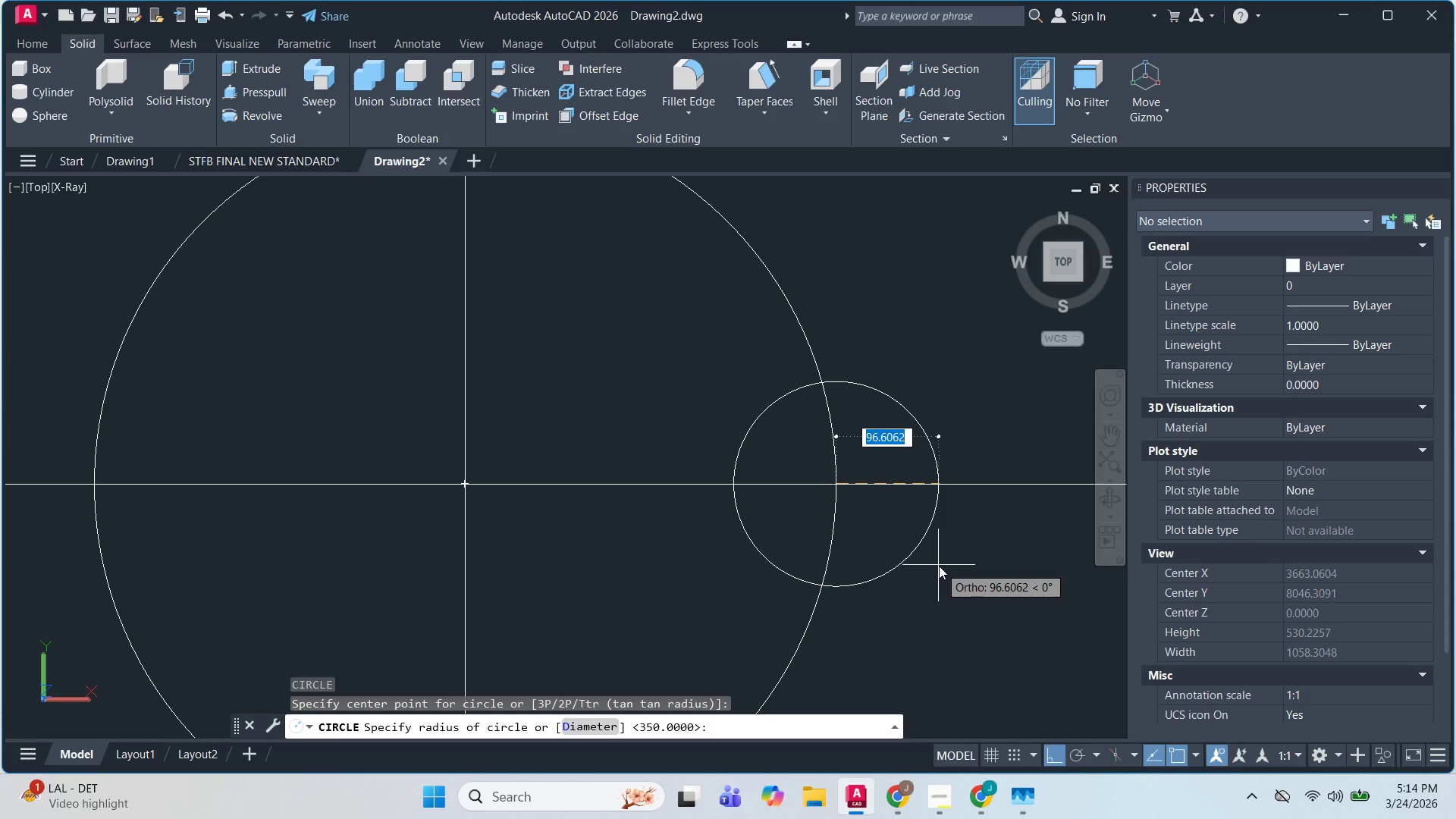 
wait(52.14)
 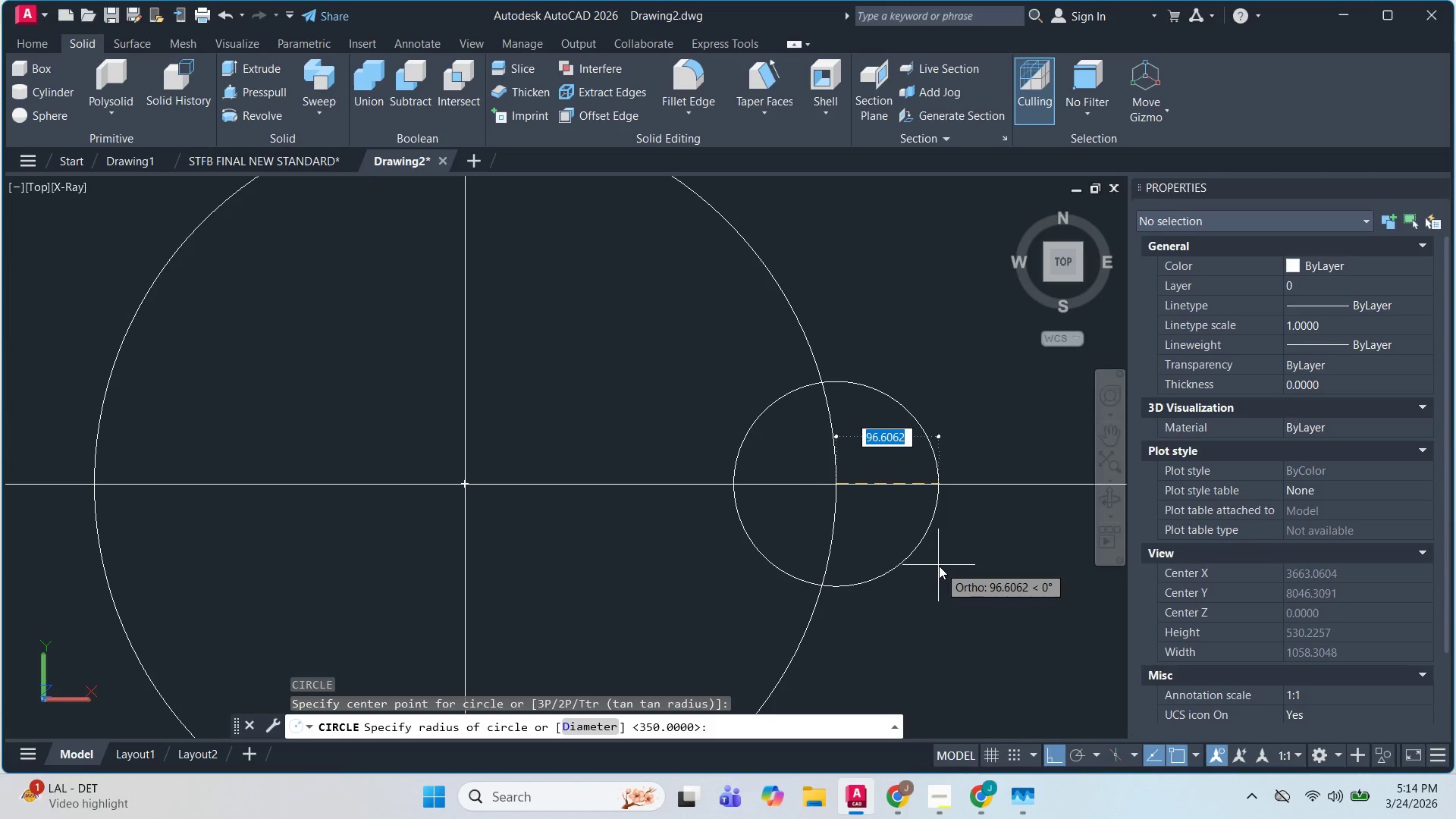 
scroll: coordinate [932, 416], scroll_direction: up, amount: 3.0
 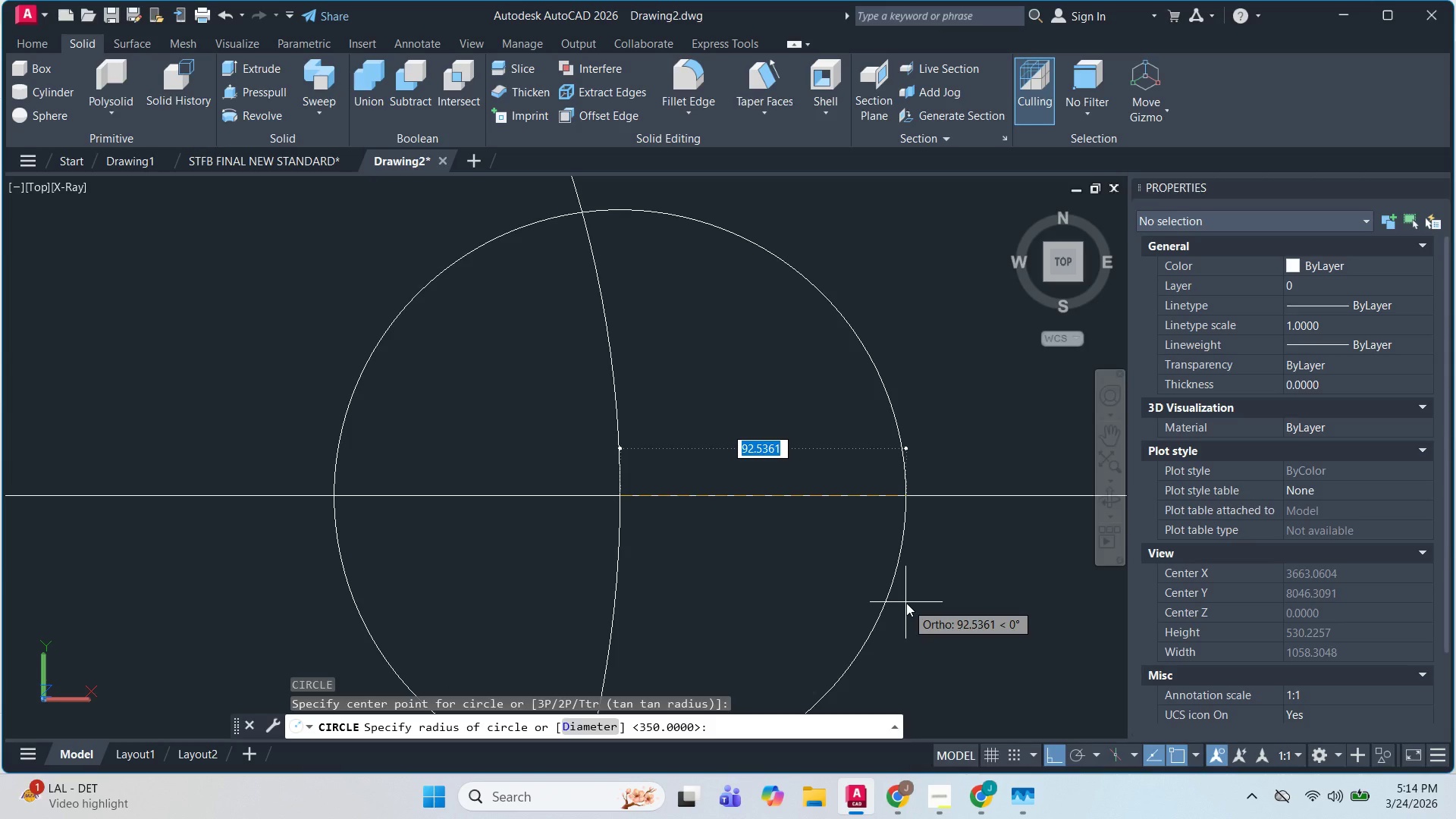 
wait(5.69)
 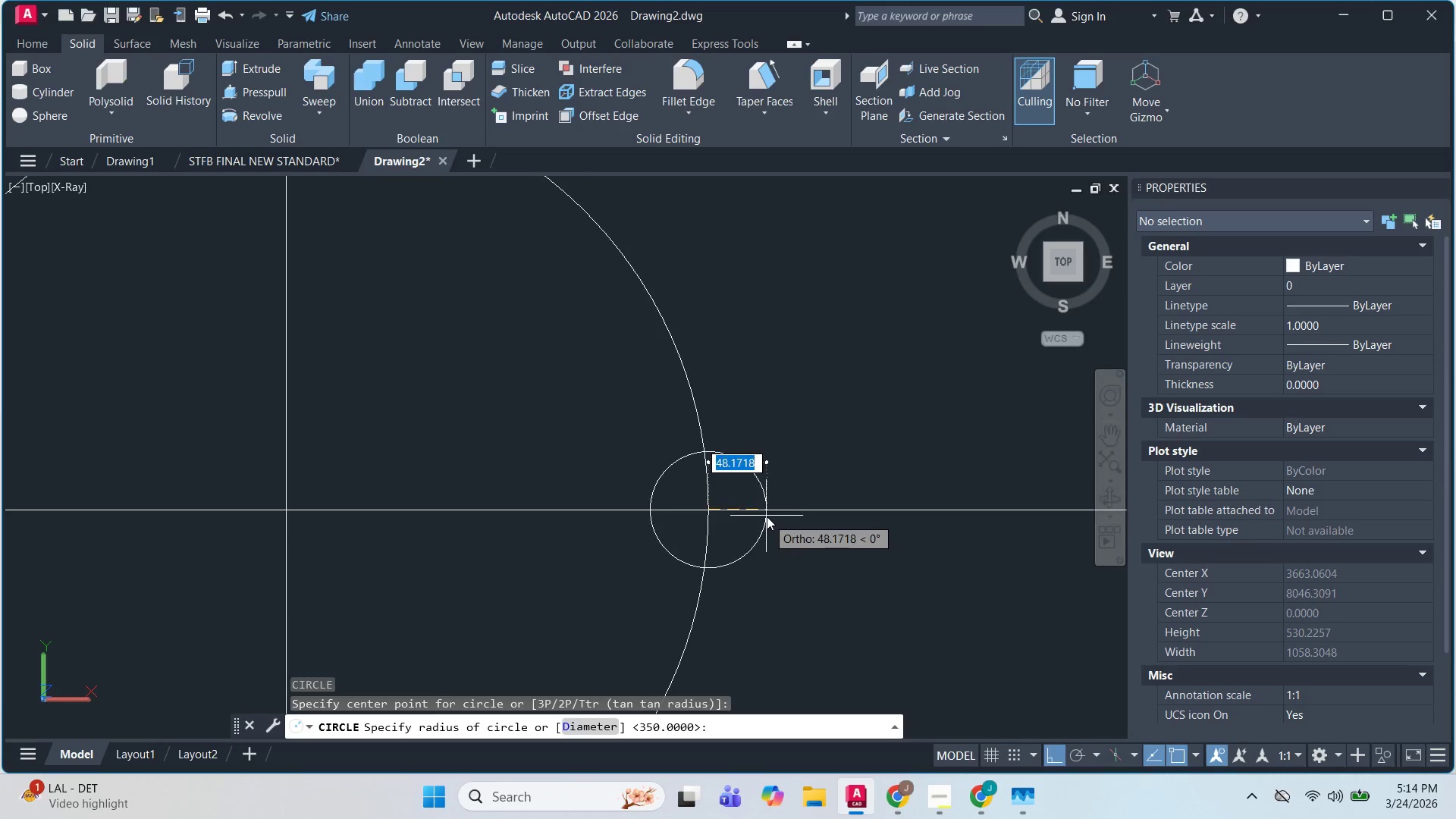 
key(Escape)
 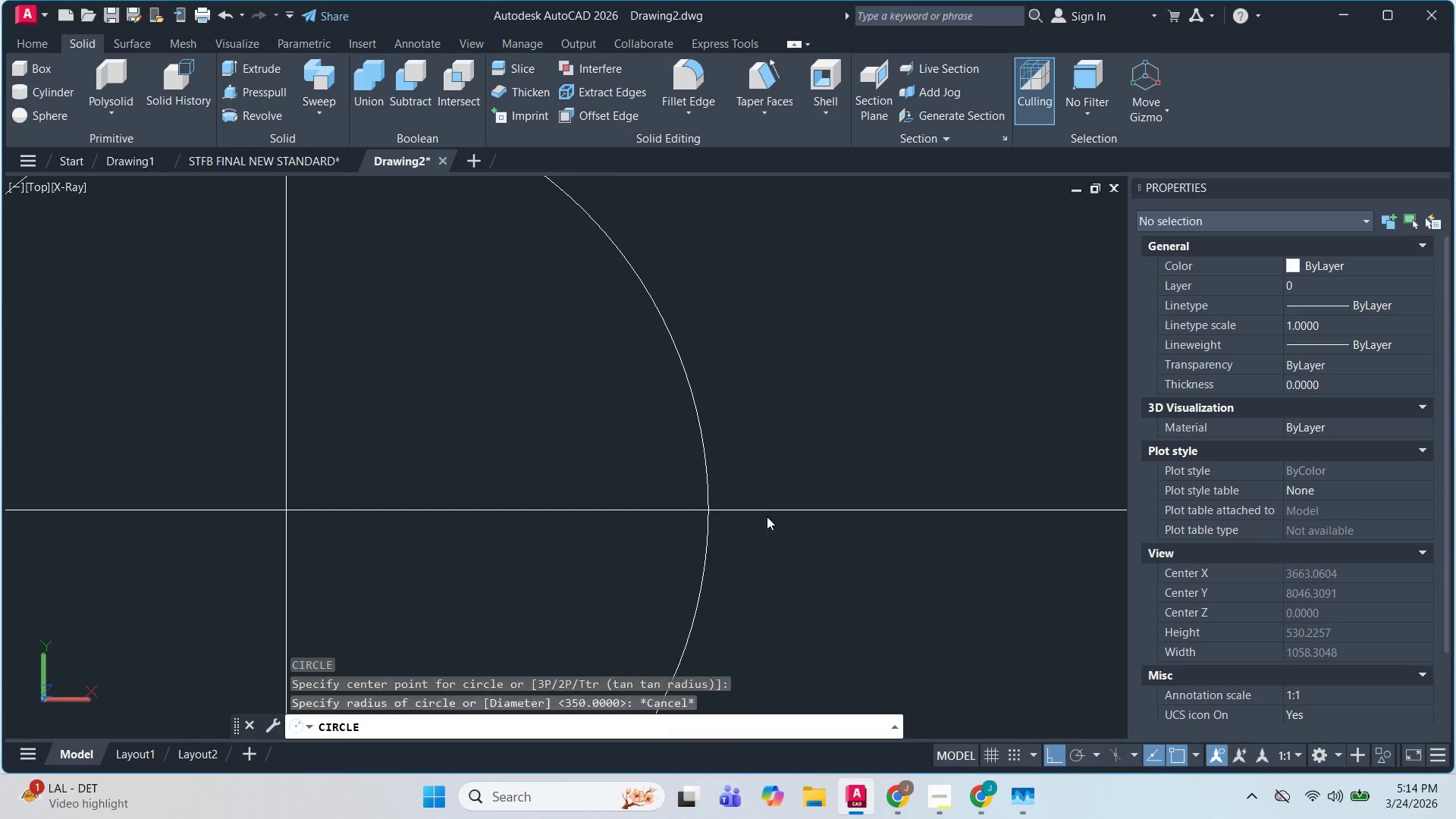 
key(Escape)
 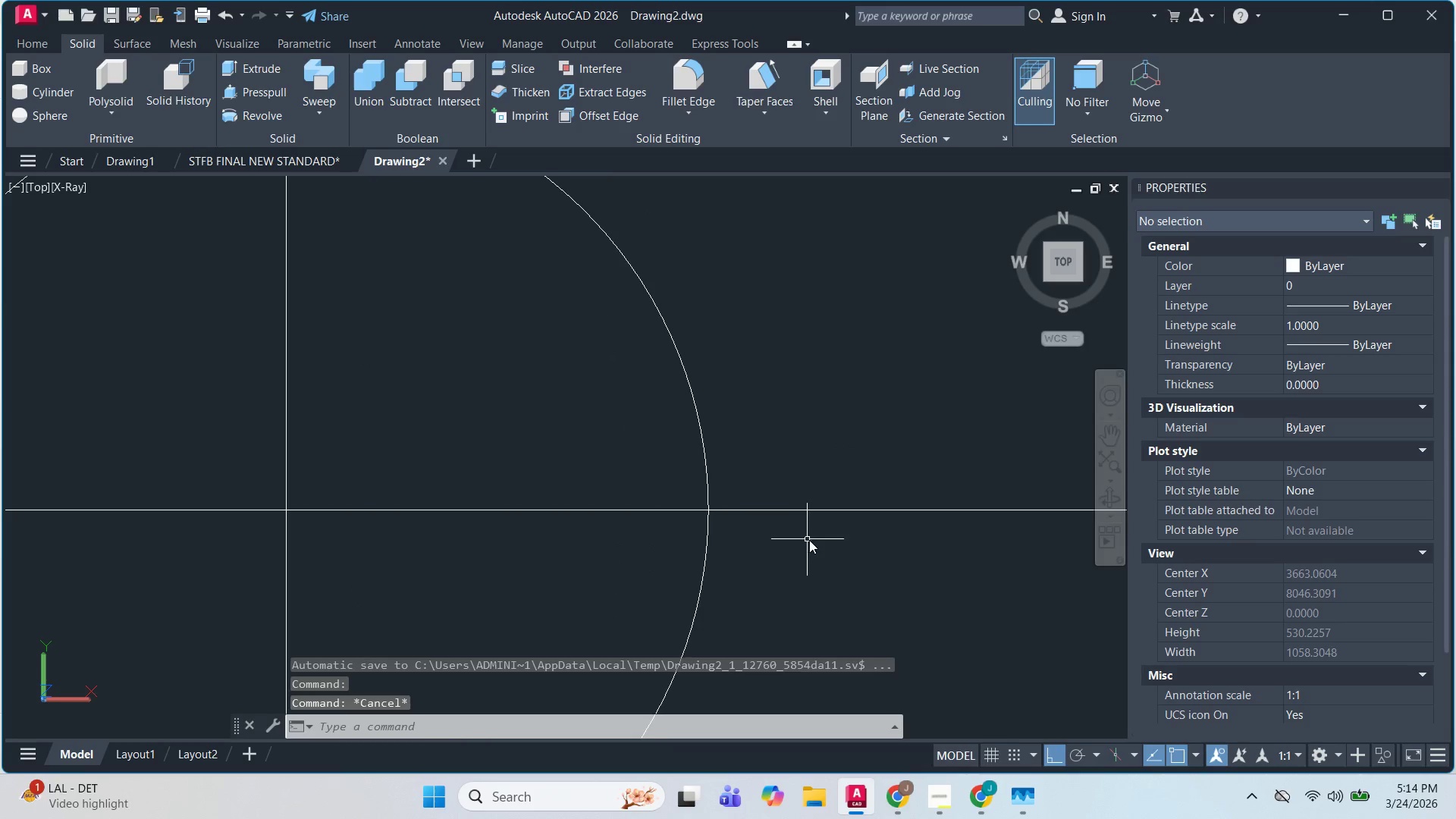 
scroll: coordinate [765, 519], scroll_direction: down, amount: 2.0
 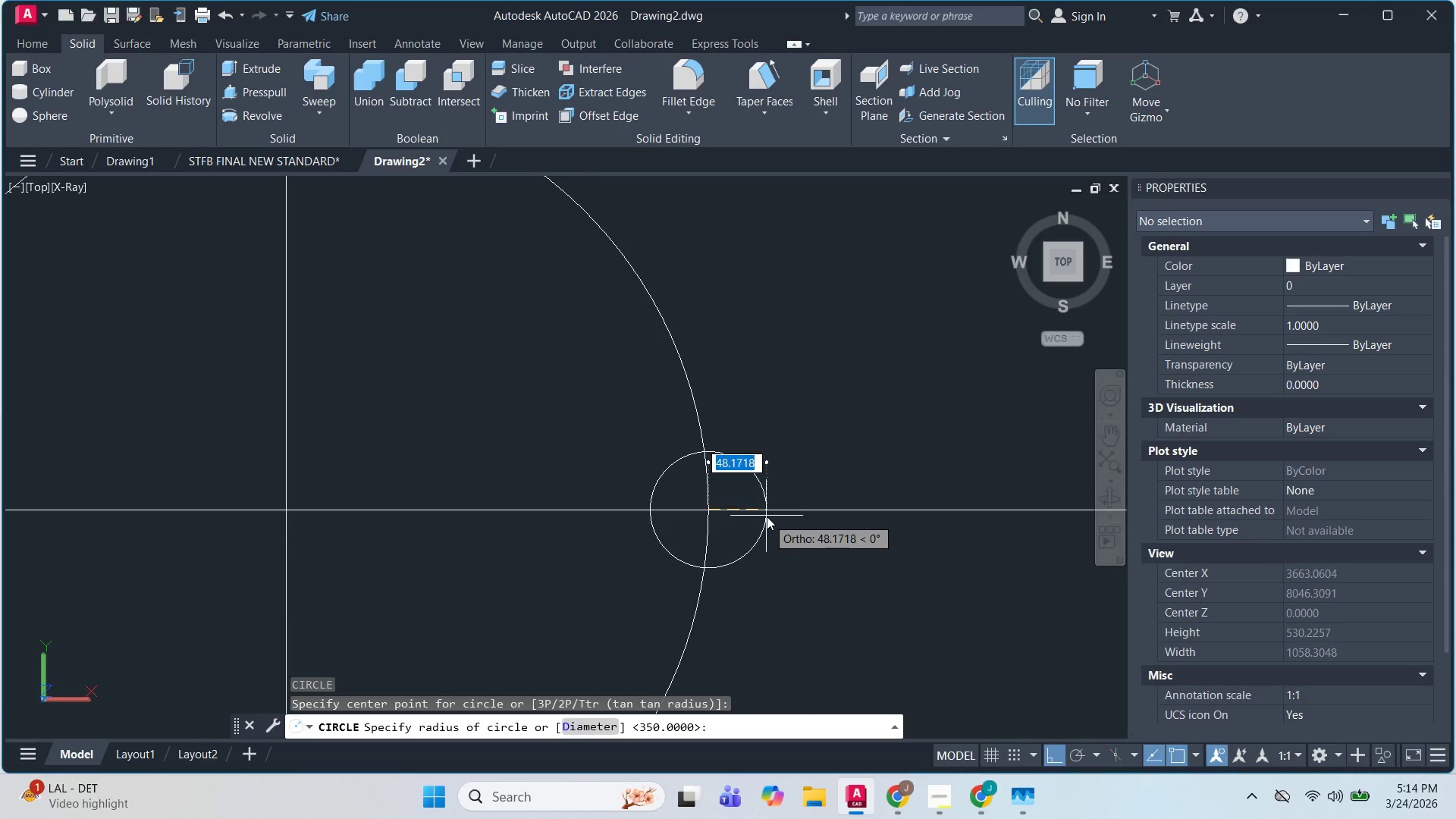 
left_click_drag(start_coordinate=[814, 538], to_coordinate=[812, 518])
 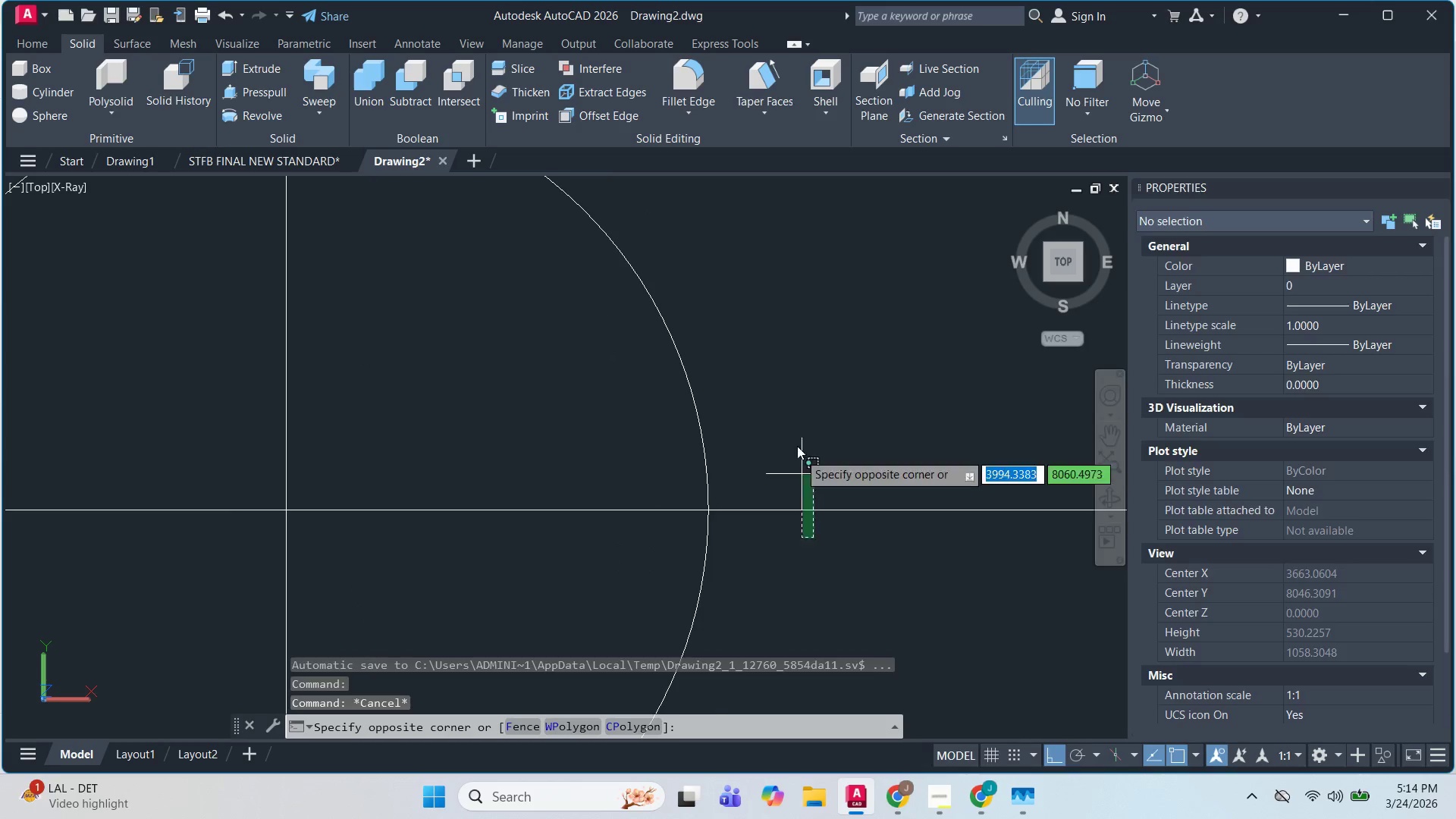 
double_click([796, 441])
 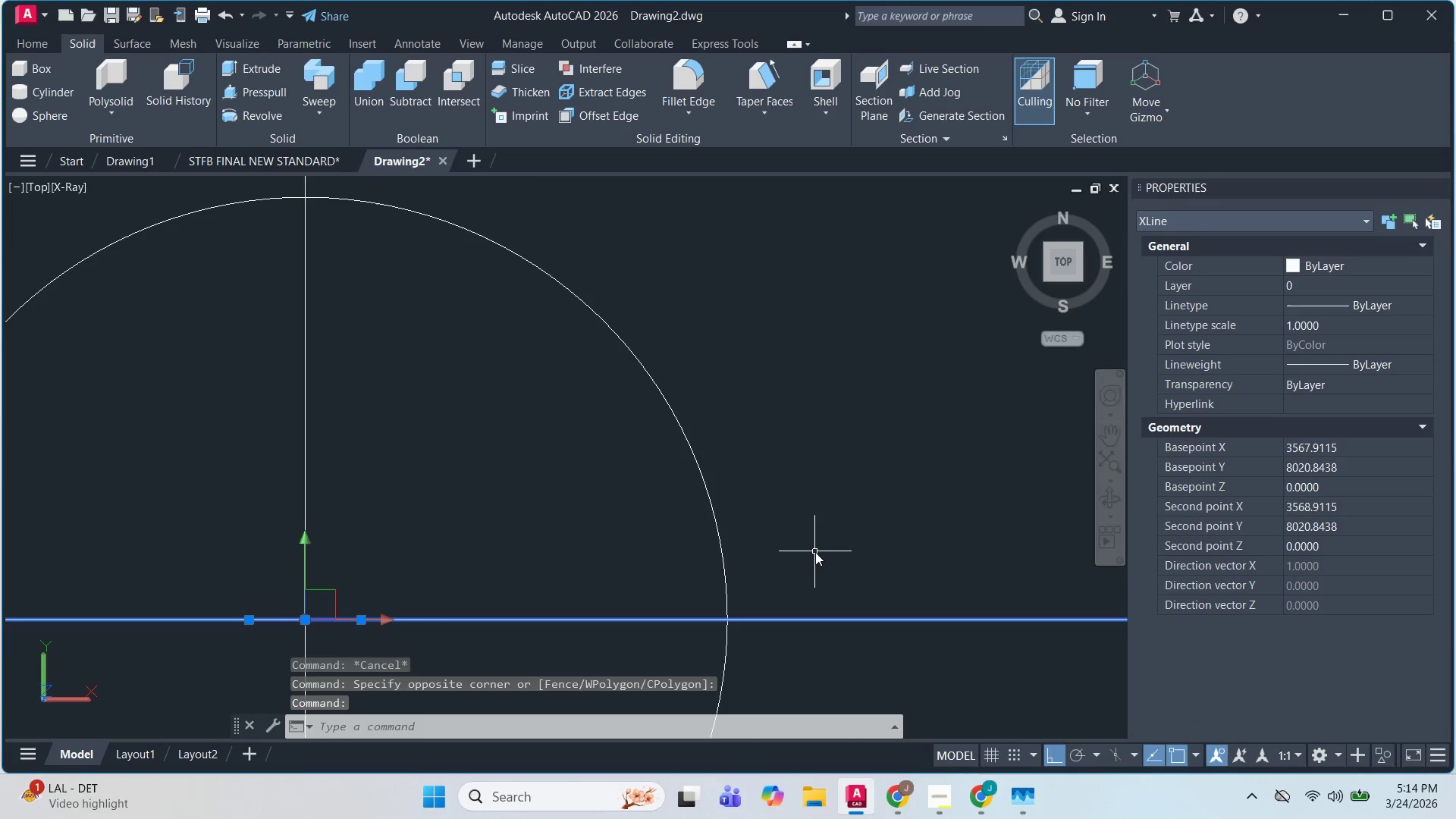 
key(O)
 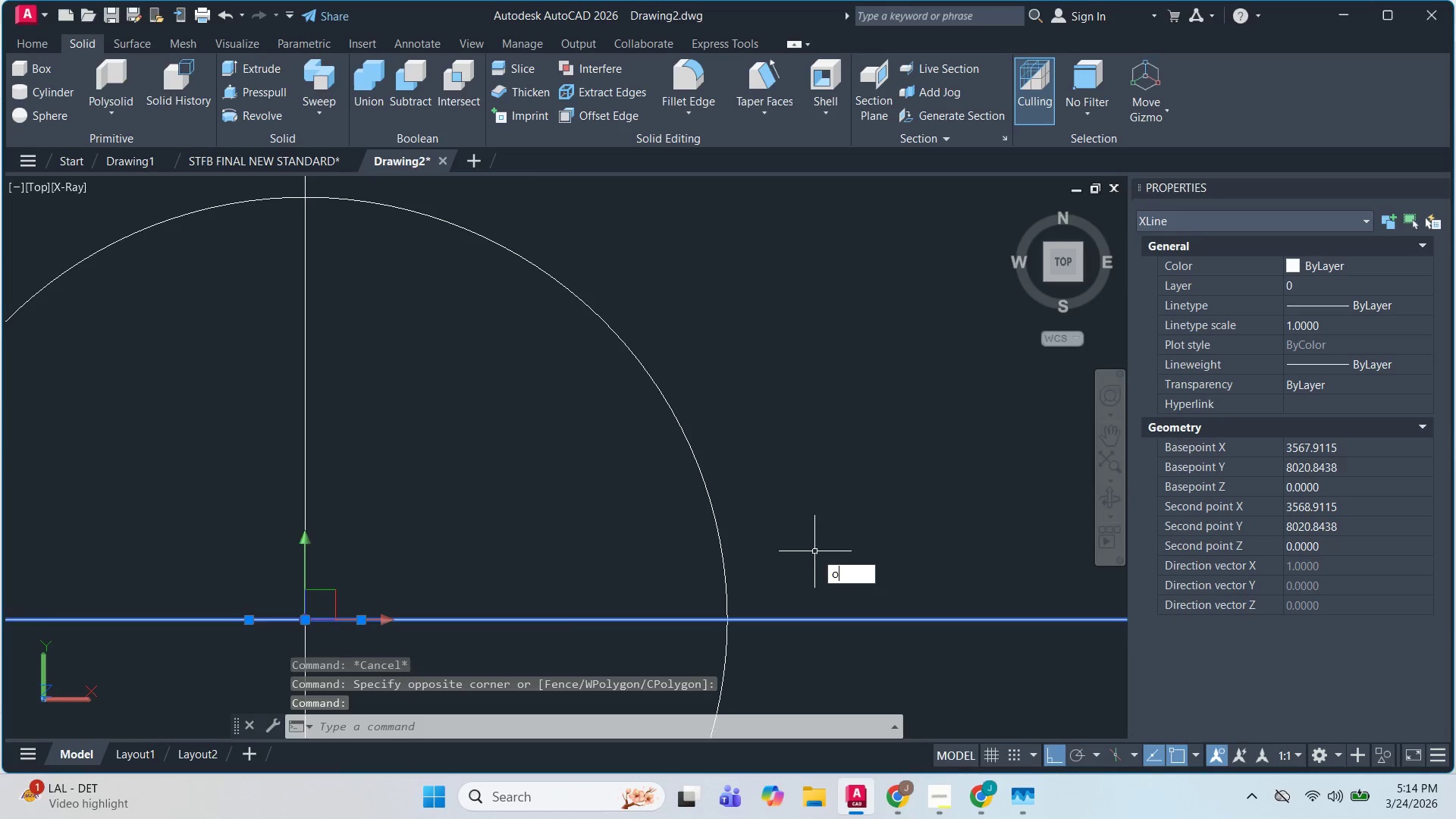 
key(Space)
 